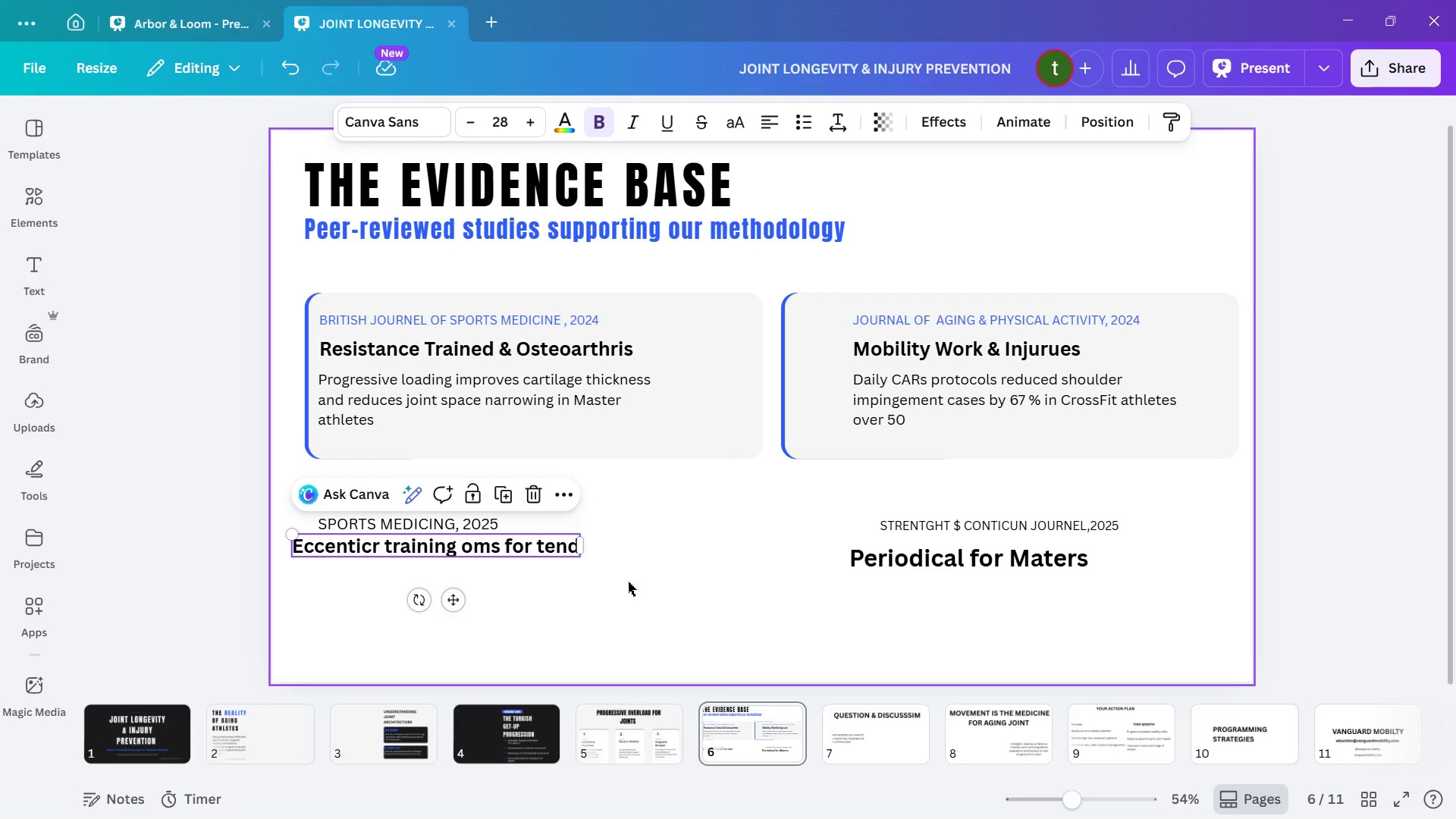 
left_click_drag(start_coordinate=[497, 551], to_coordinate=[522, 550])
 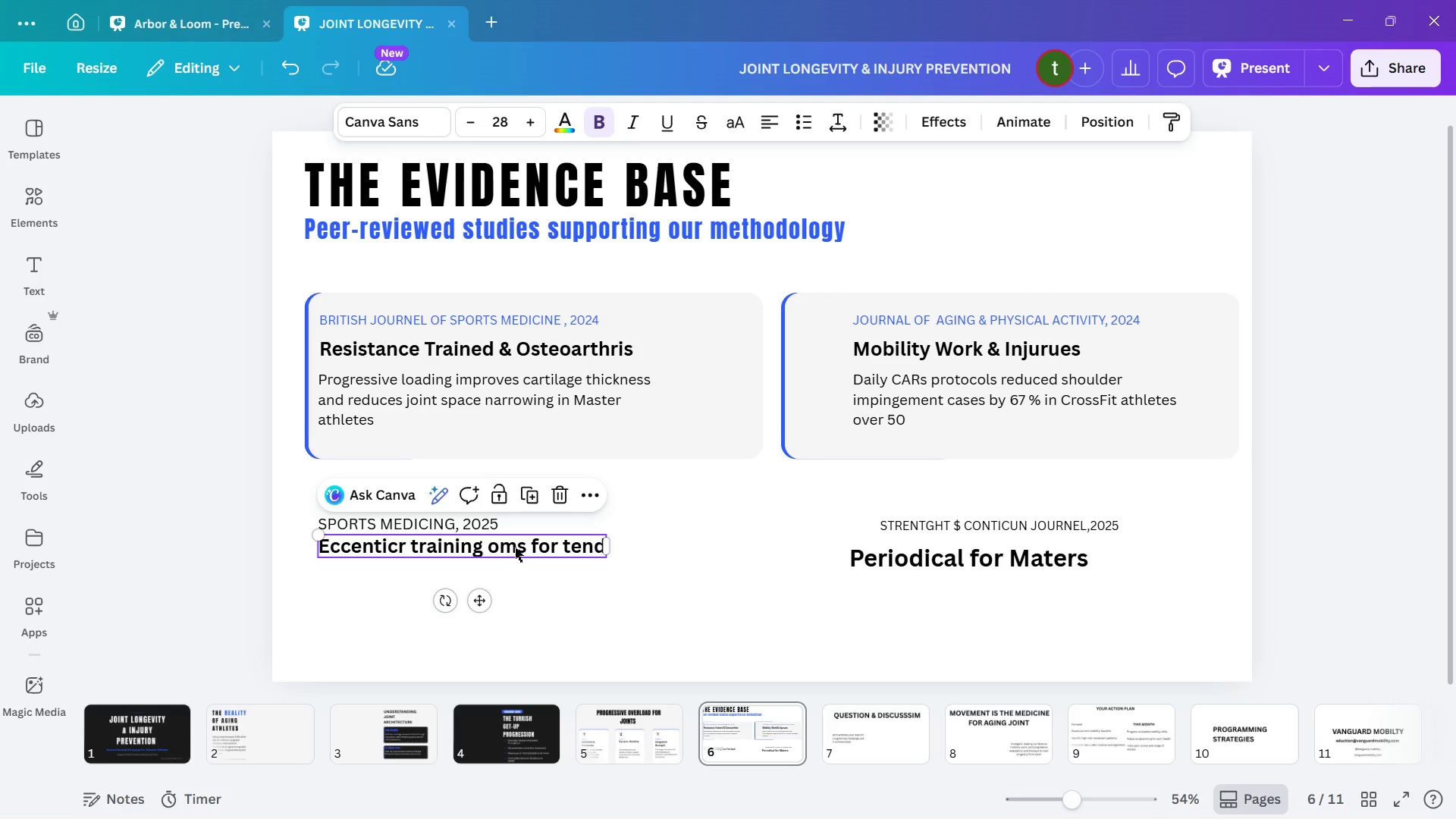 
wait(5.09)
 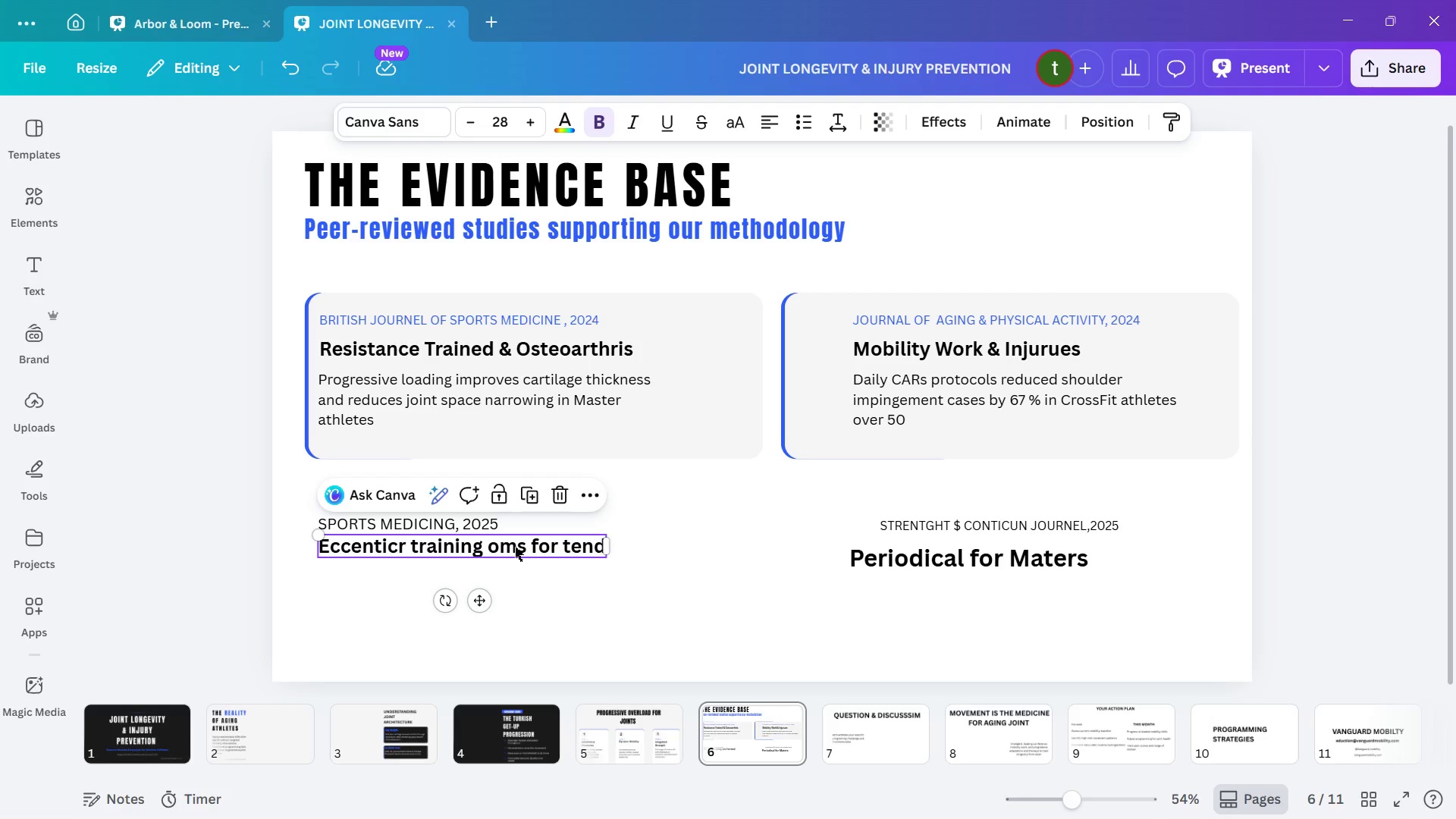 
left_click([610, 594])
 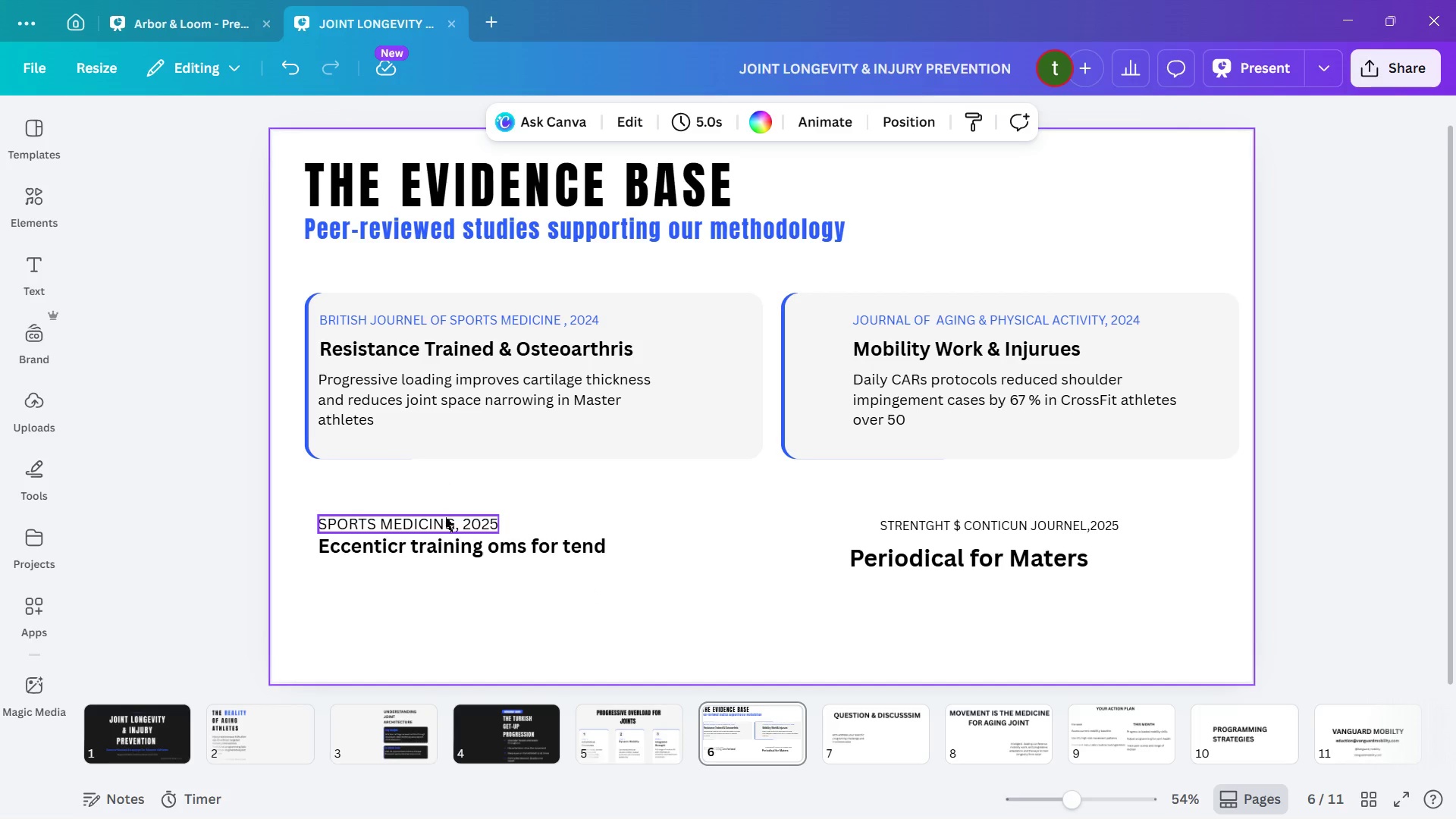 
left_click([445, 517])
 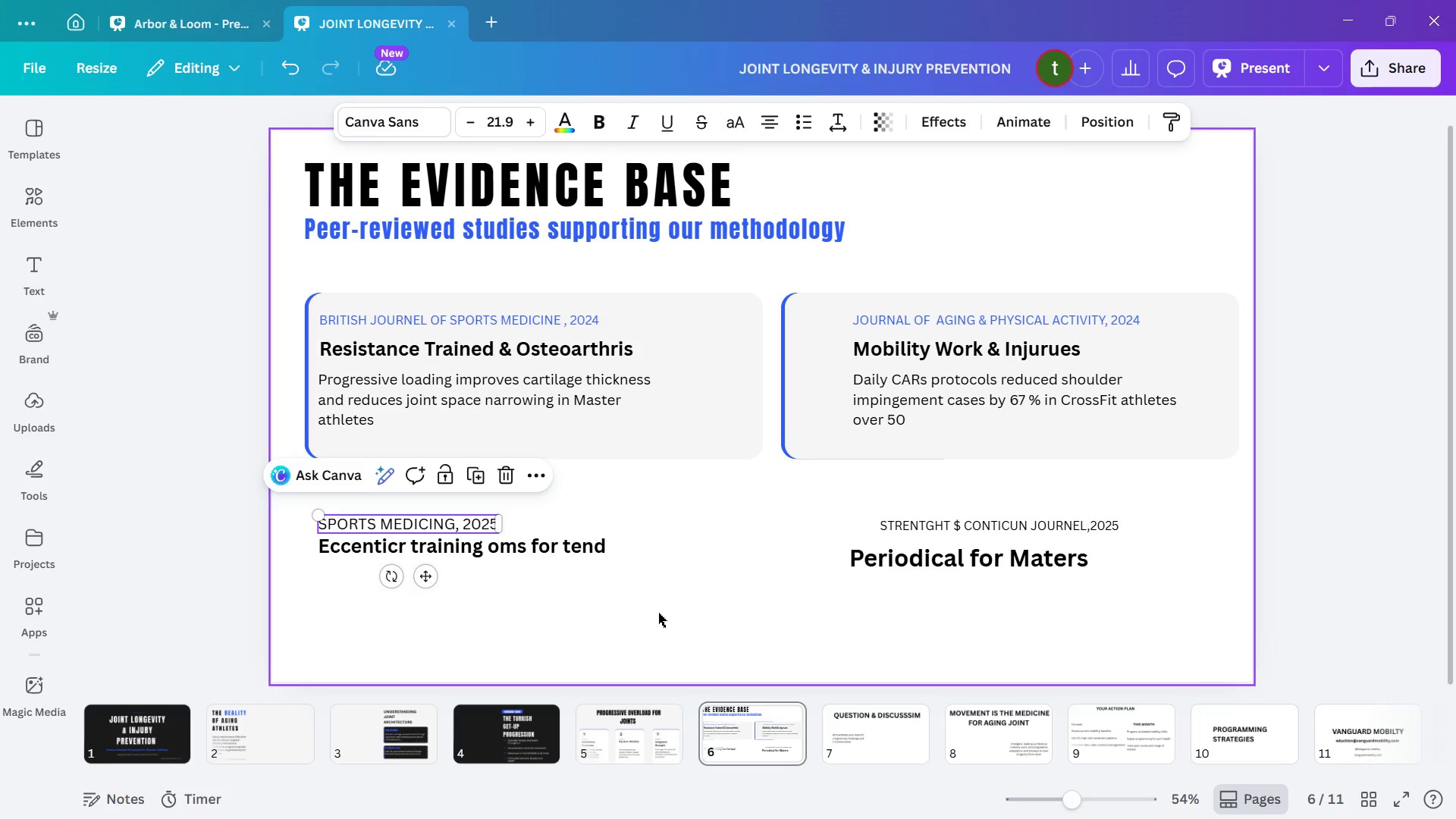 
wait(9.48)
 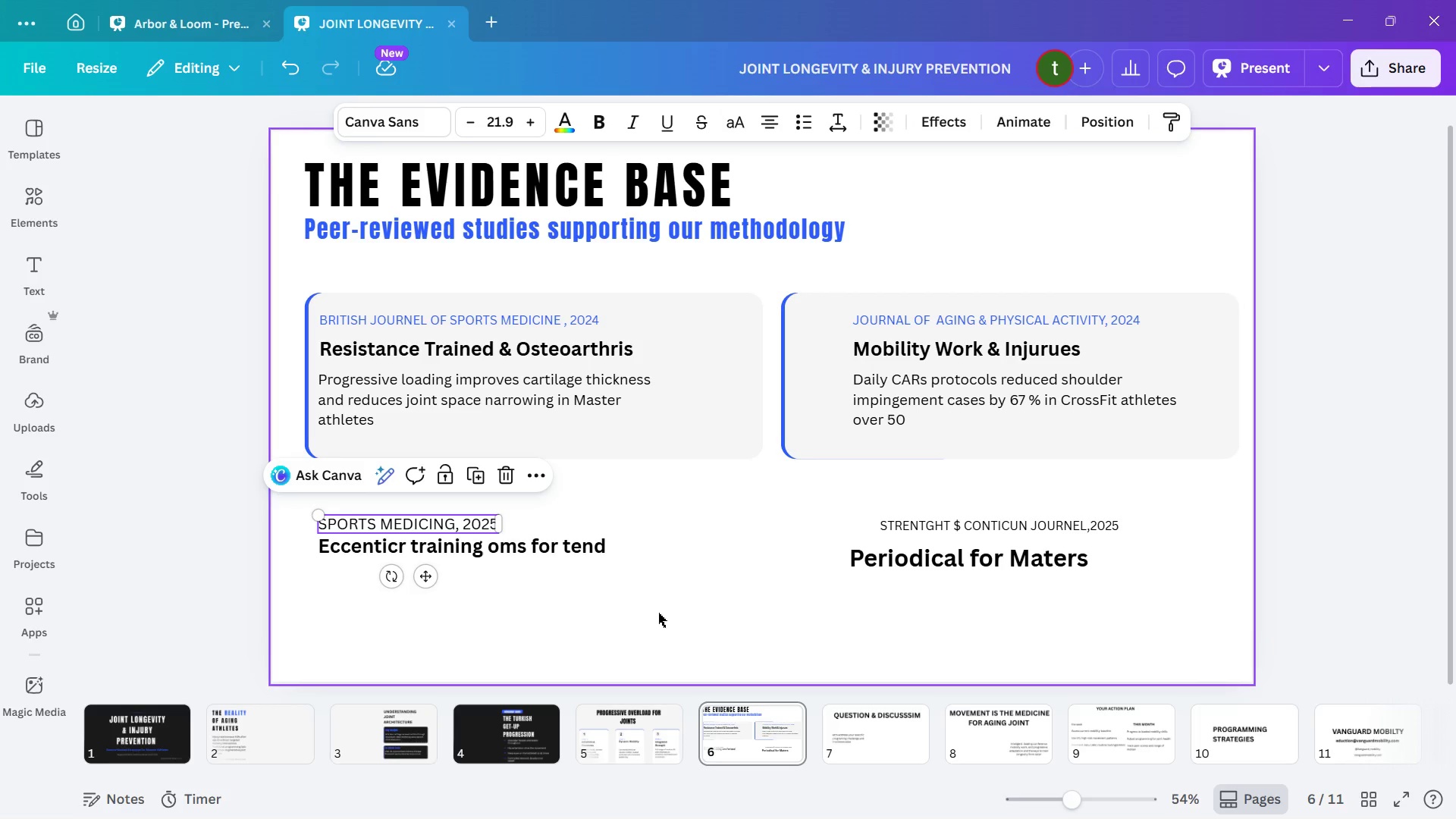 
left_click([617, 636])
 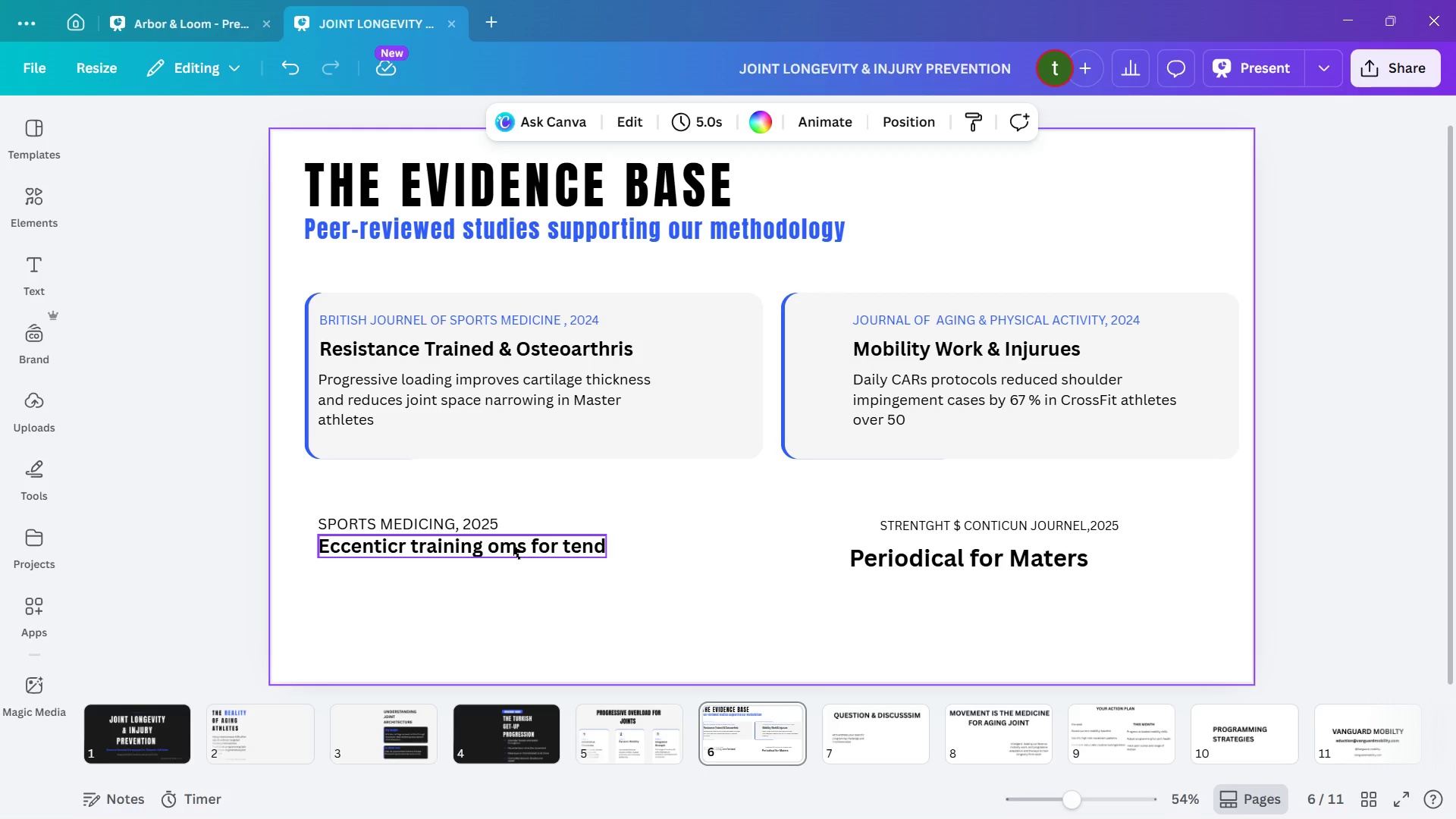 
wait(13.39)
 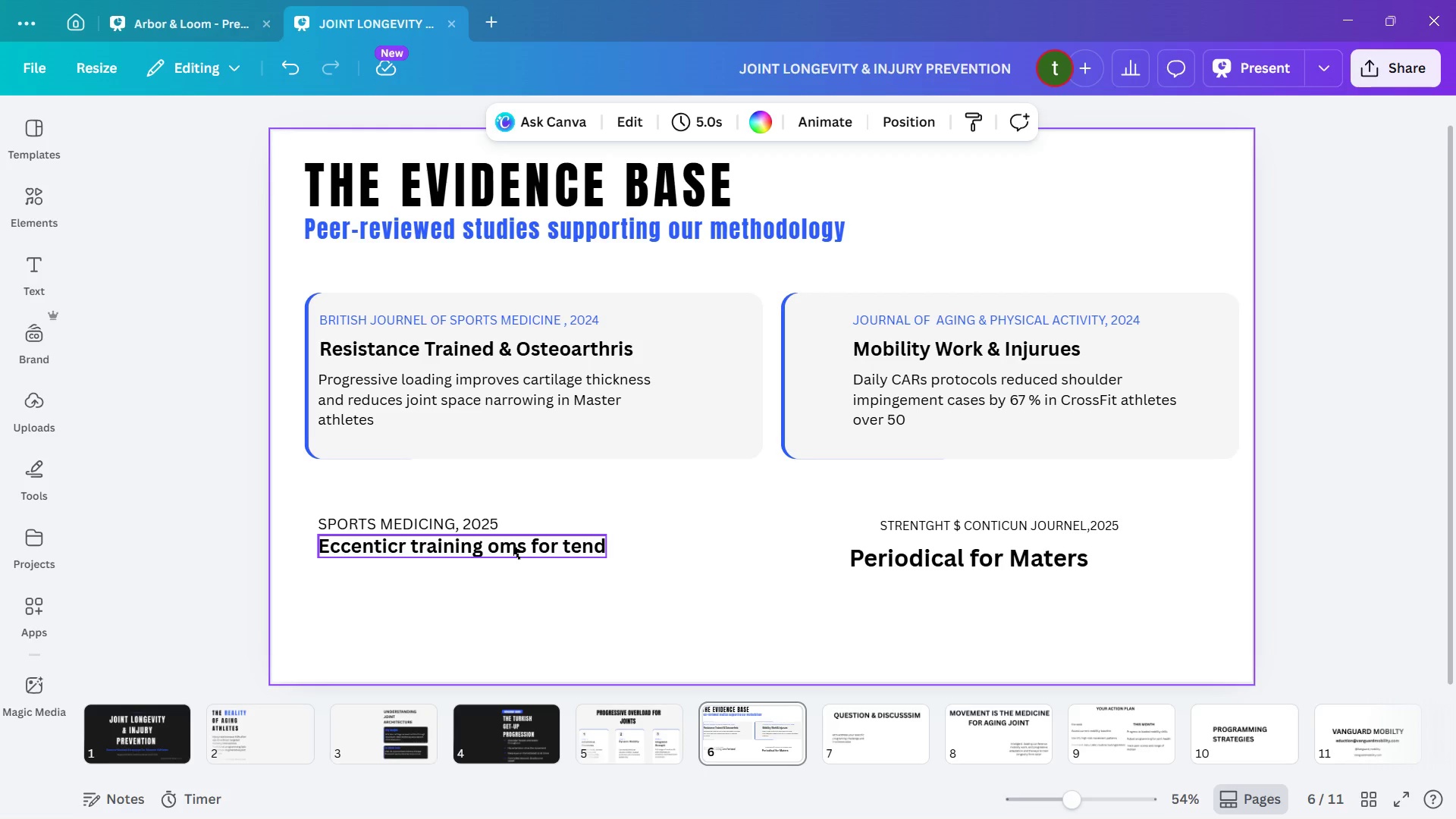 
left_click([1021, 520])
 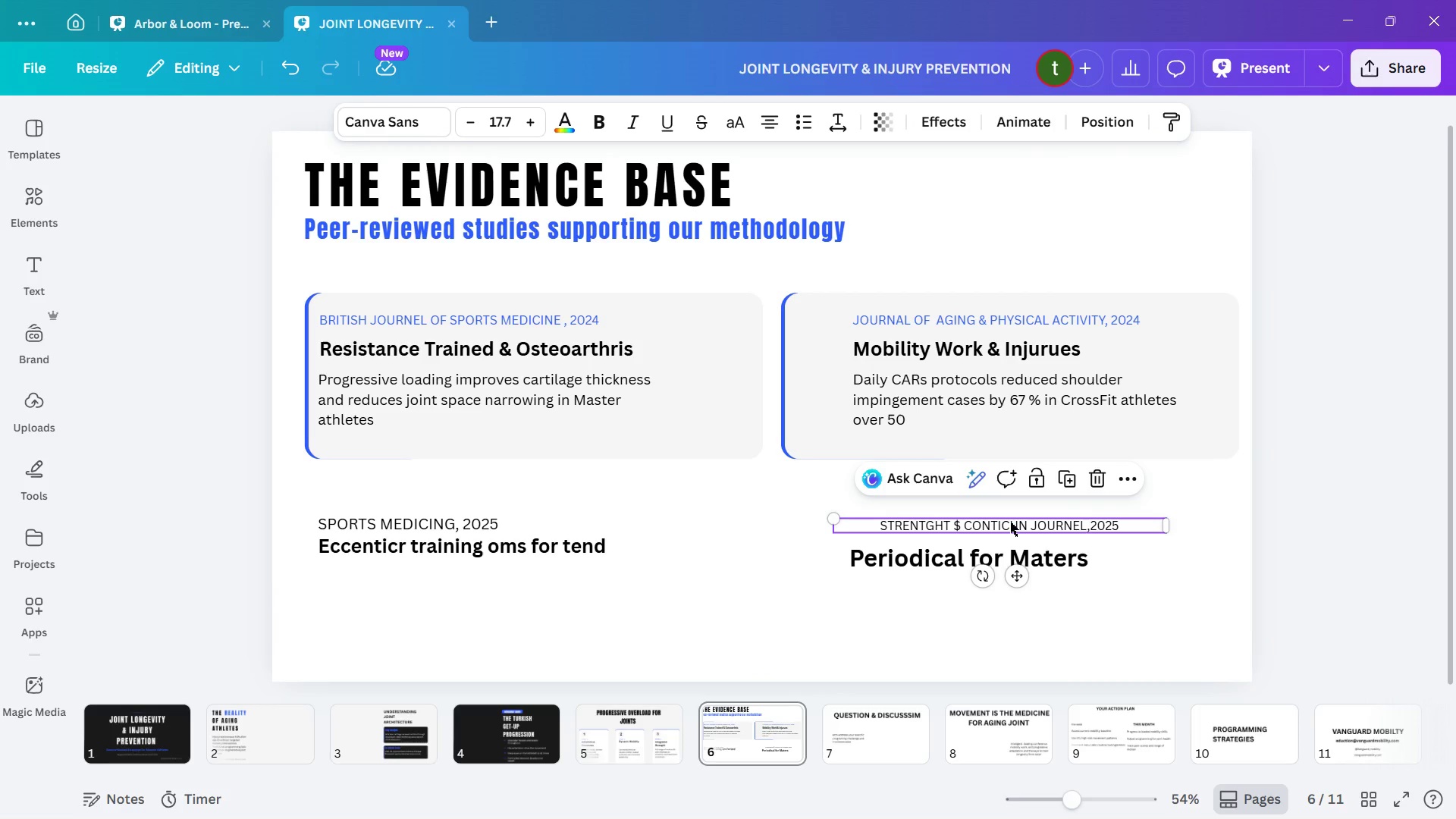 
left_click_drag(start_coordinate=[1010, 522], to_coordinate=[1005, 514])
 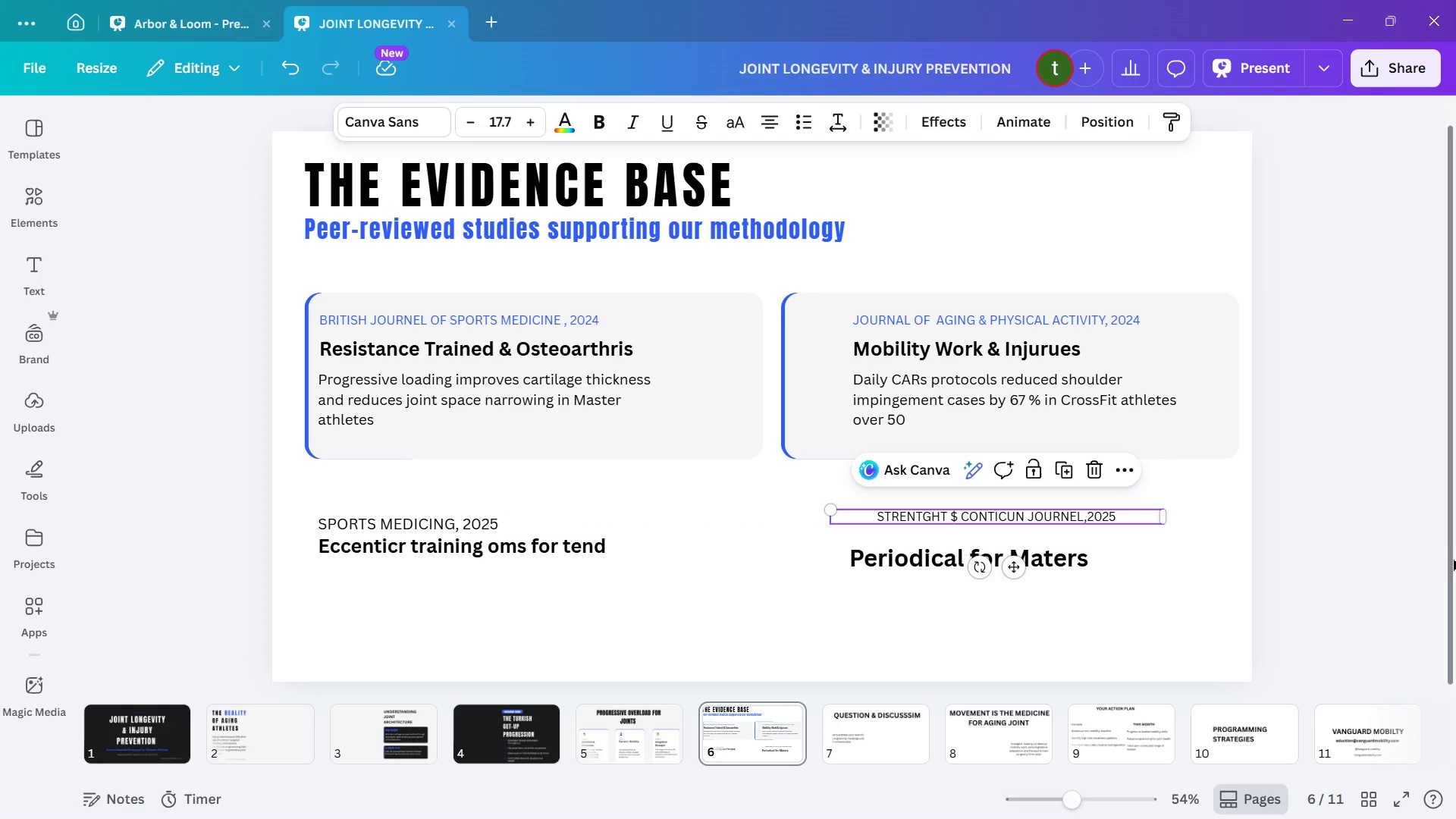 
left_click([1450, 560])
 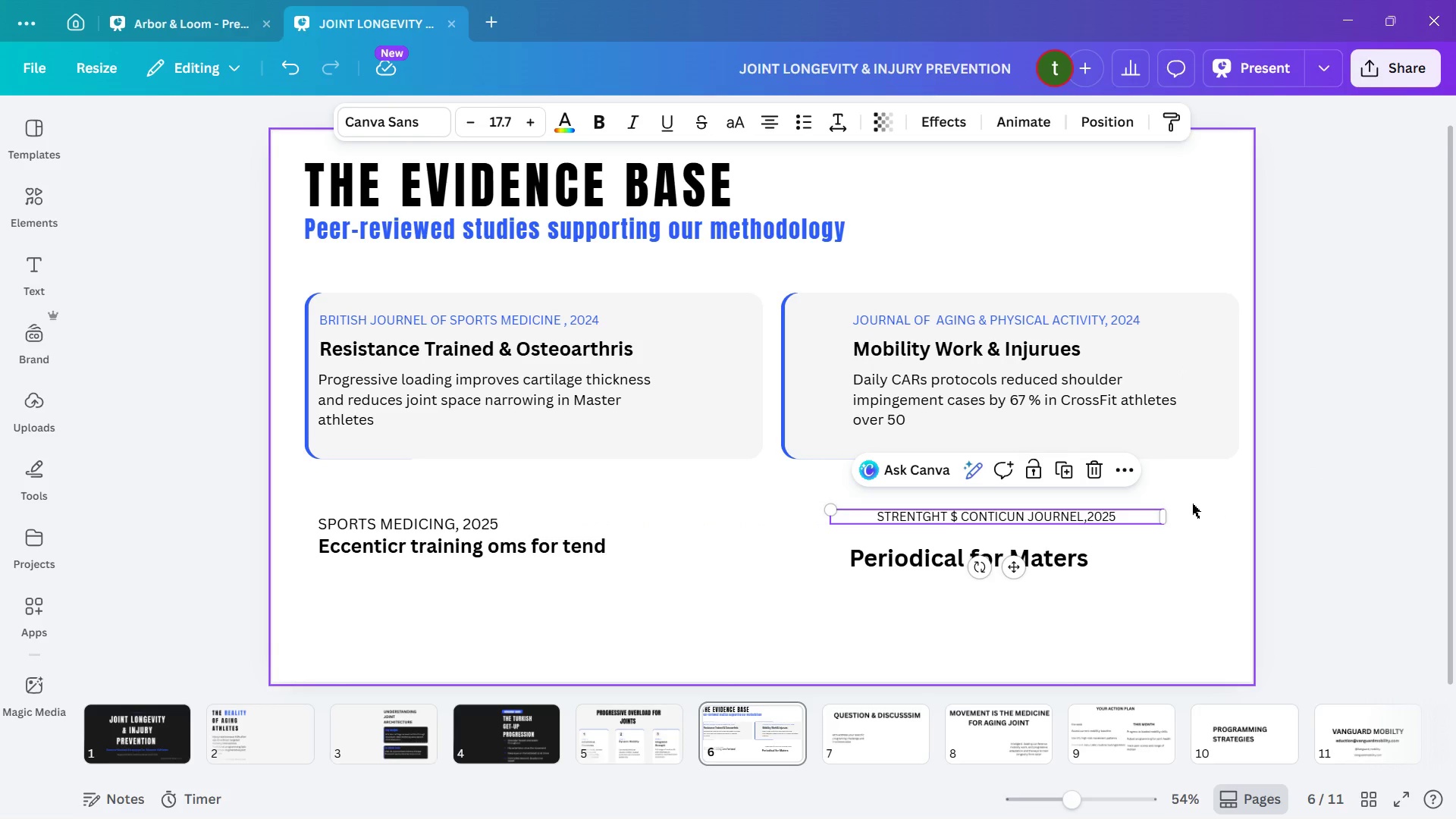 
wait(7.36)
 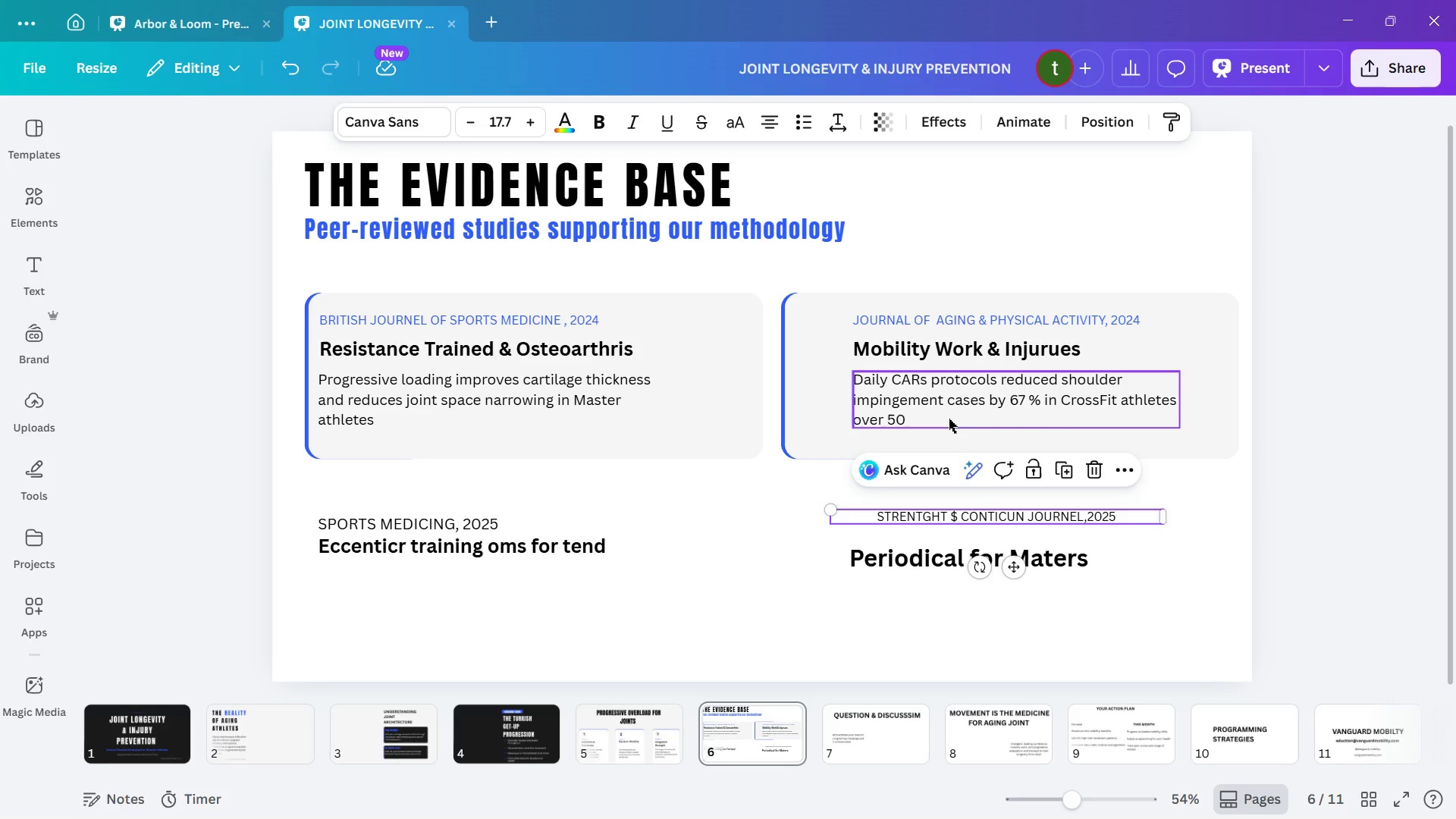 
left_click_drag(start_coordinate=[1186, 502], to_coordinate=[899, 357])
 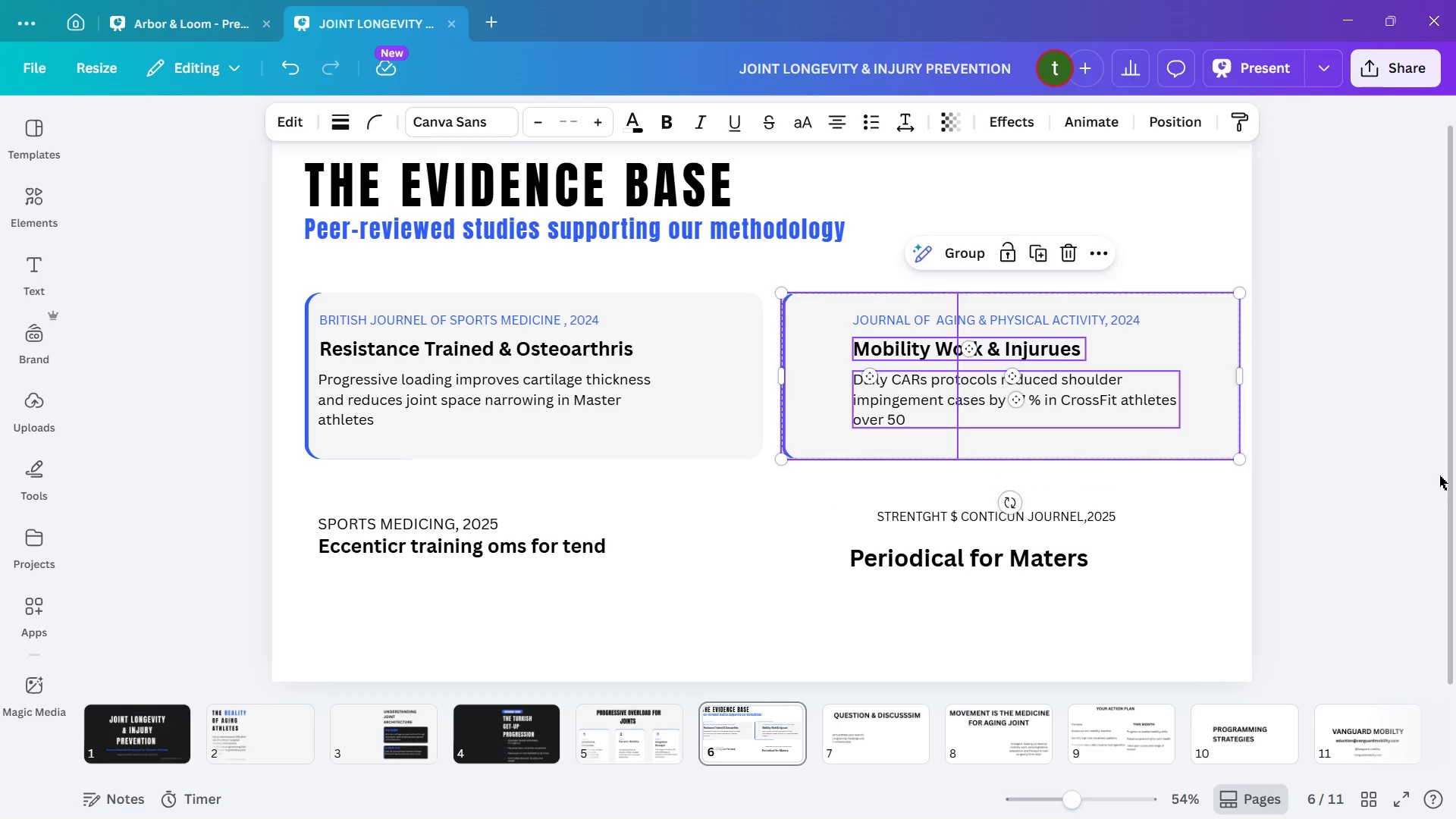 
left_click([1439, 475])
 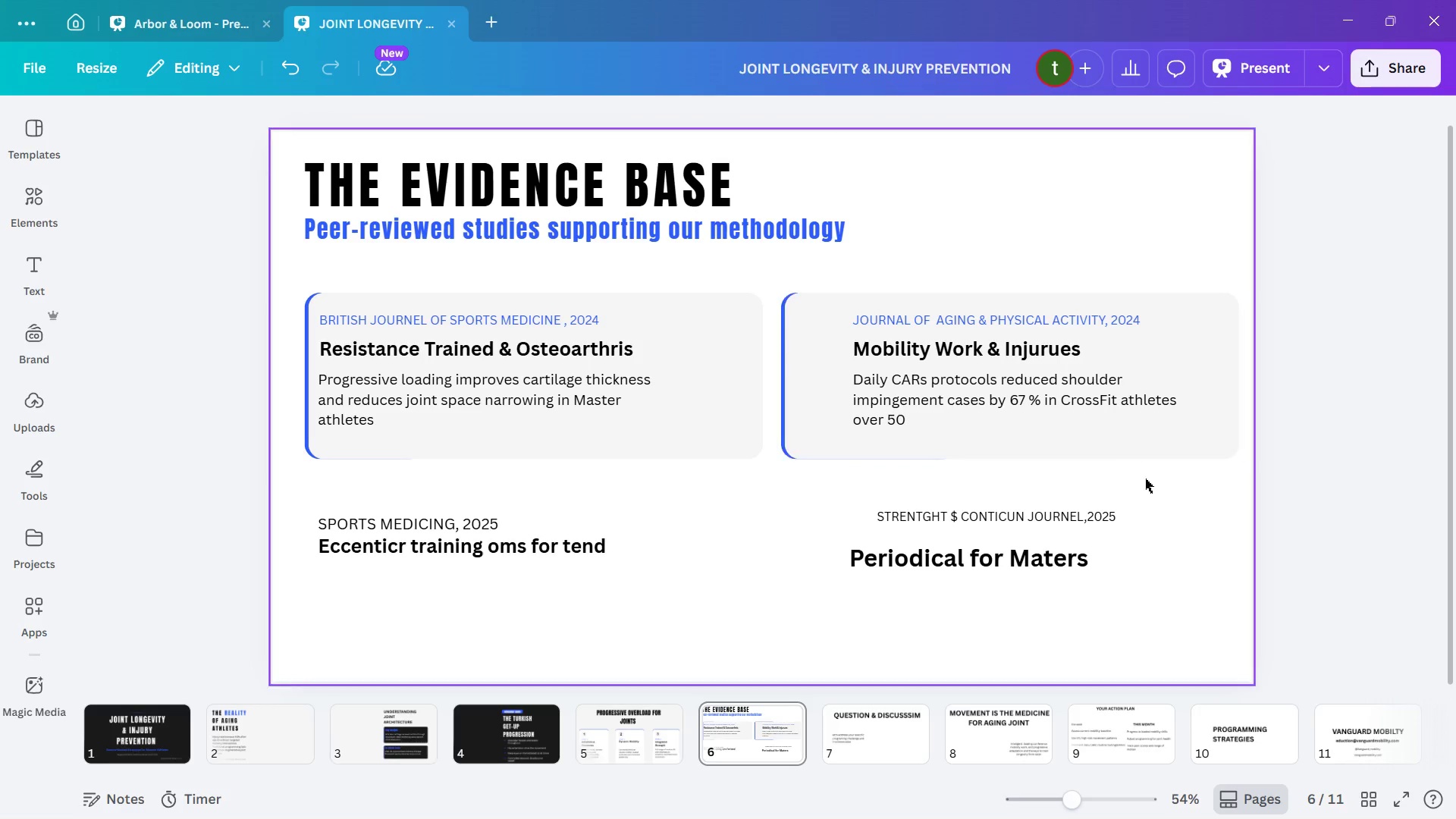 
left_click_drag(start_coordinate=[1191, 486], to_coordinate=[904, 319])
 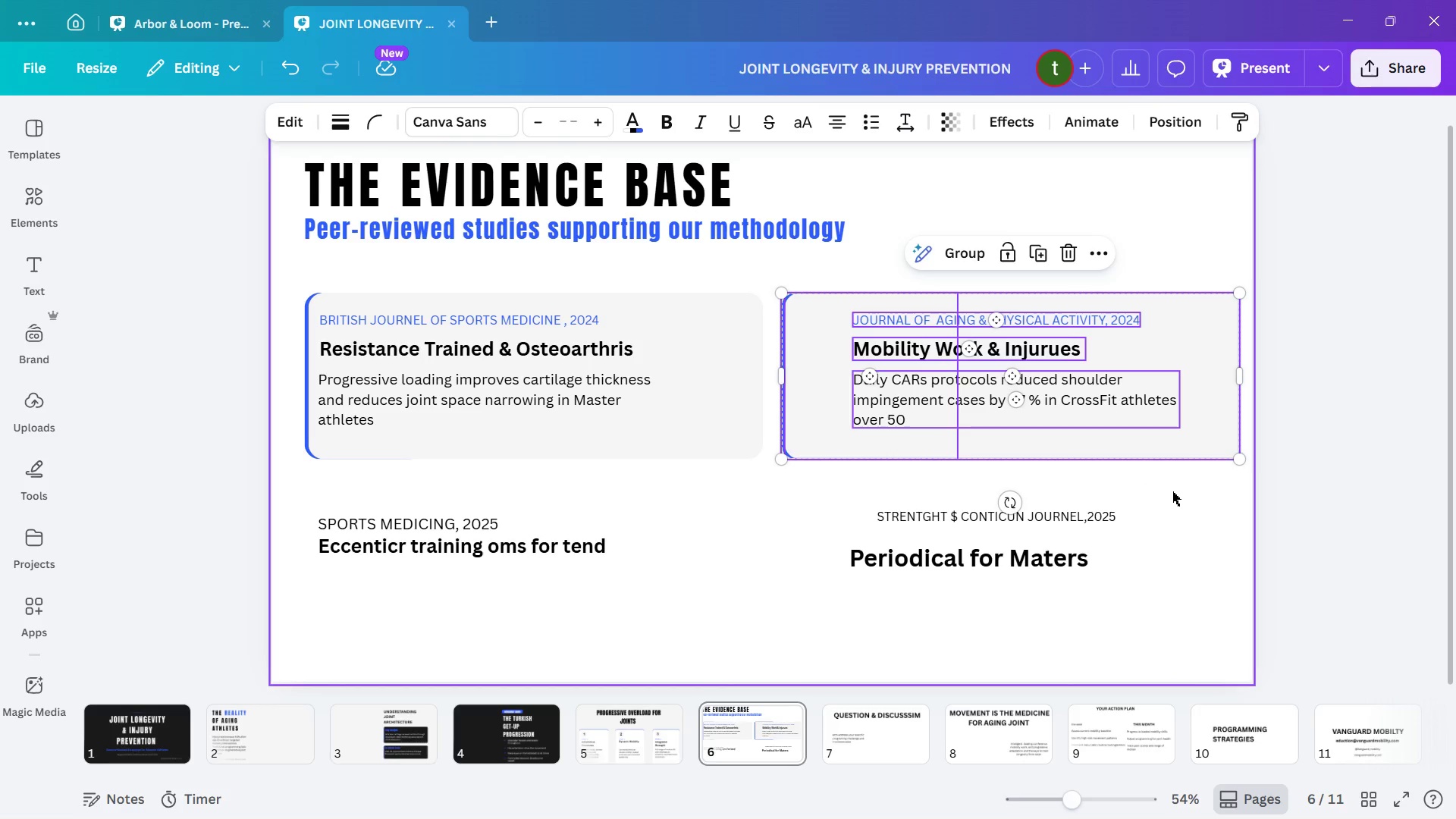 
hold_key(key=ArrowLeft, duration=1.51)
 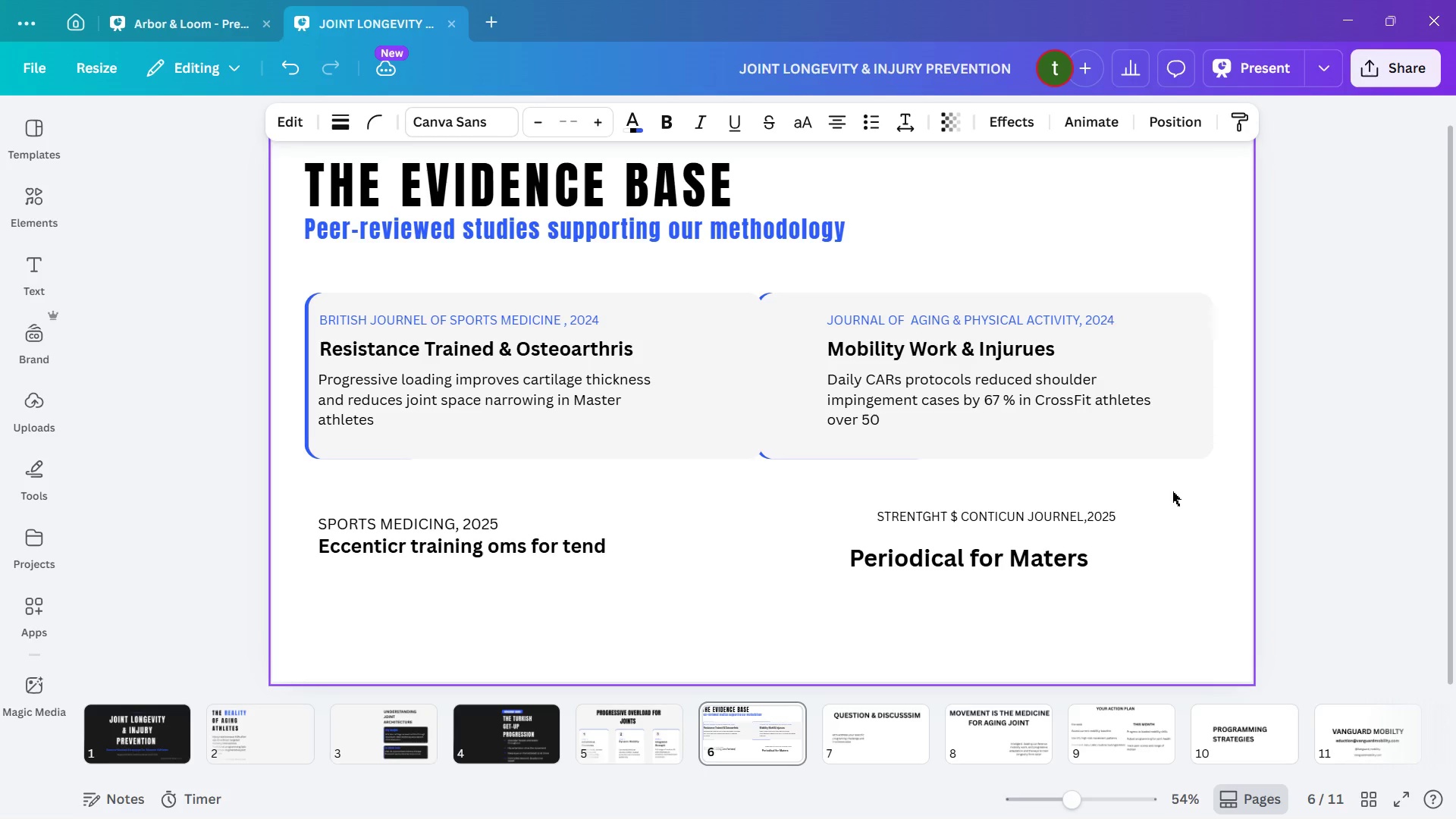 
hold_key(key=ArrowLeft, duration=0.55)
 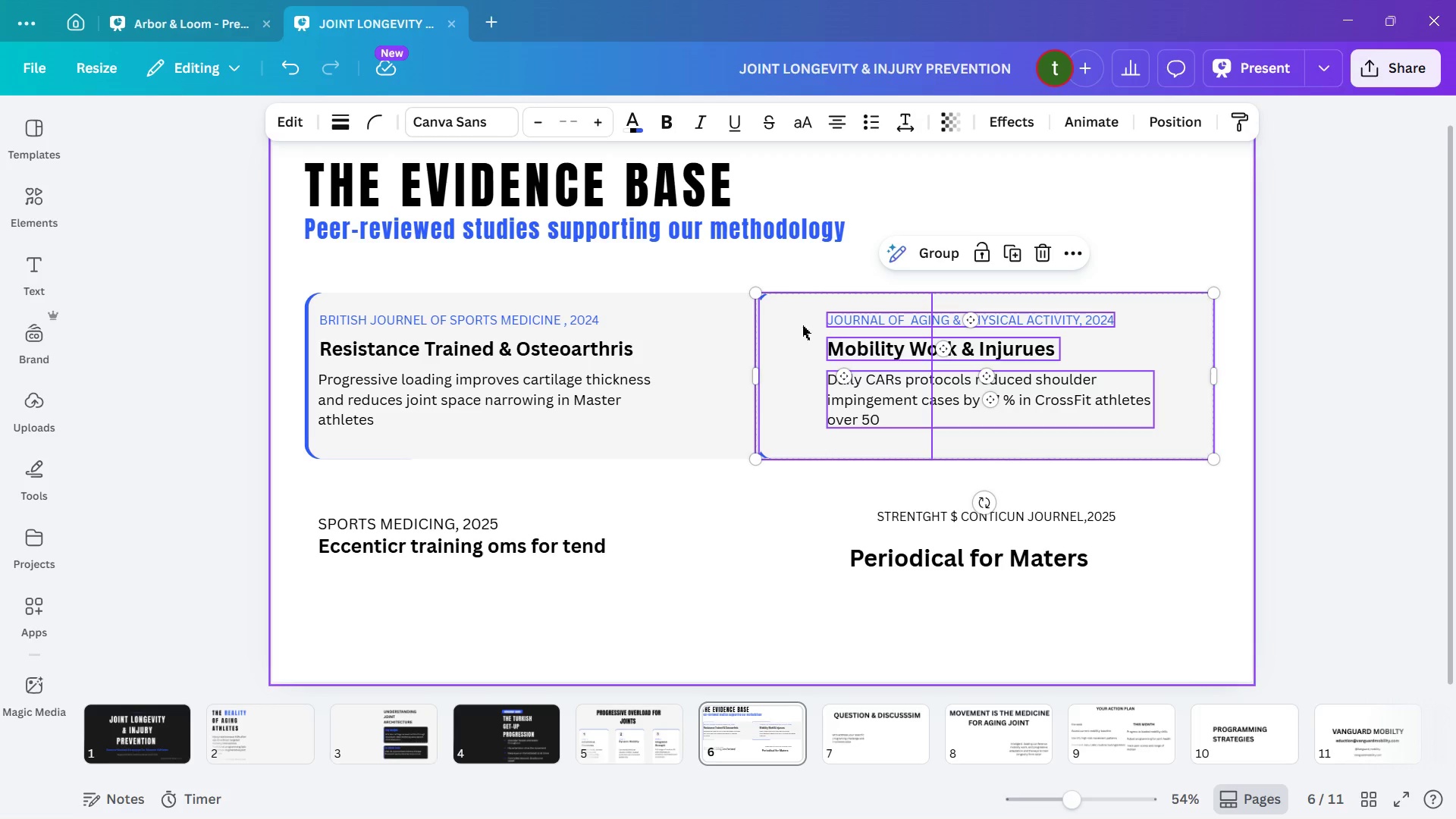 
left_click([795, 507])
 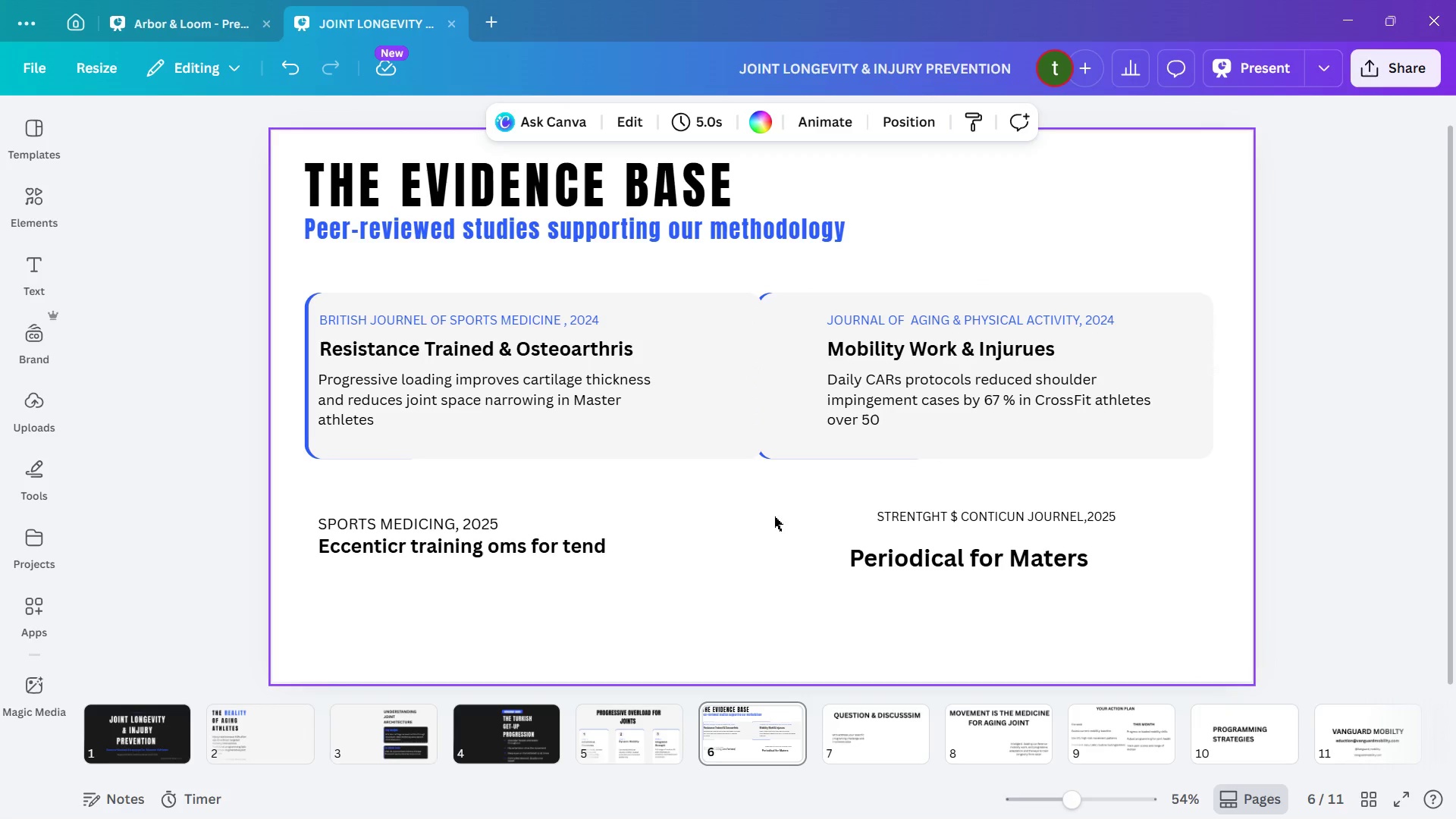 
left_click_drag(start_coordinate=[774, 516], to_coordinate=[796, 287])
 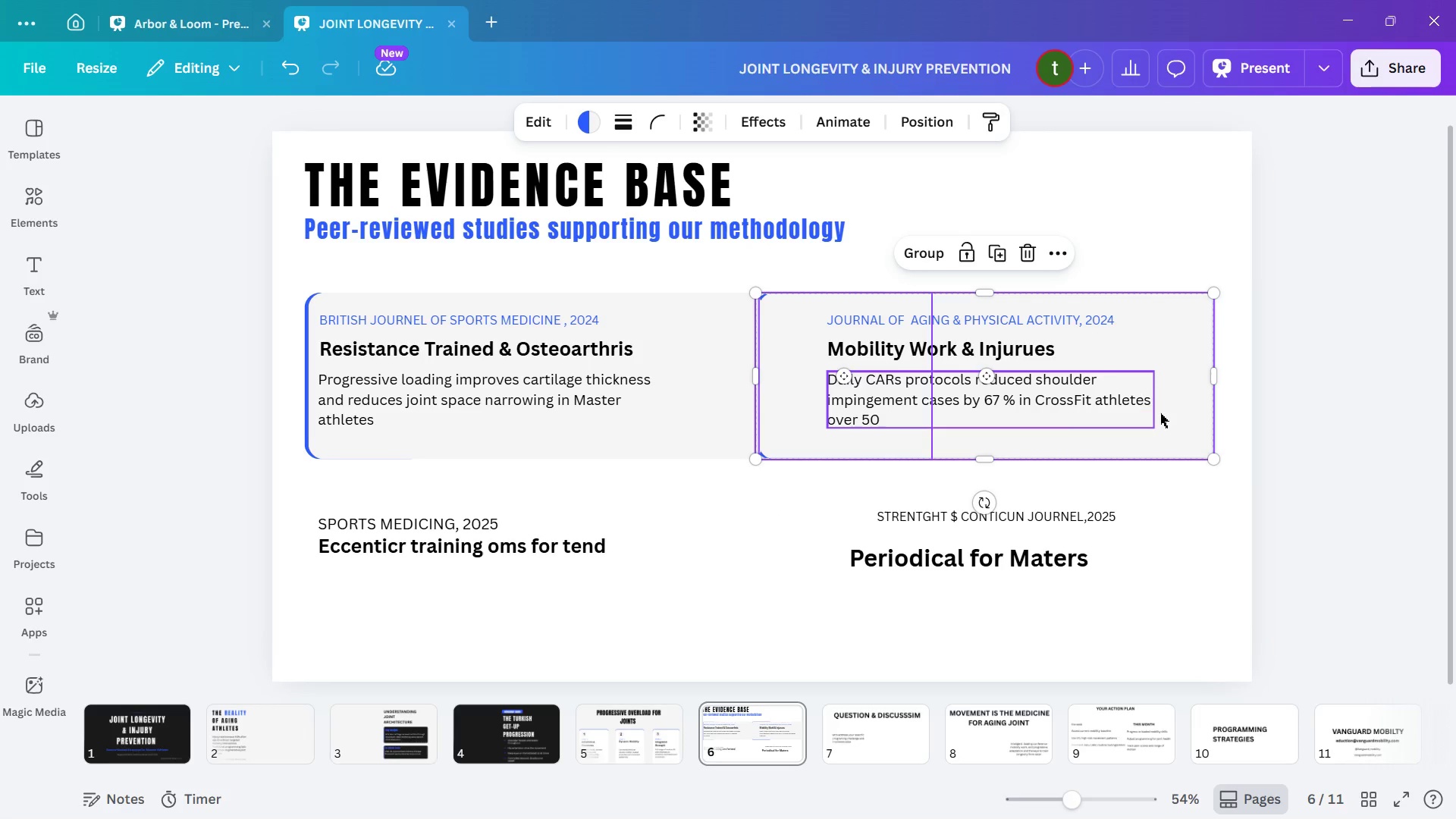 
hold_key(key=ArrowRight, duration=1.51)
 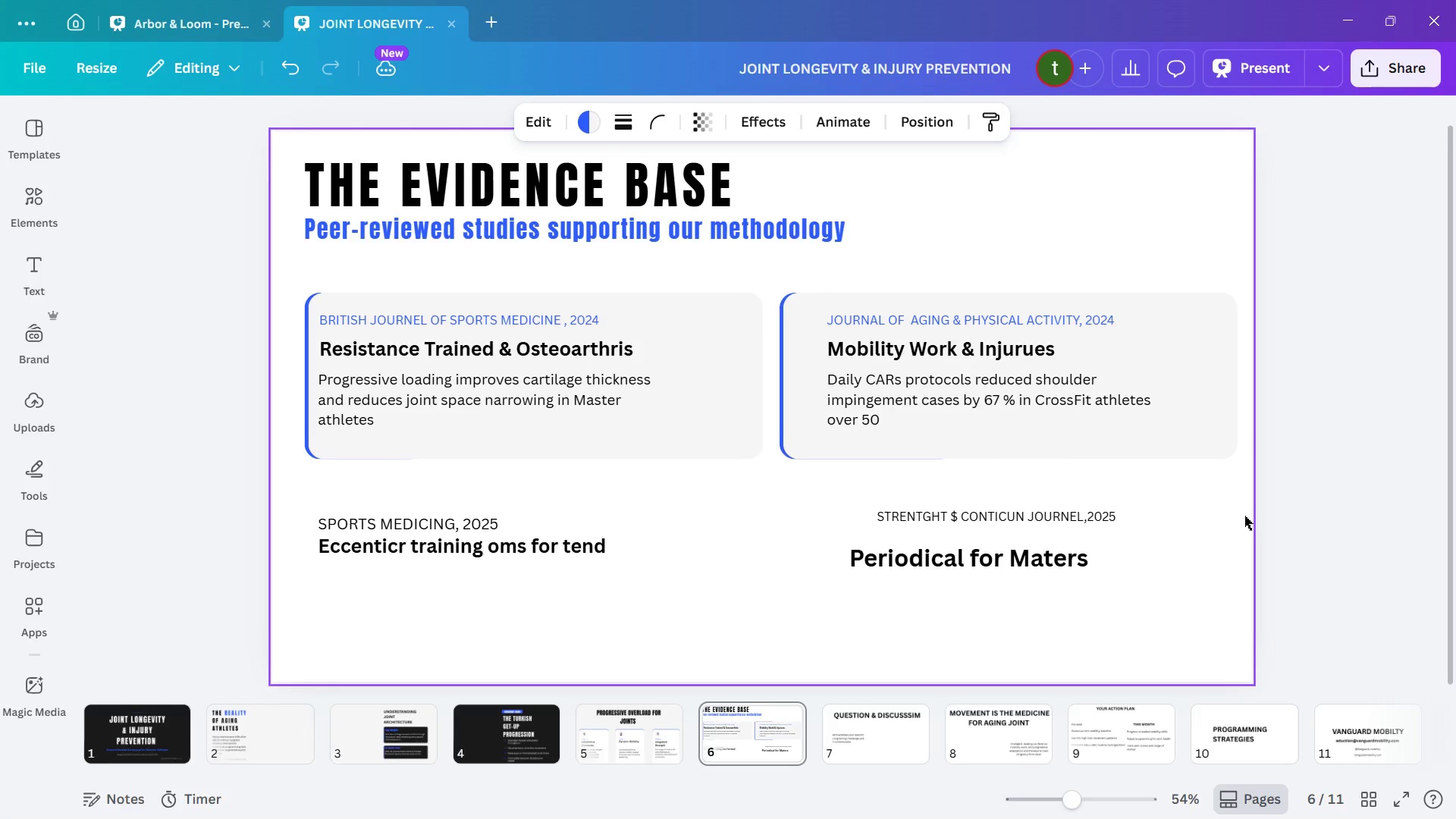 
hold_key(key=ArrowRight, duration=0.42)
 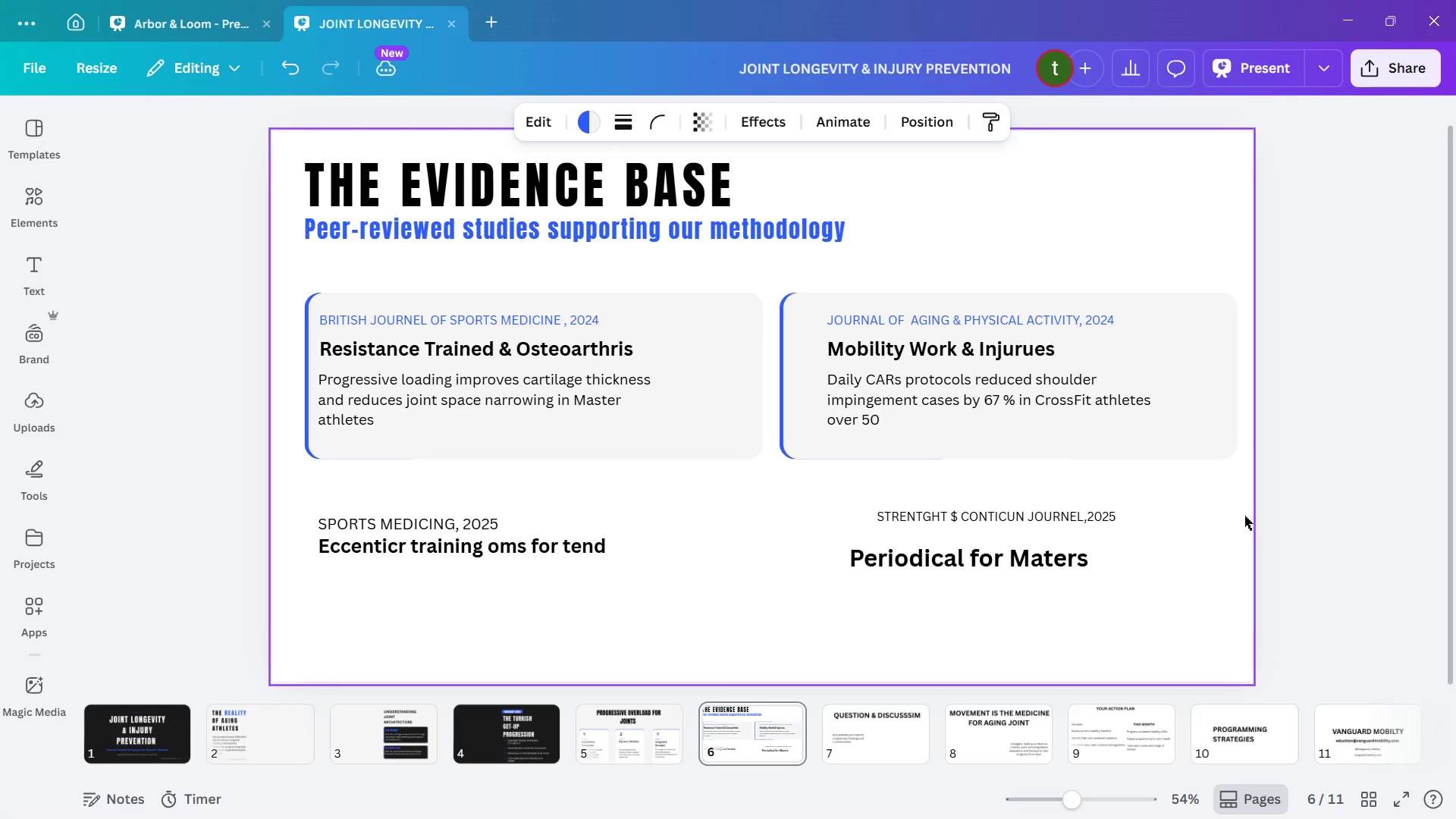 
key(ArrowRight)
 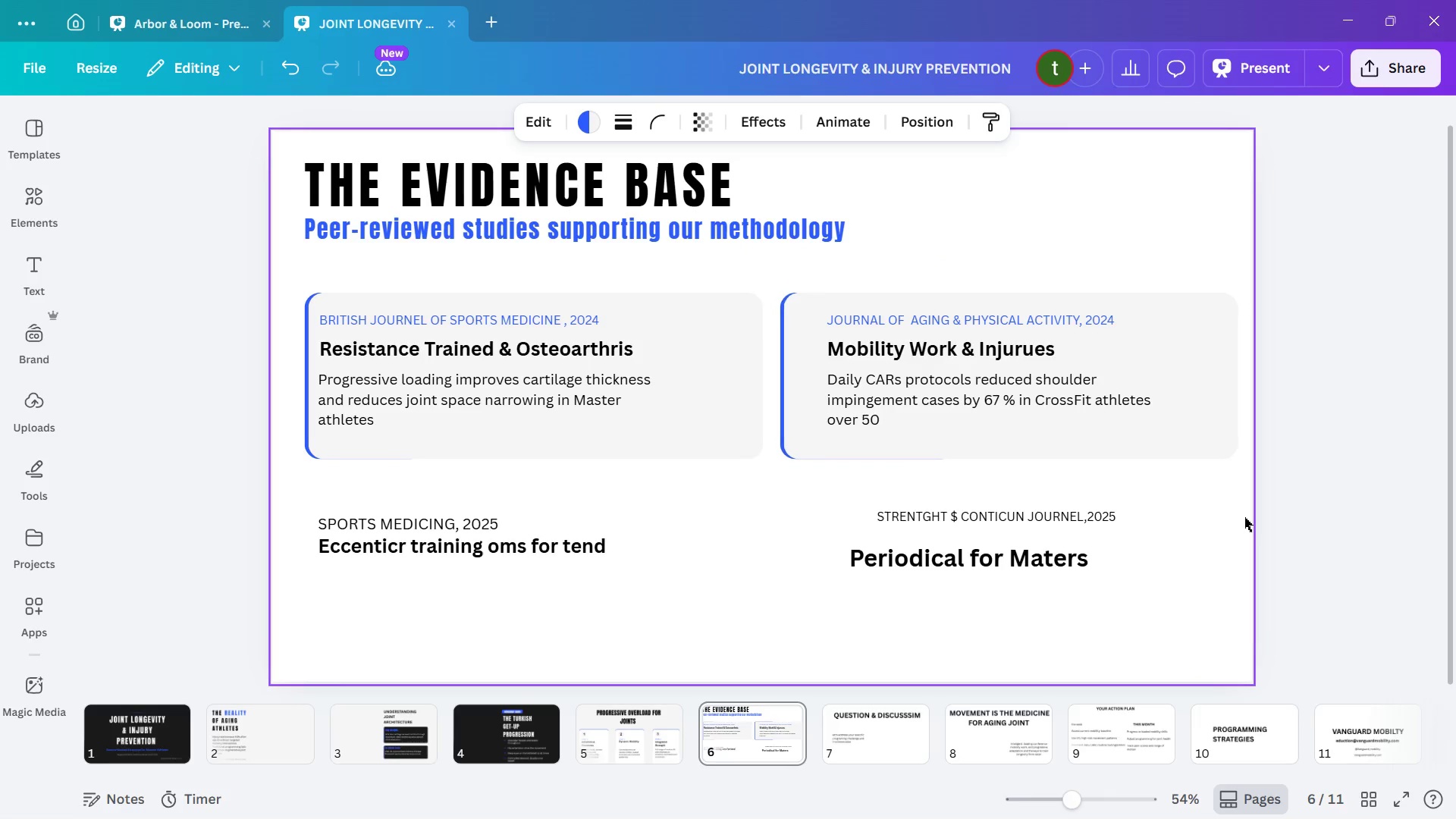 
hold_key(key=ArrowRight, duration=0.64)
 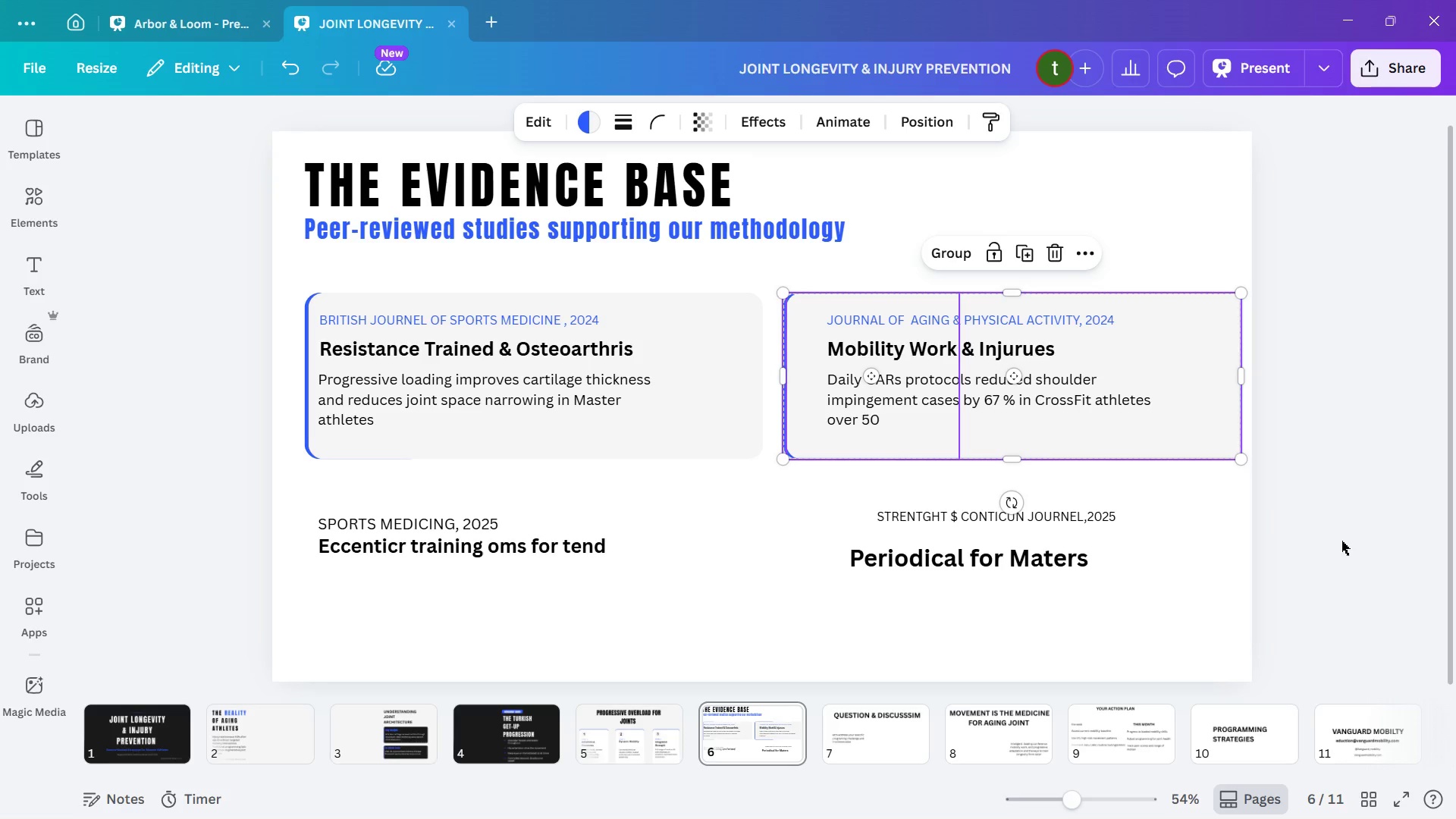 
left_click([1341, 541])
 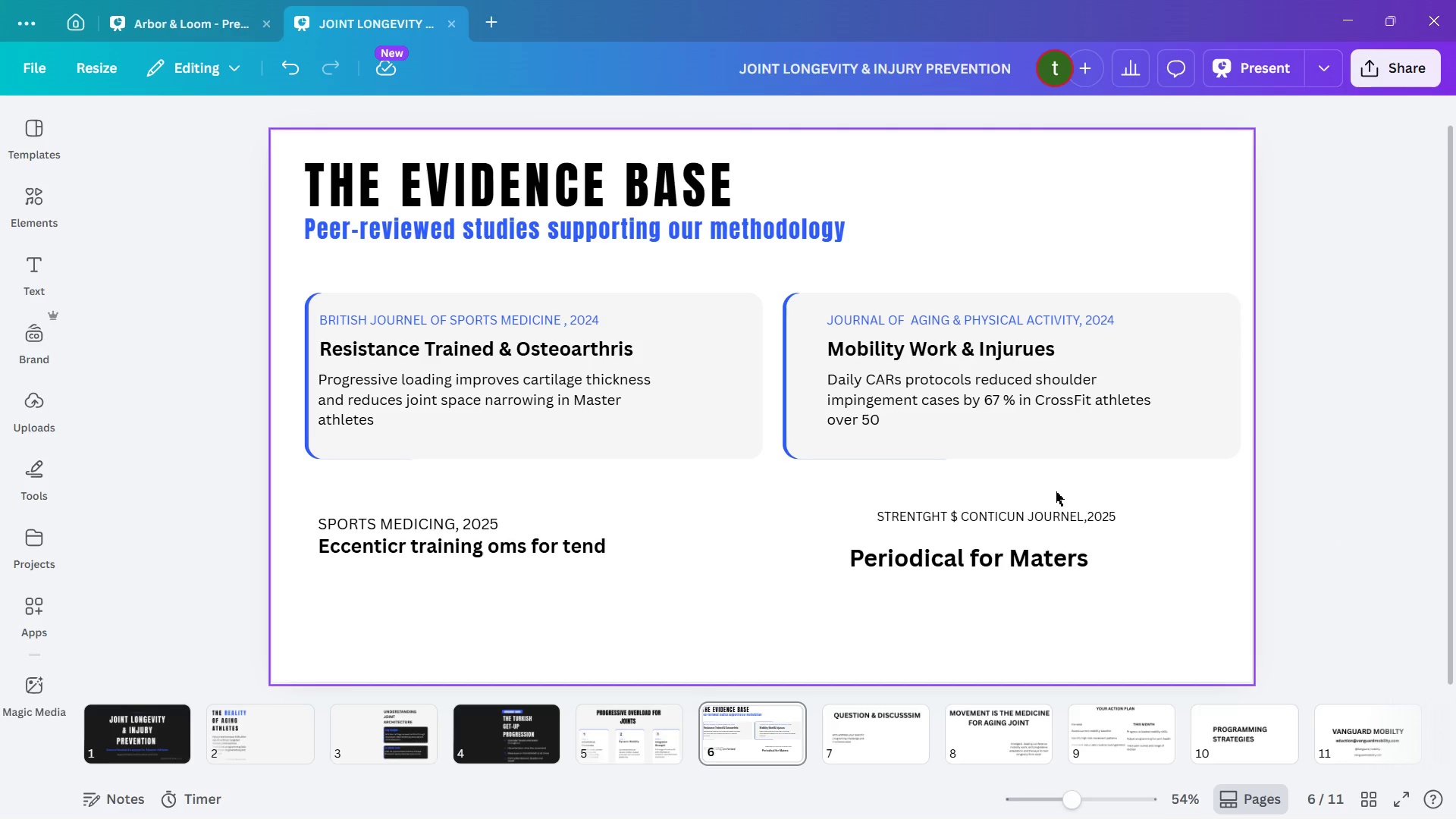 
left_click_drag(start_coordinate=[1056, 495], to_coordinate=[1003, 275])
 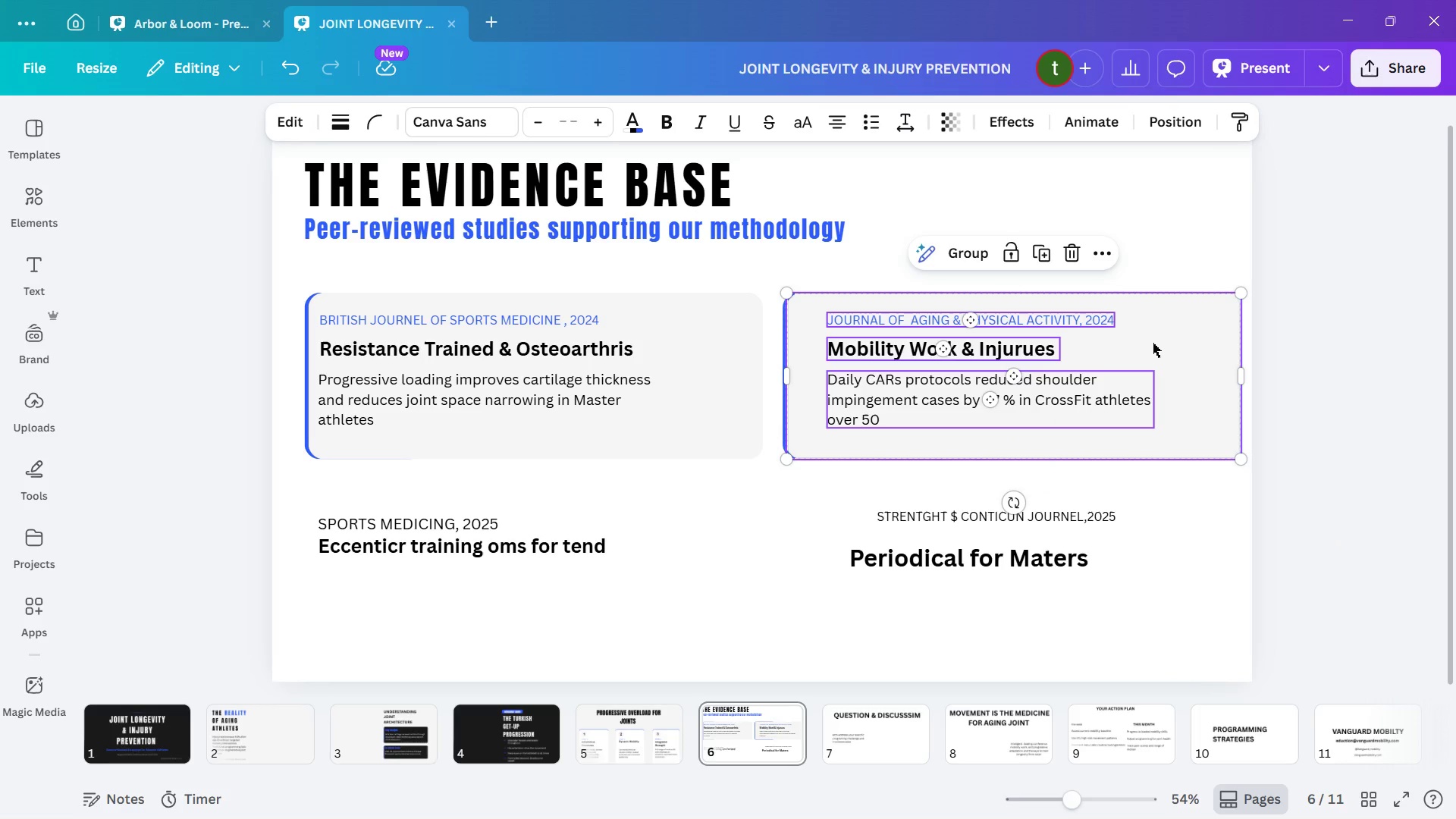 
hold_key(key=ArrowLeft, duration=1.26)
 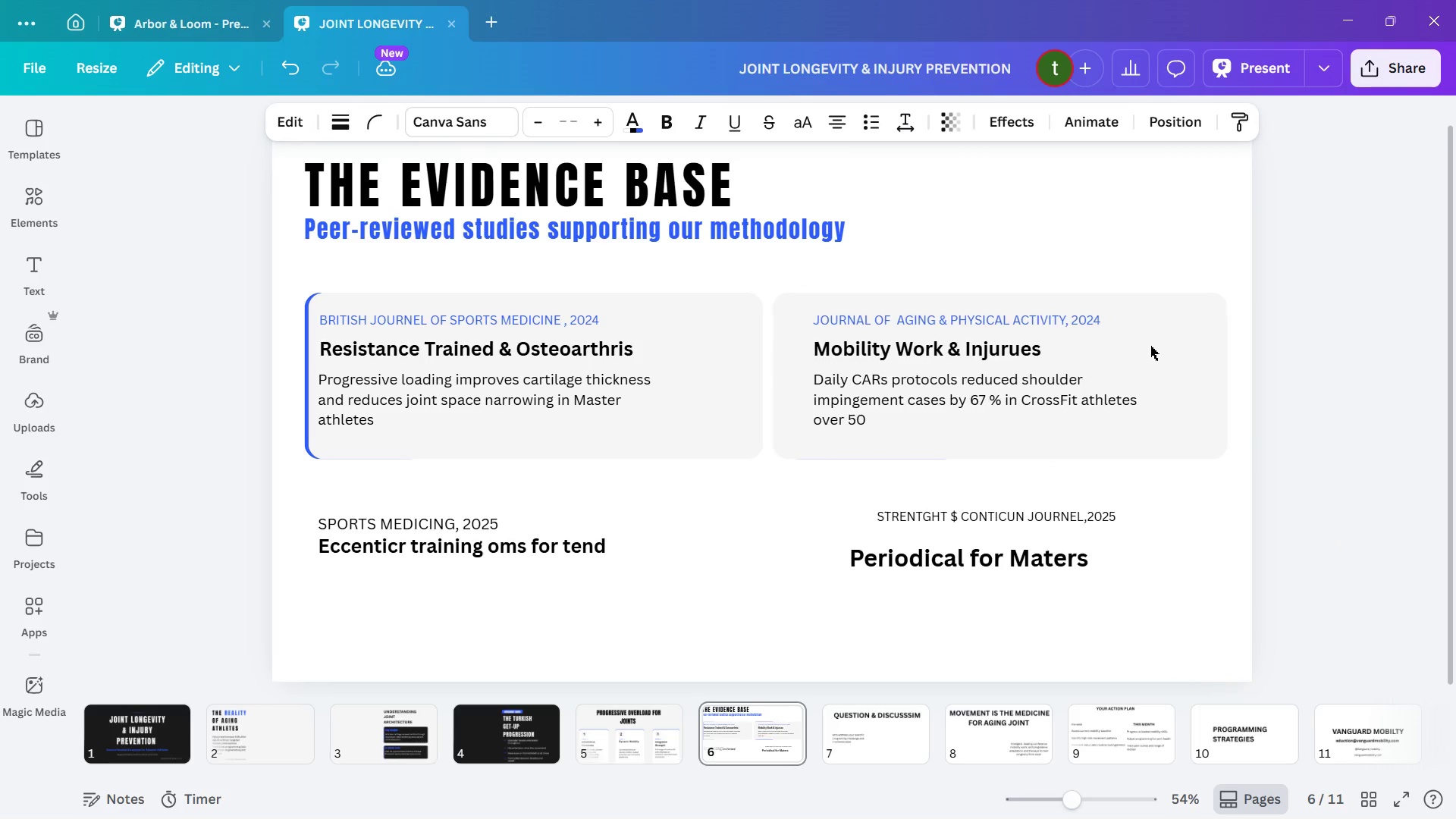 
key(ArrowLeft)
 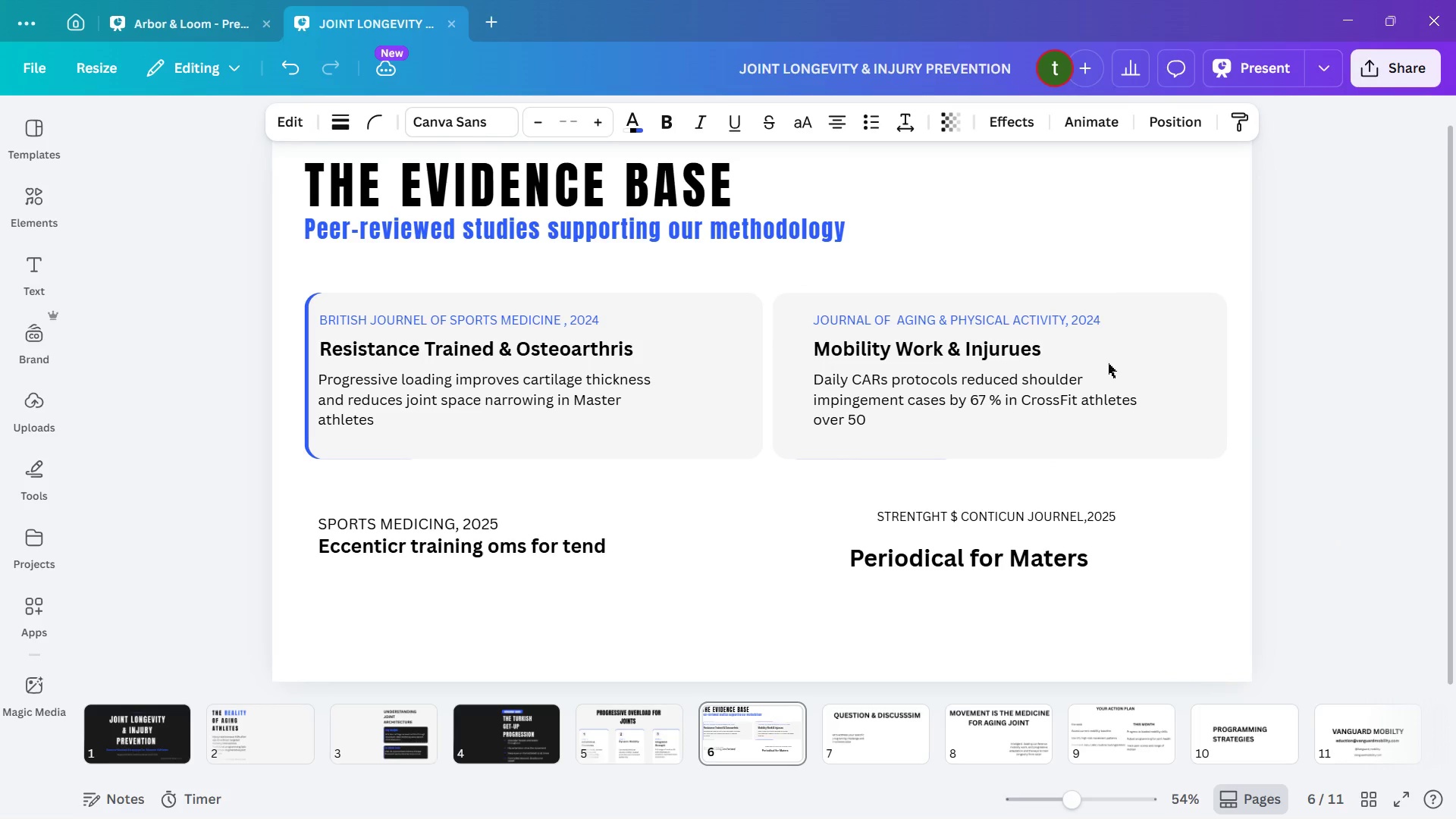 
key(ArrowLeft)
 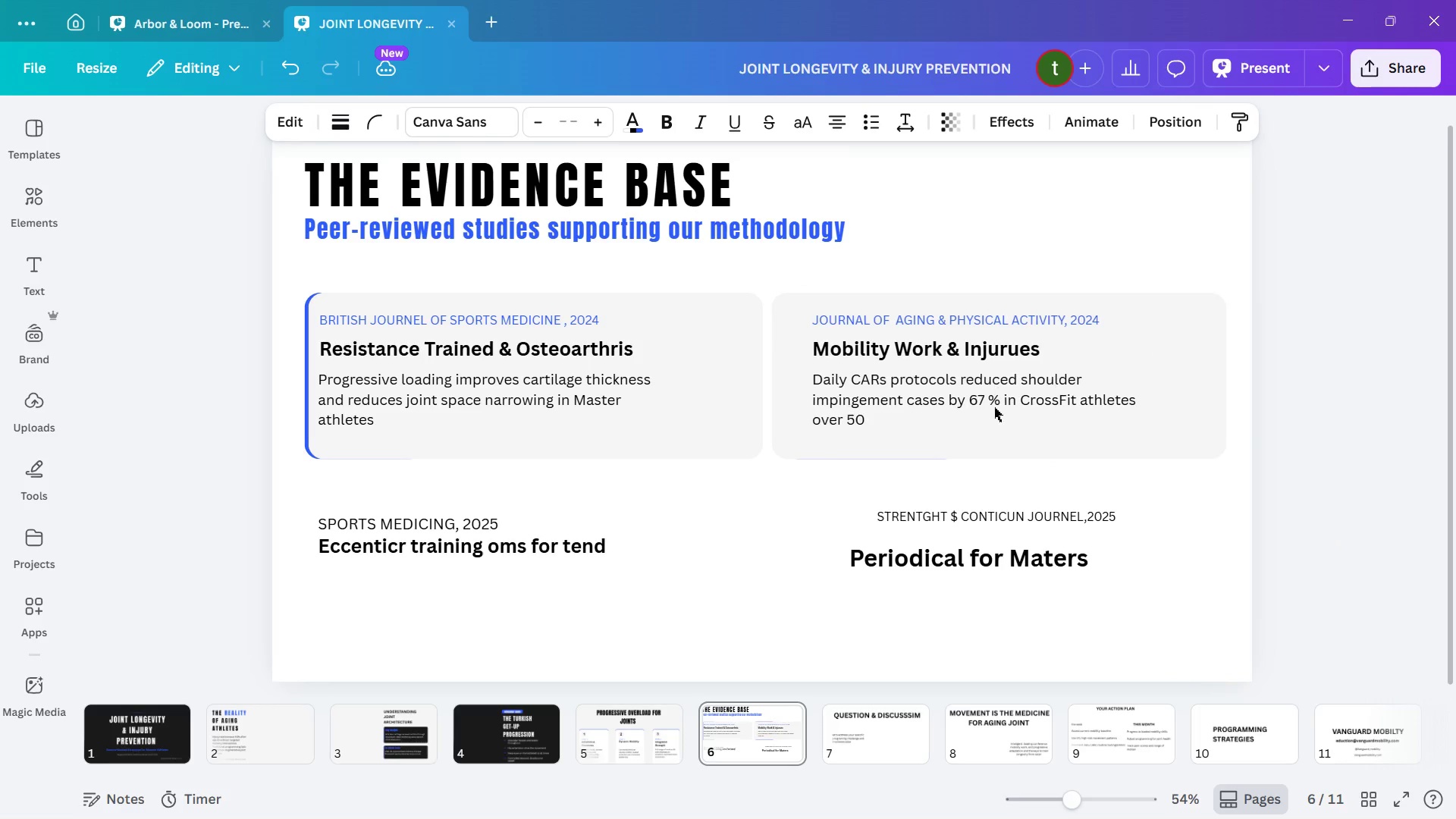 
key(ArrowLeft)
 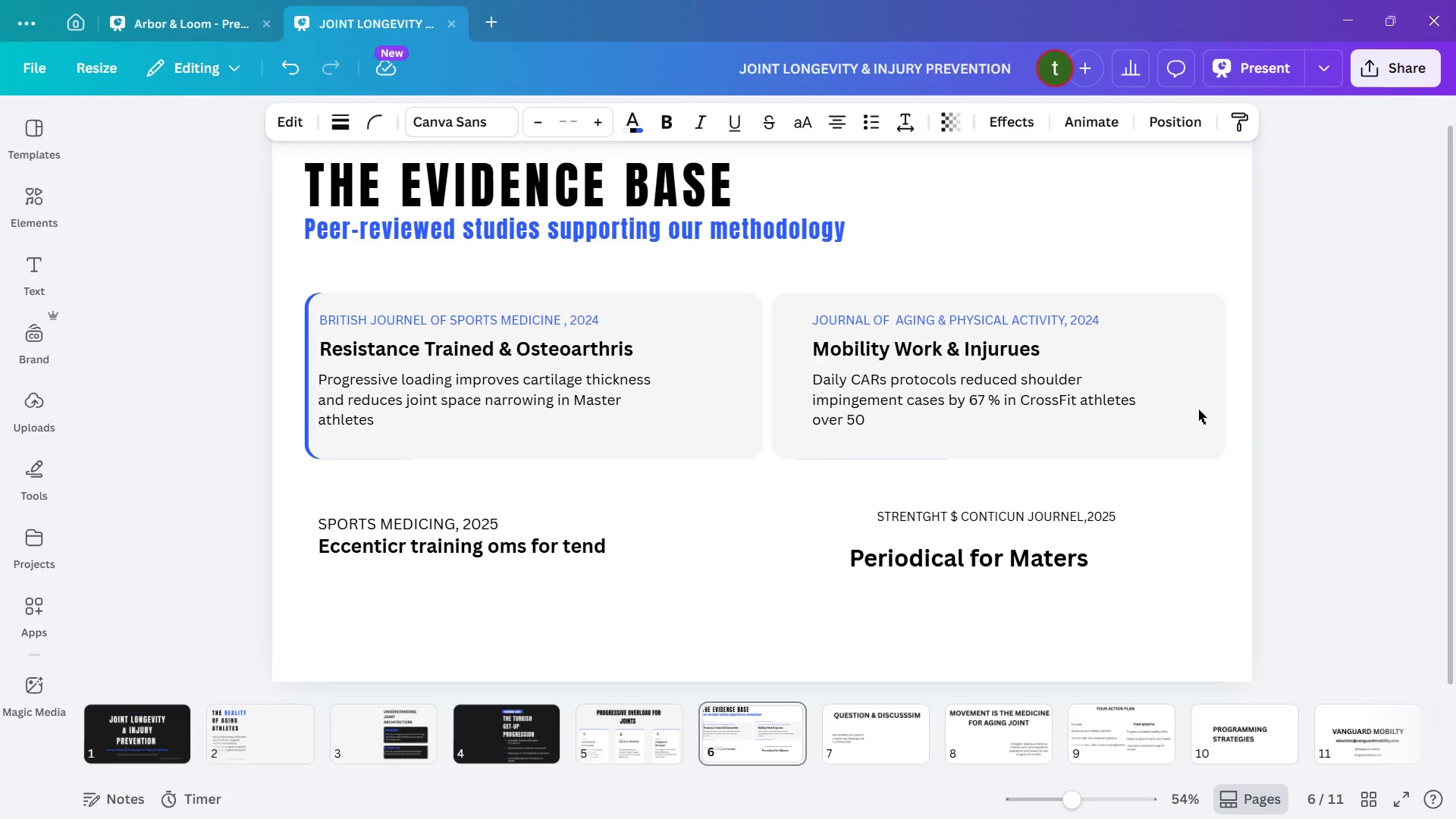 
left_click([1198, 410])
 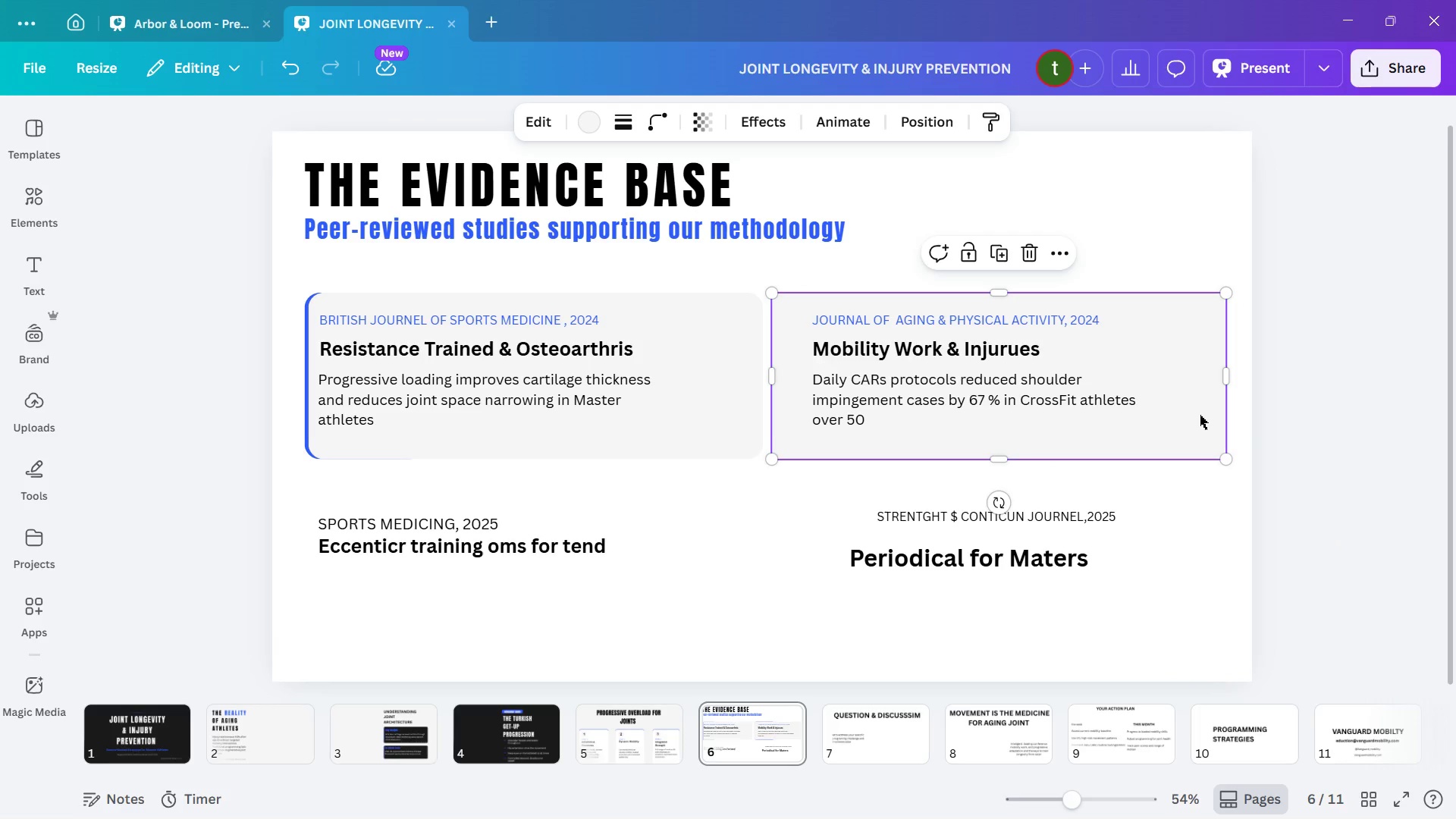 
hold_key(key=ArrowRight, duration=1.28)
 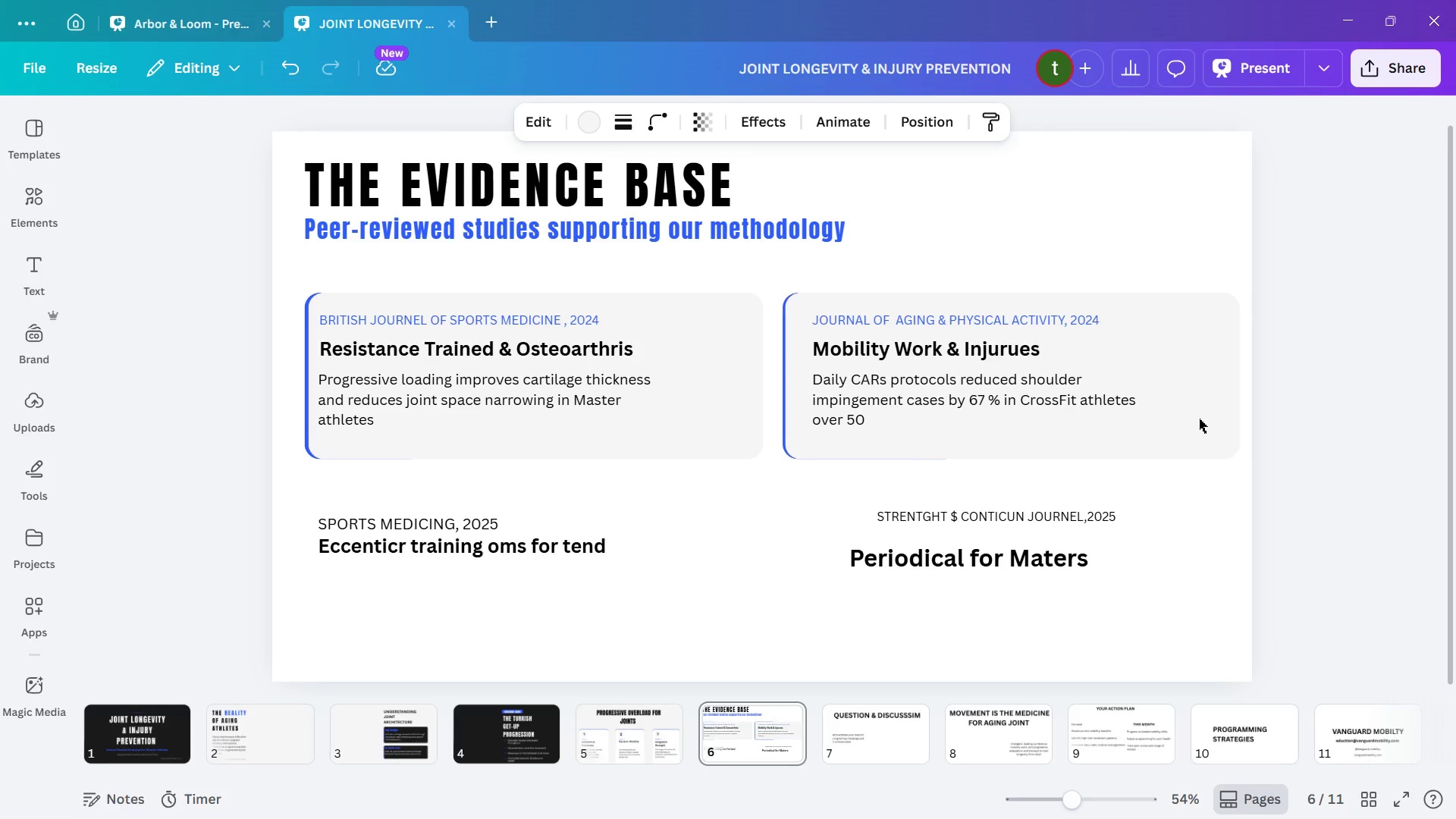 
key(ArrowRight)
 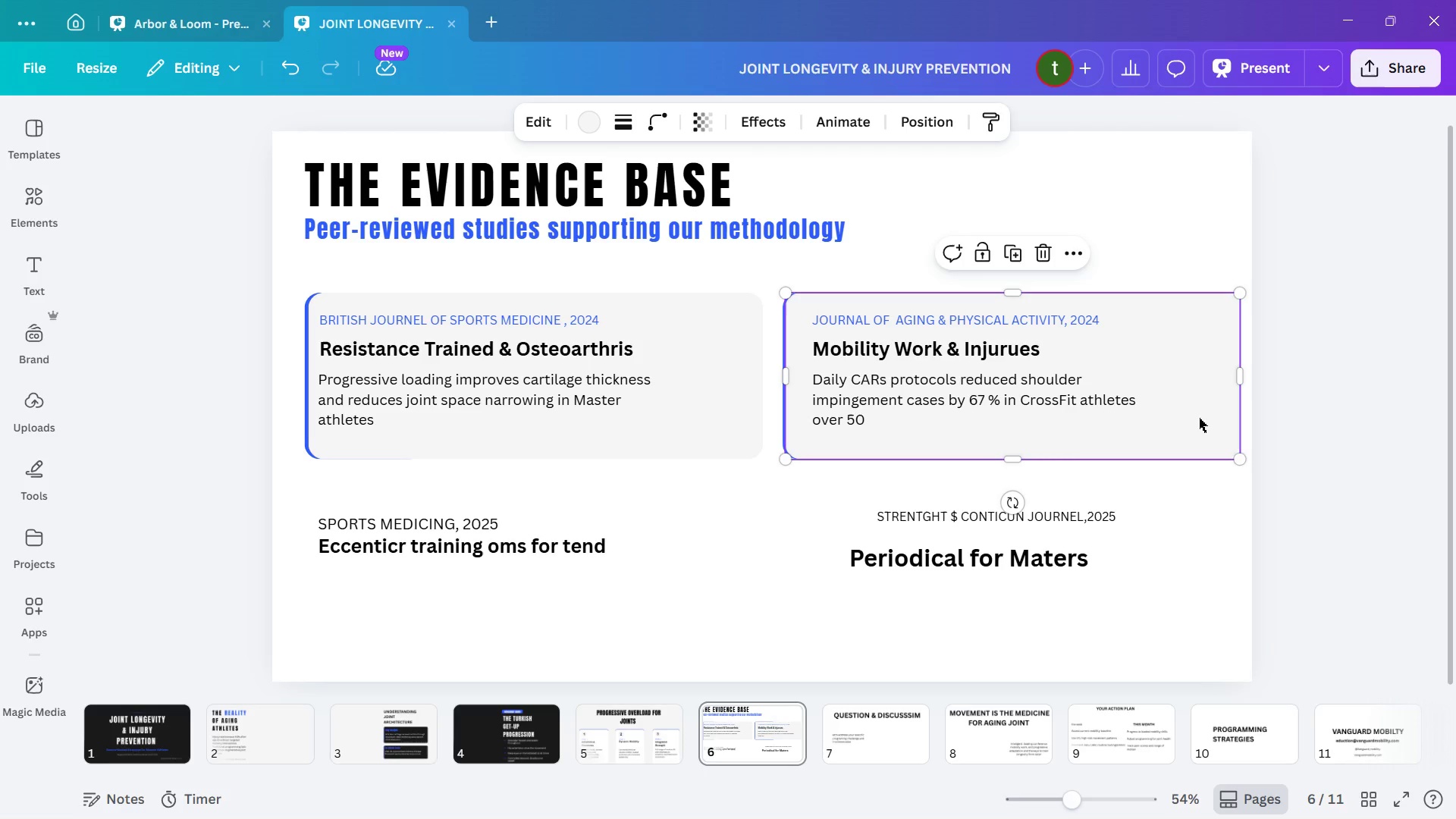 
key(ArrowRight)
 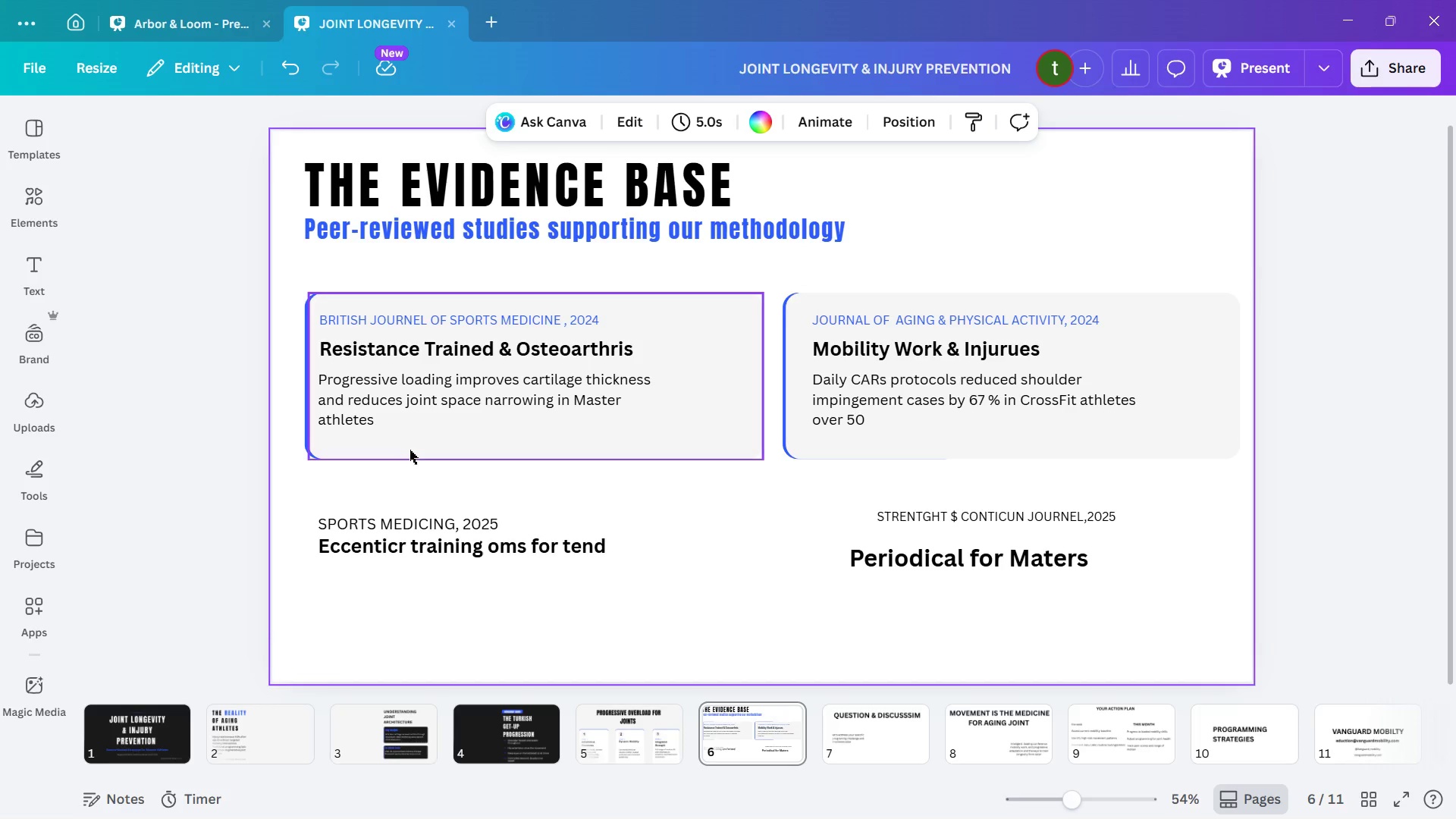 
left_click_drag(start_coordinate=[442, 494], to_coordinate=[464, 313])
 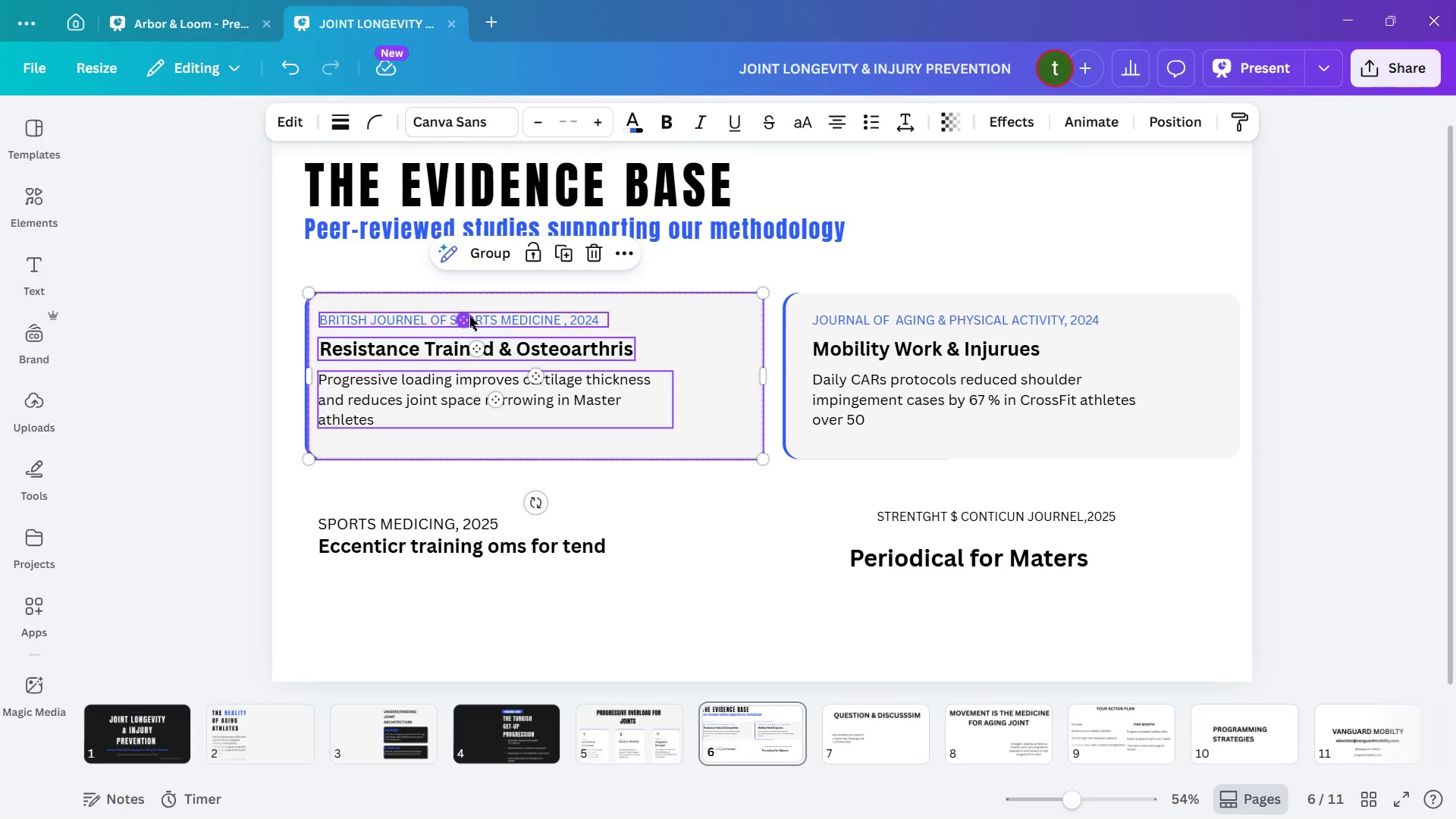 
hold_key(key=ArrowRight, duration=0.84)
 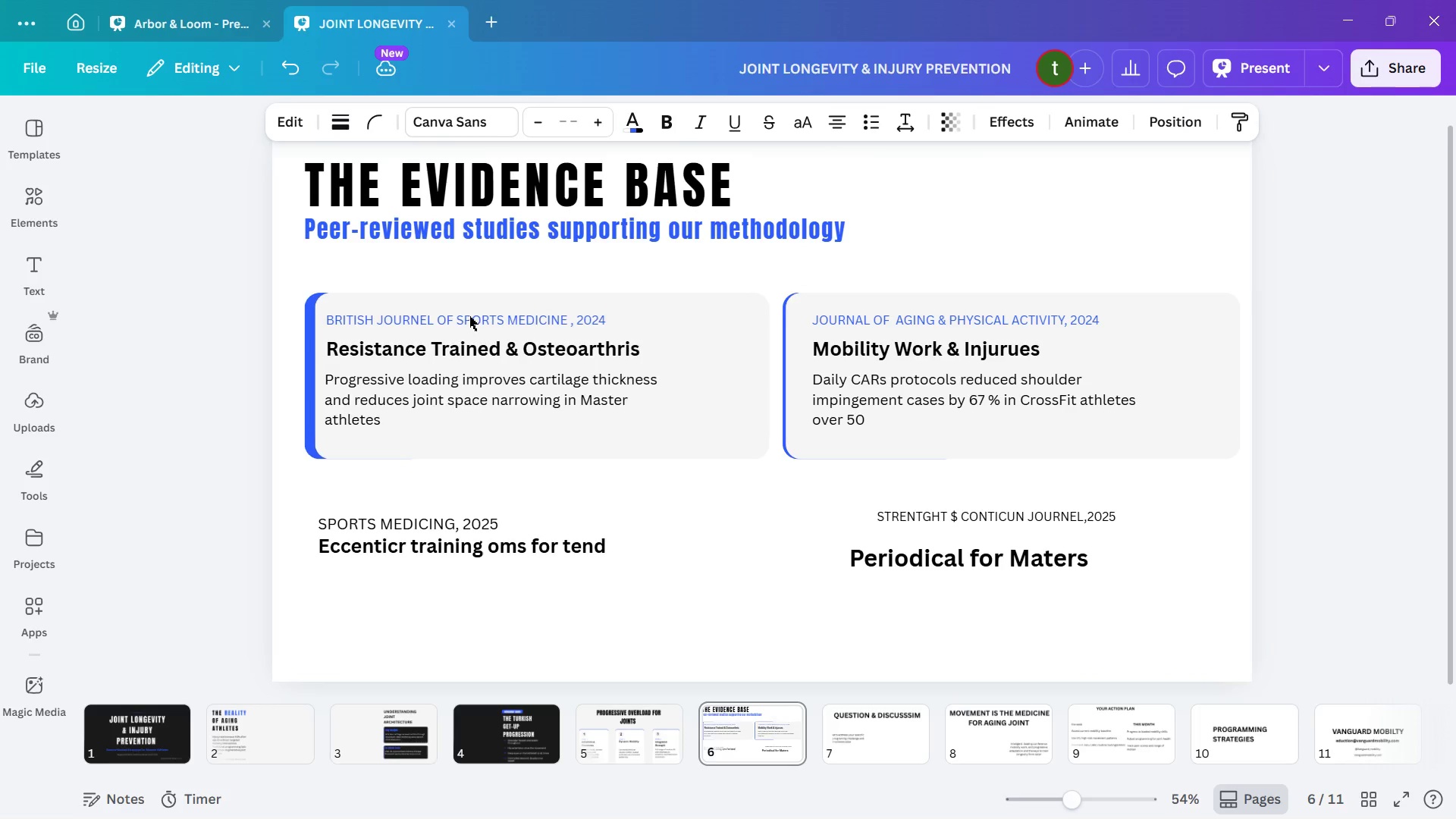 
hold_key(key=ArrowRight, duration=0.7)
 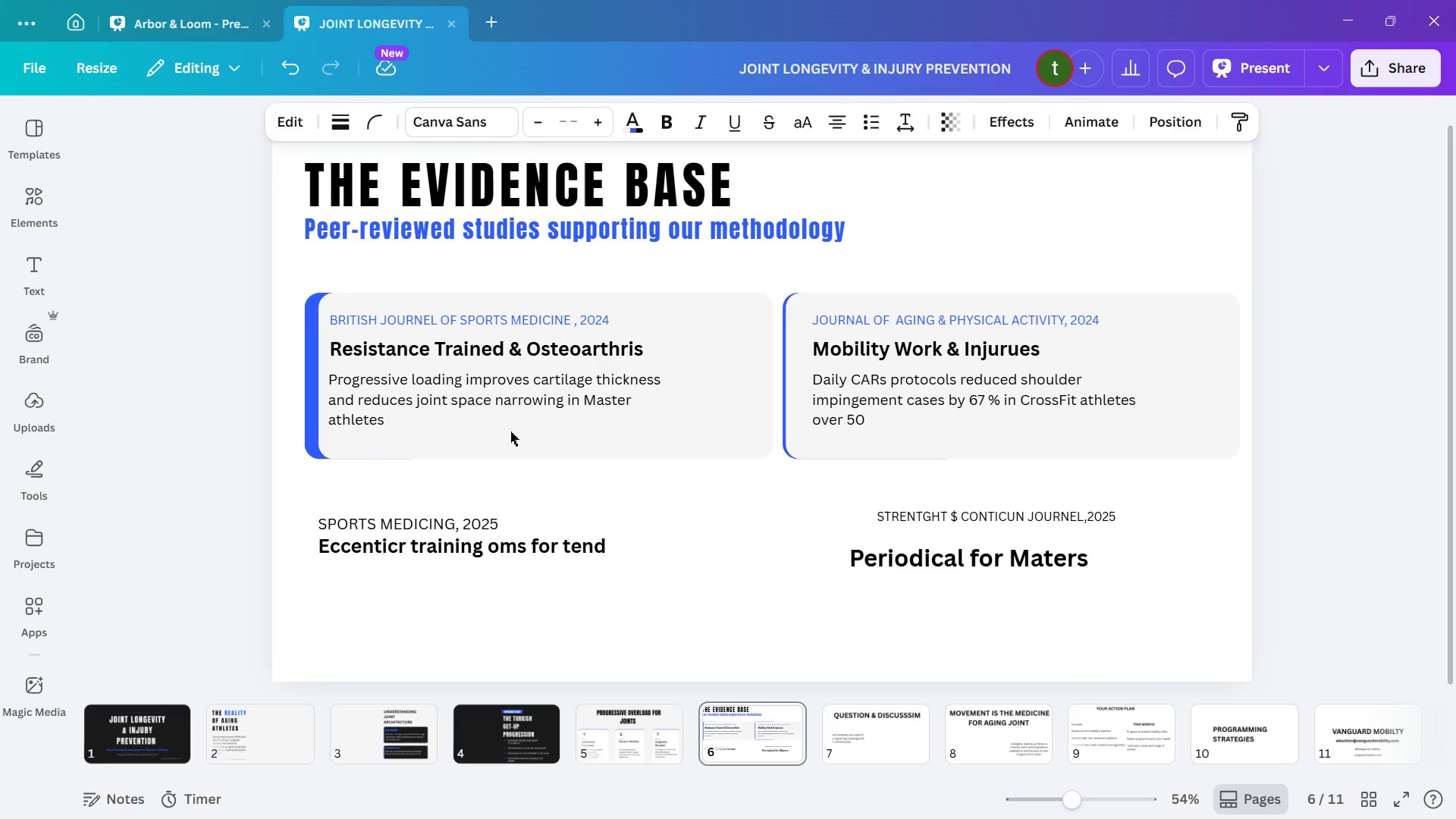 
left_click([510, 431])
 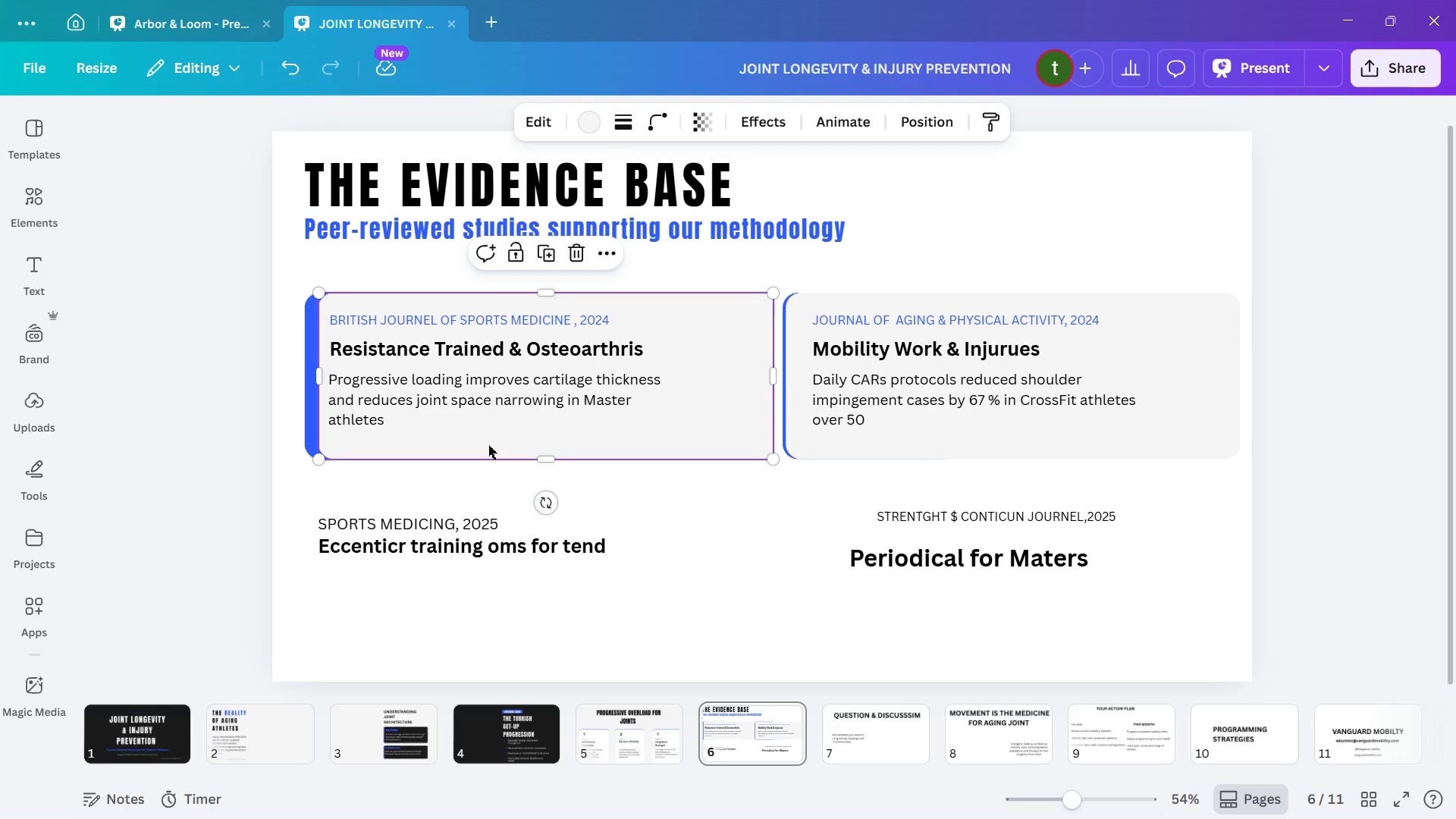 
hold_key(key=ArrowLeft, duration=0.77)
 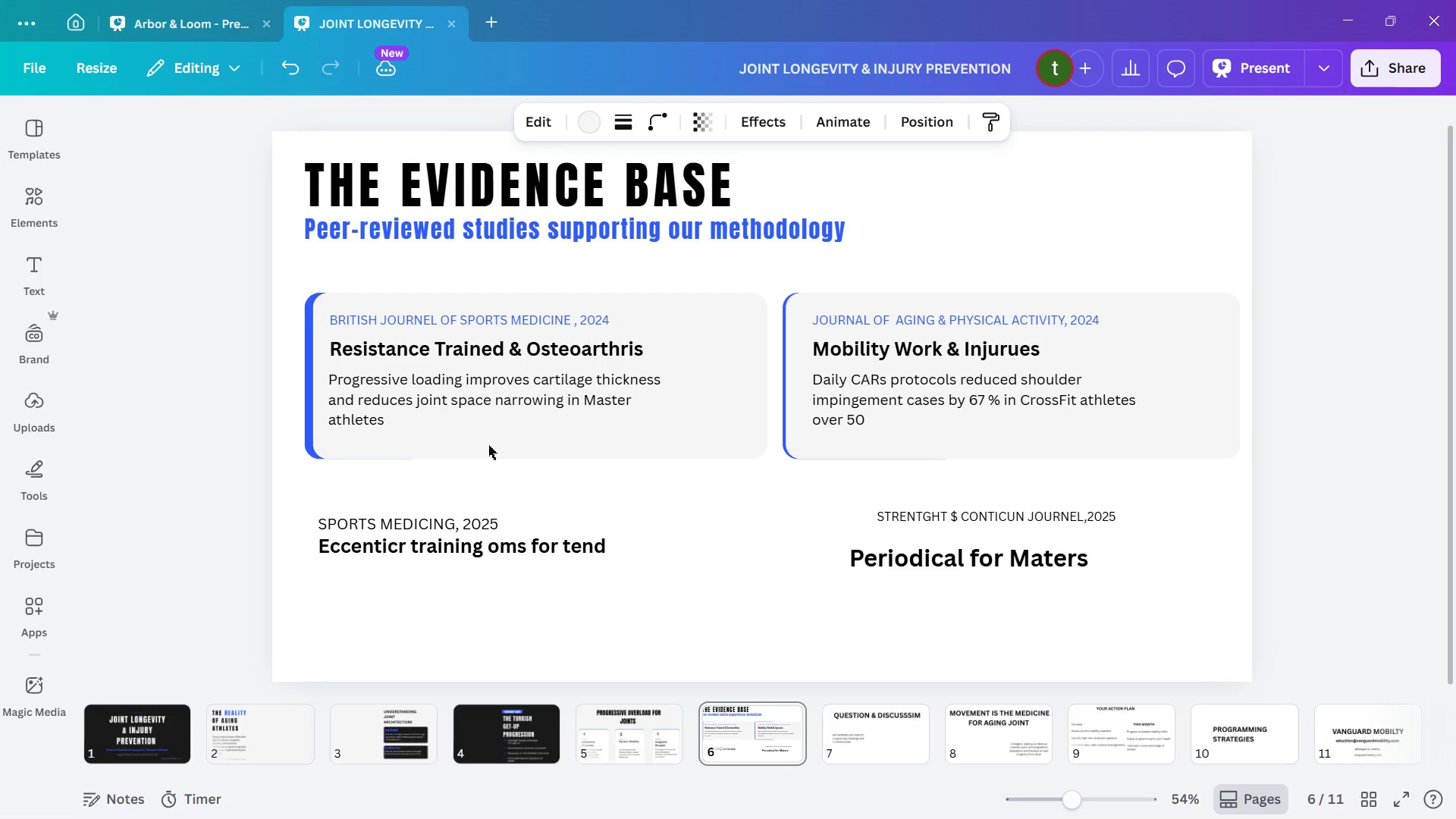 
hold_key(key=ArrowLeft, duration=0.69)
 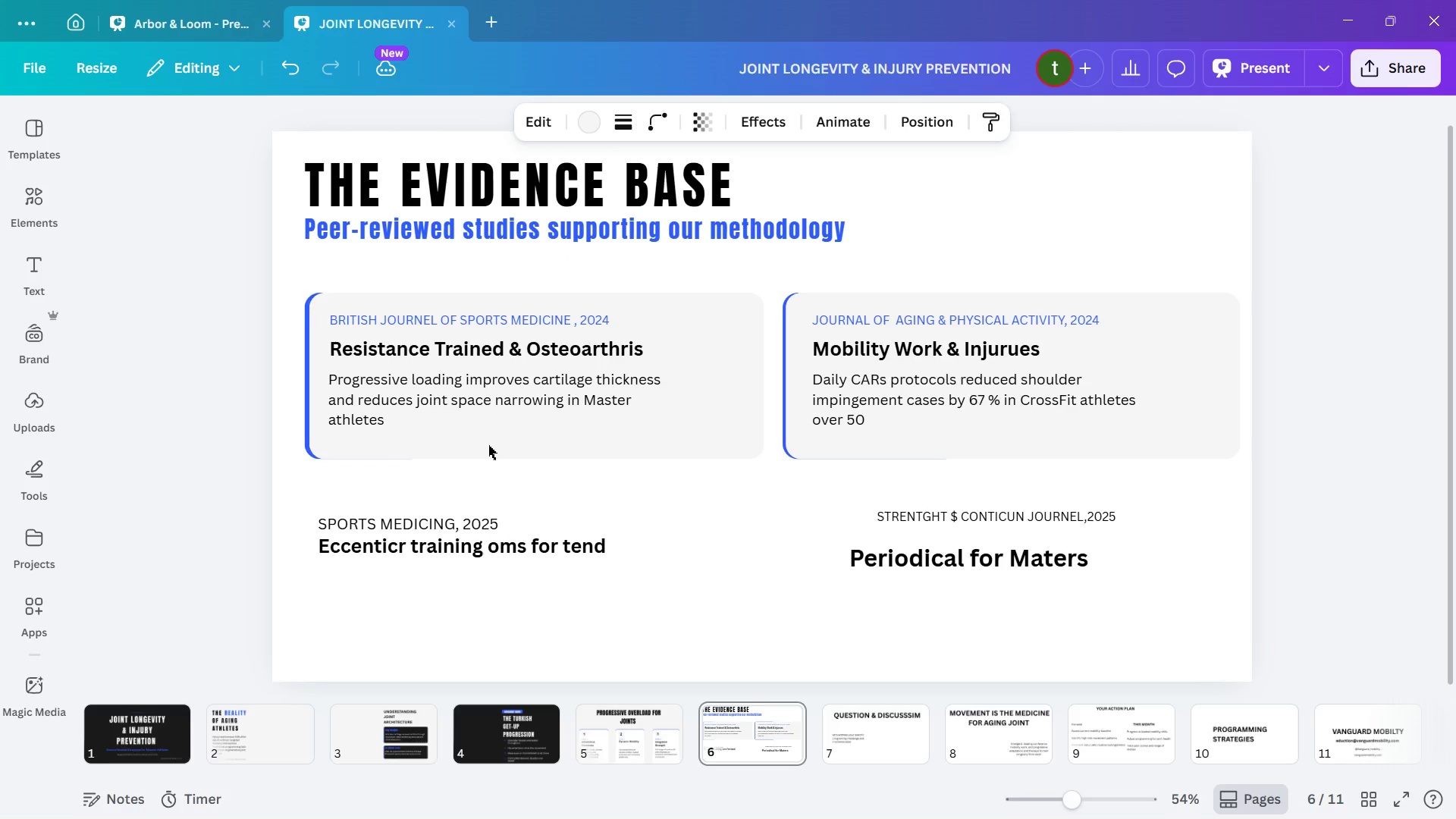 
key(ArrowLeft)
 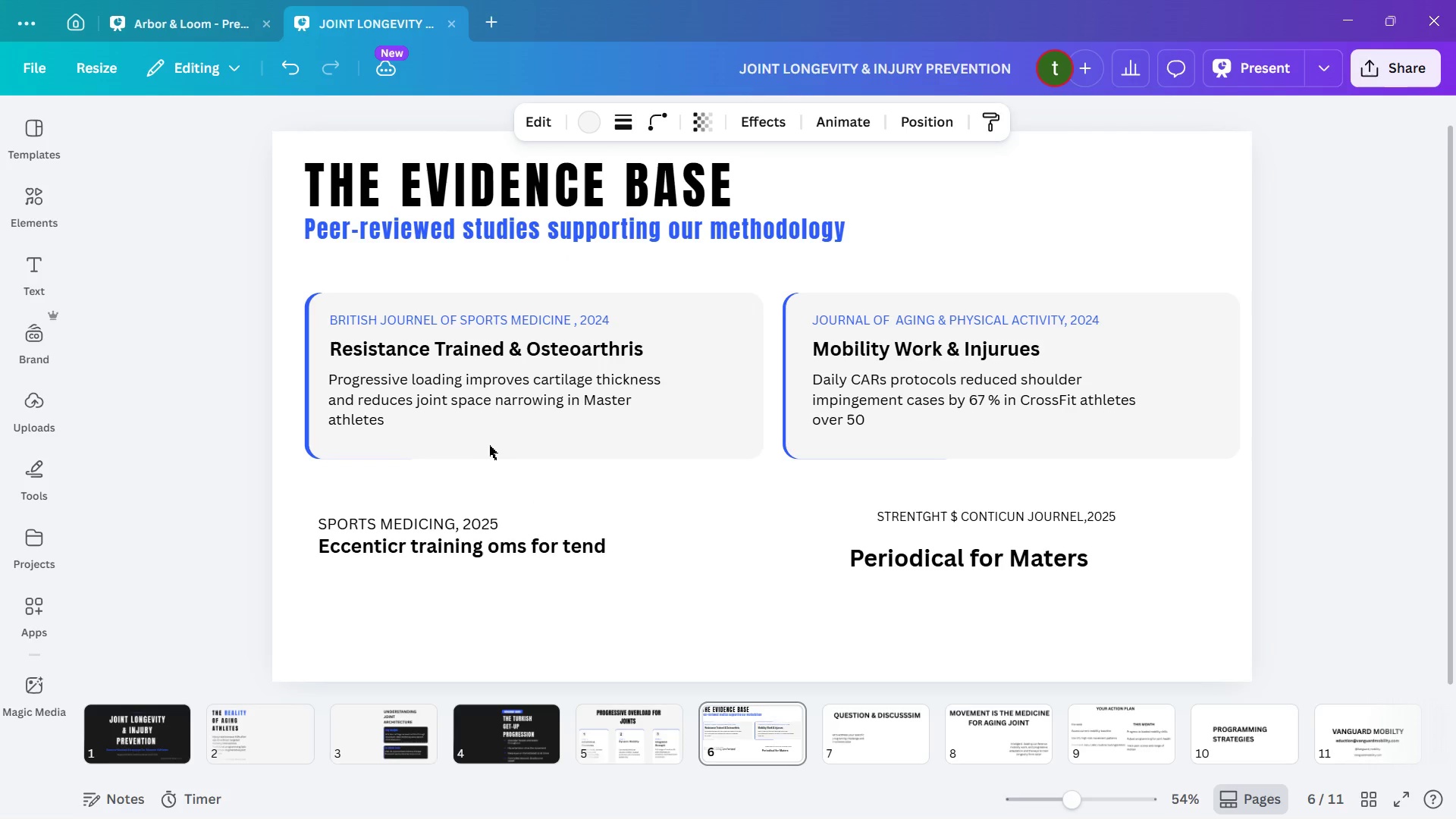 
key(ArrowLeft)
 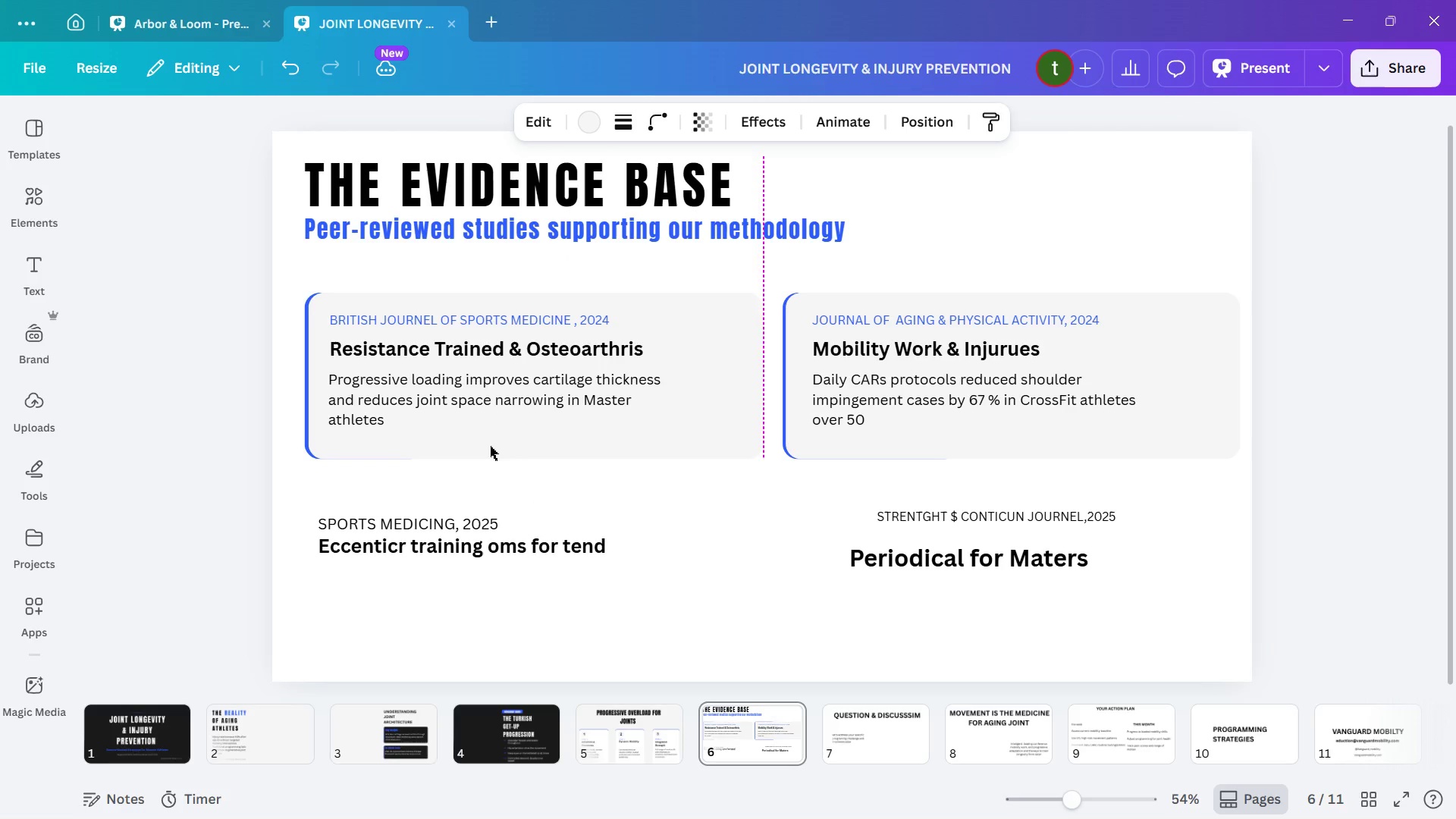 
key(ArrowLeft)
 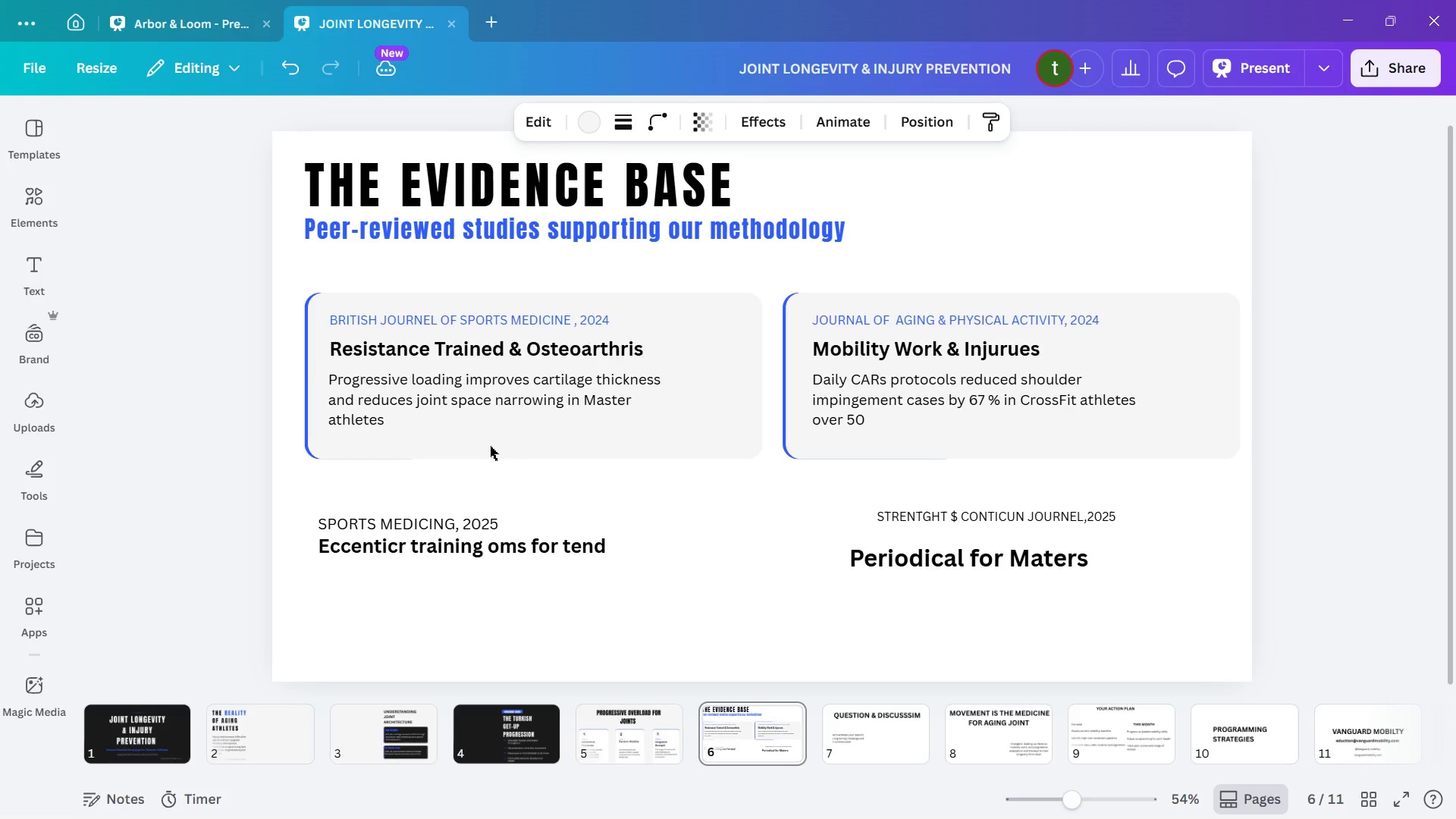 
key(ArrowLeft)
 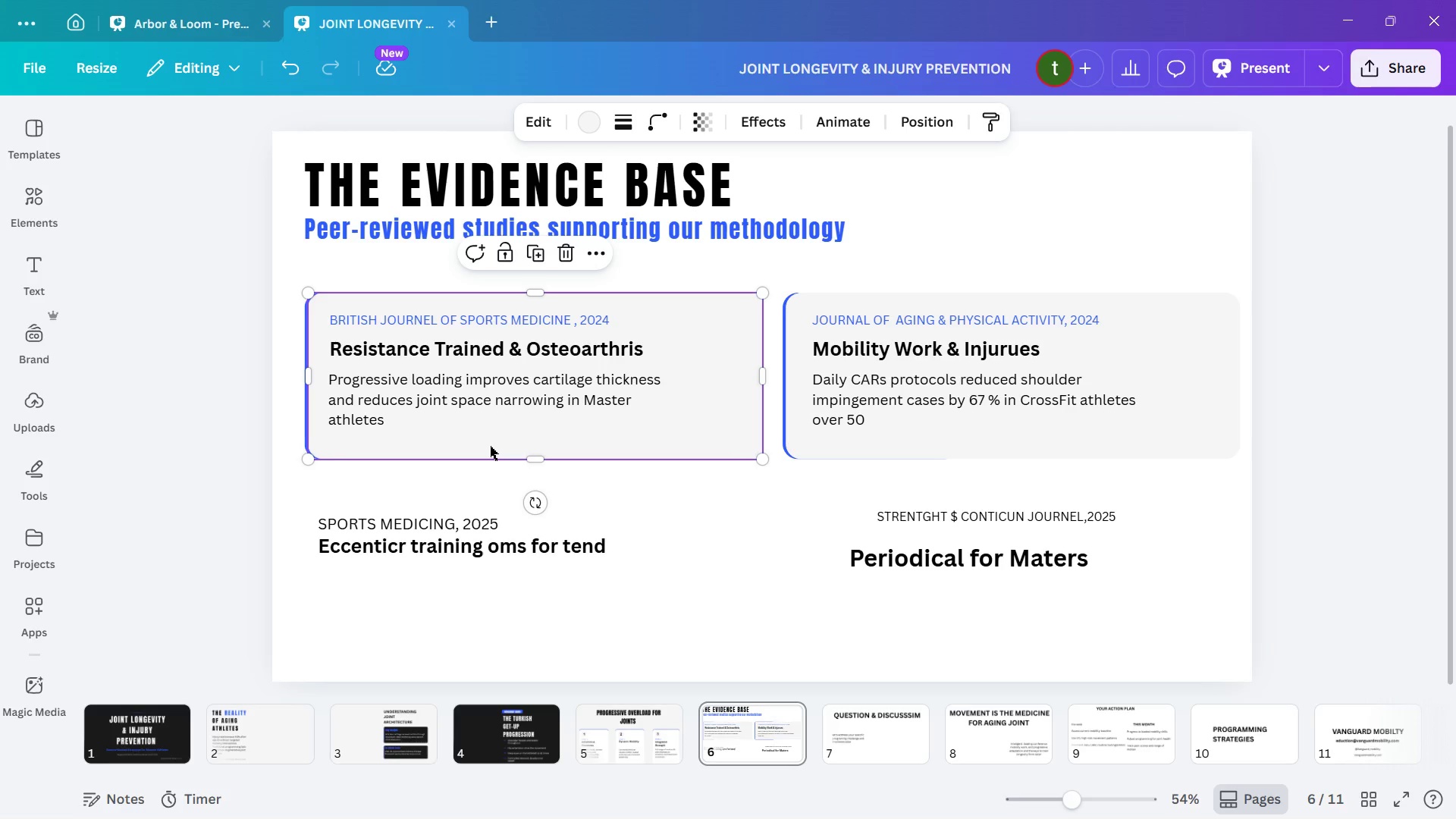 
key(ArrowLeft)
 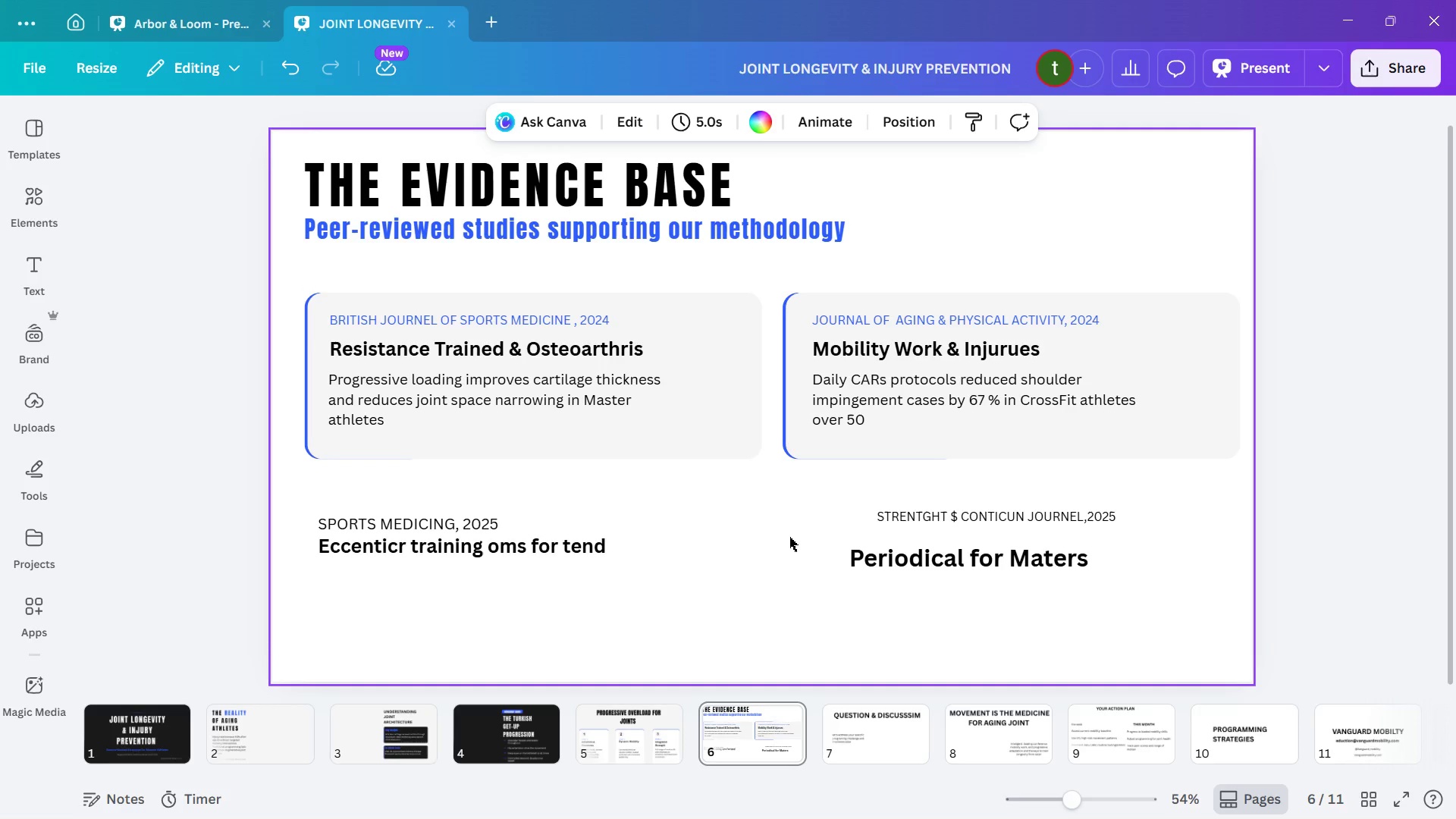 
wait(8.67)
 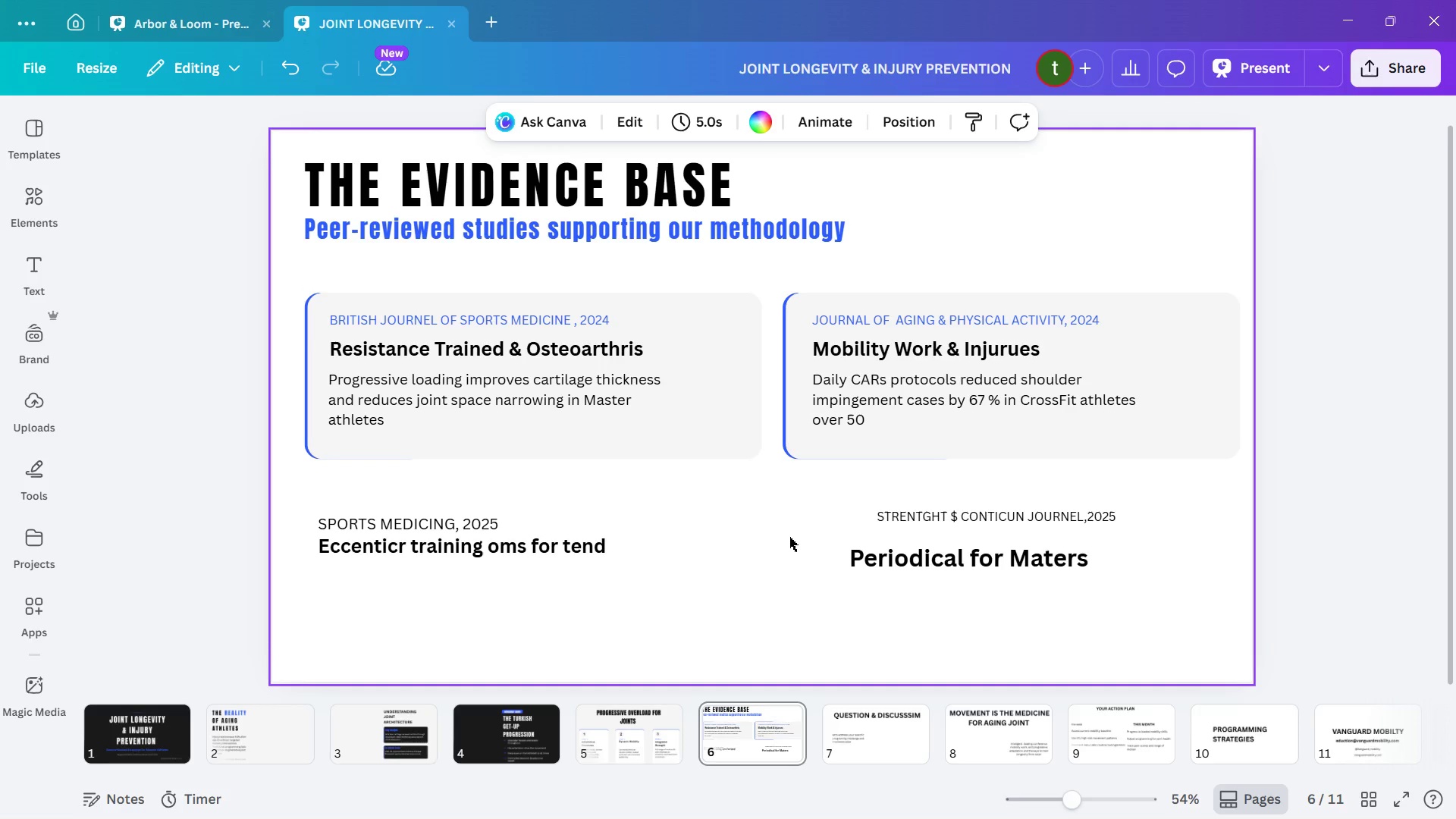 
left_click([787, 609])
 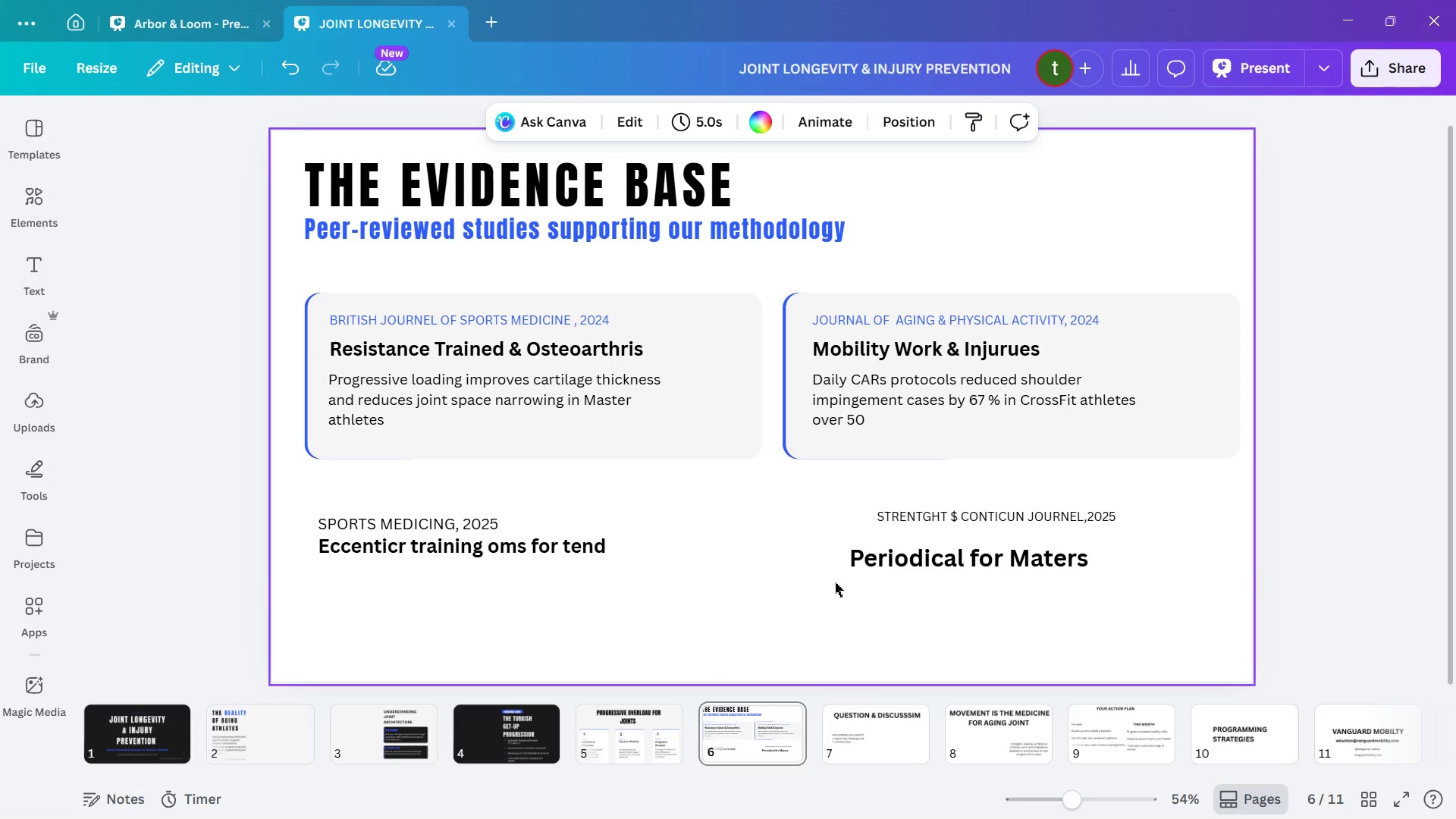 
wait(6.05)
 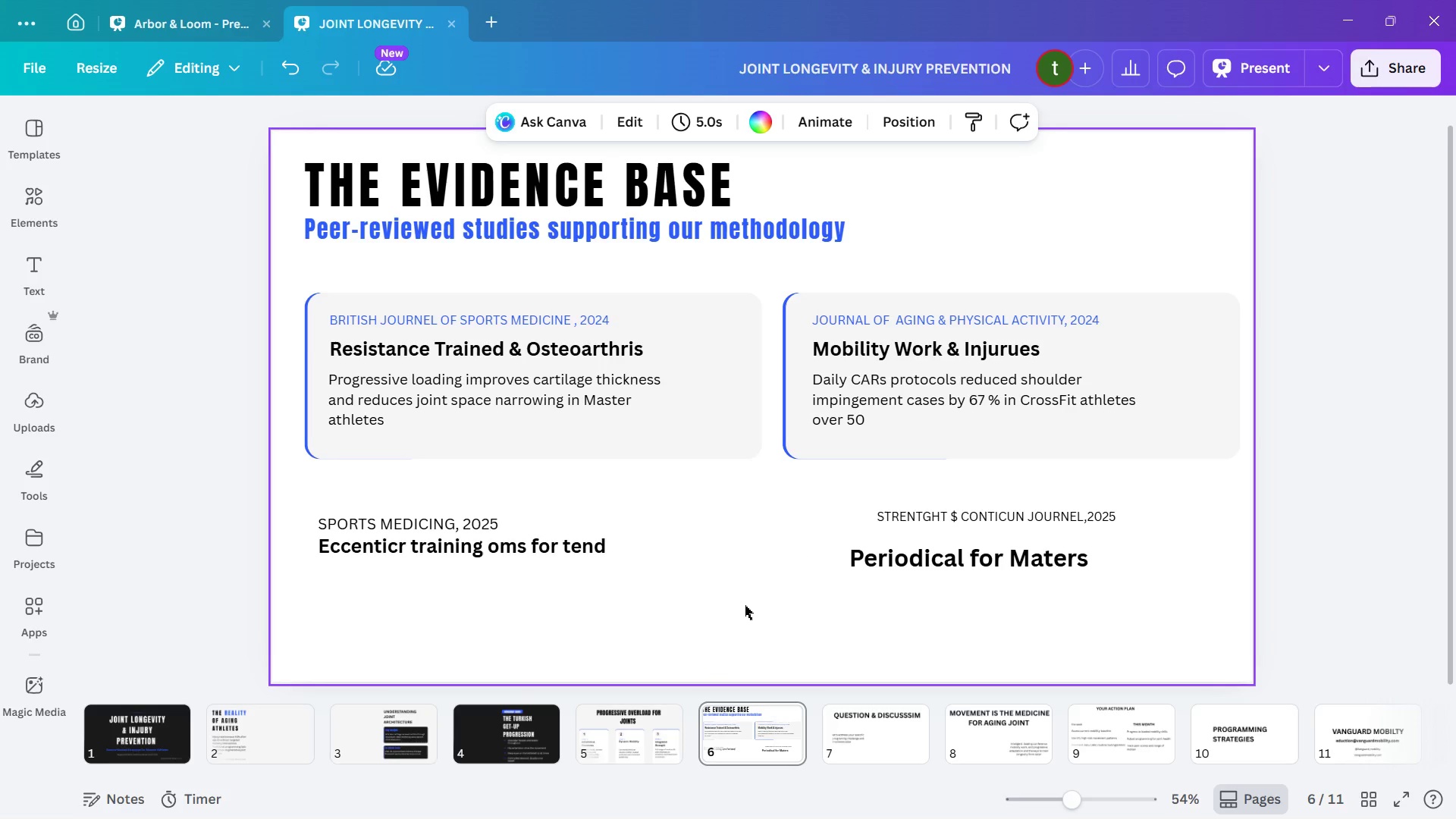 
left_click([831, 615])
 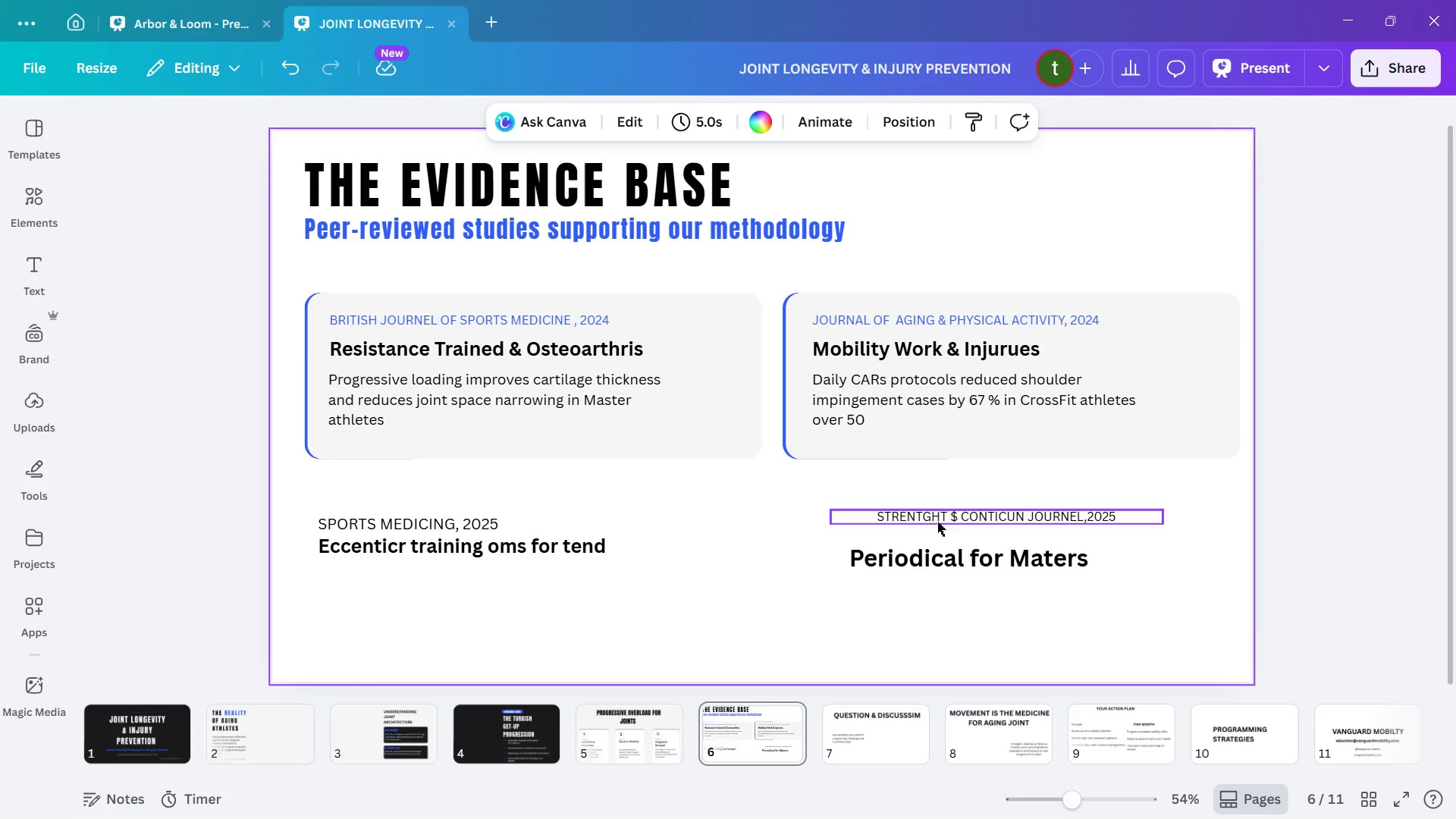 
left_click_drag(start_coordinate=[934, 528], to_coordinate=[861, 522])
 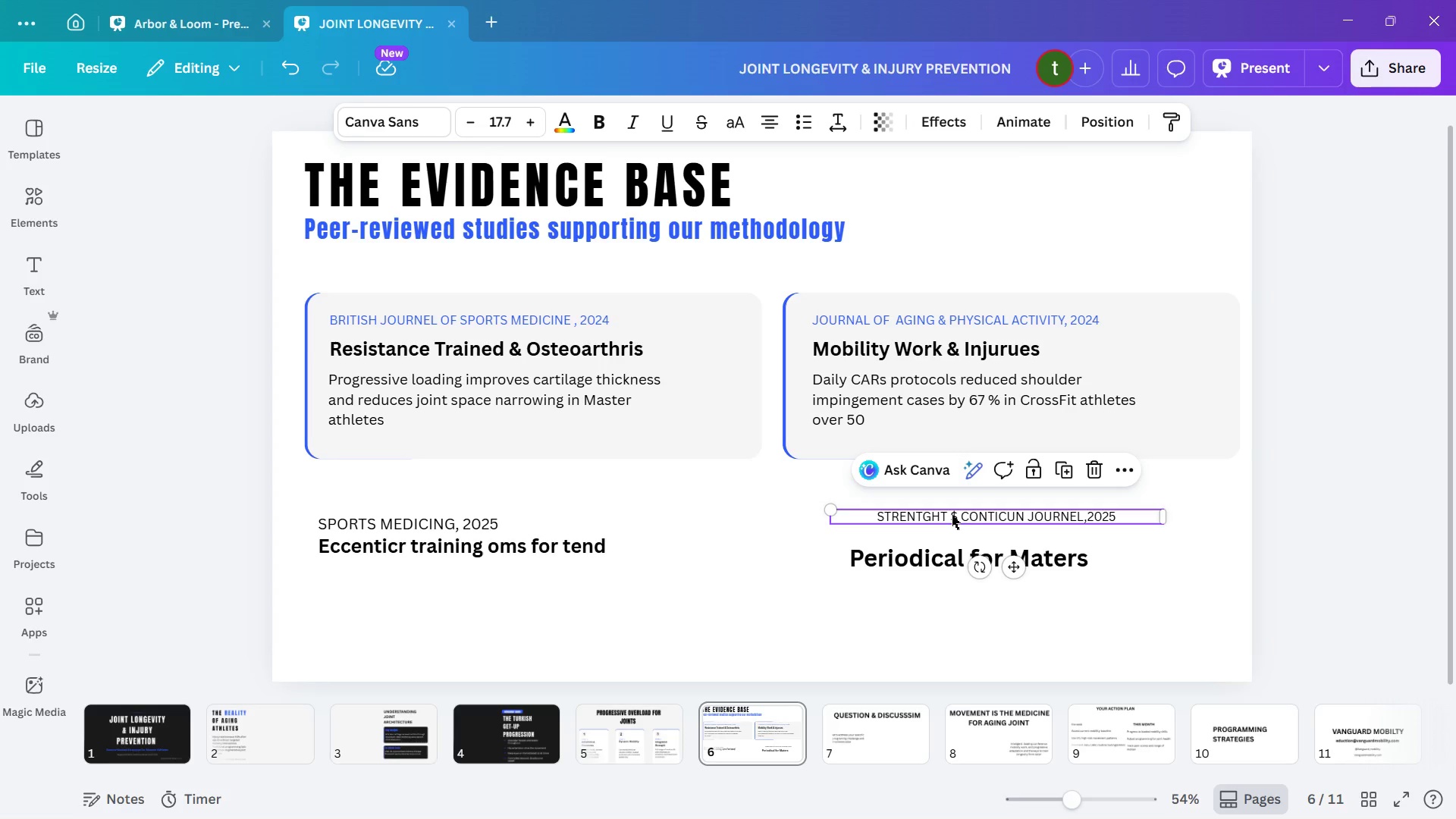 
left_click_drag(start_coordinate=[952, 515], to_coordinate=[896, 513])
 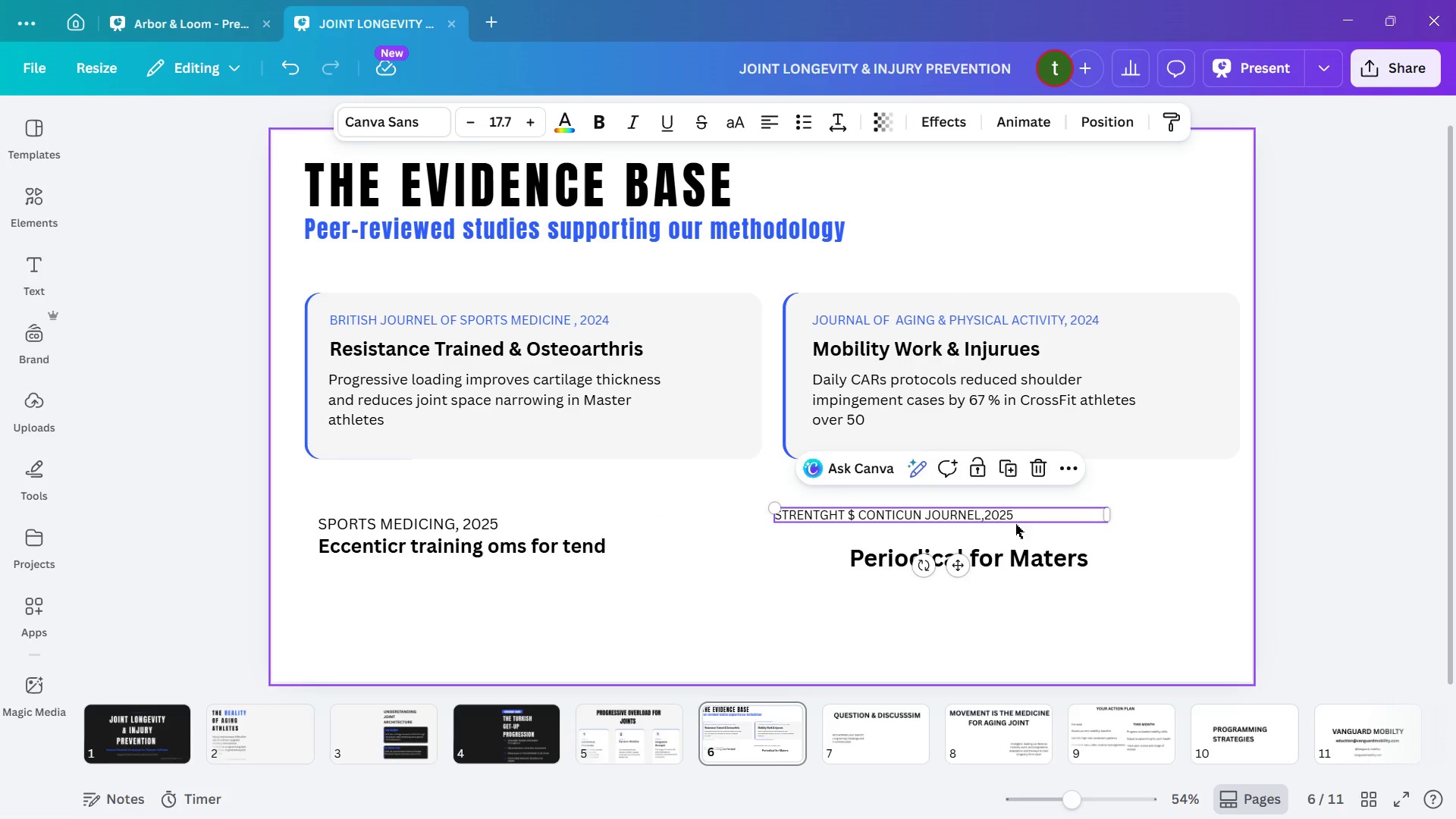 
left_click_drag(start_coordinate=[1002, 513], to_coordinate=[1040, 508])
 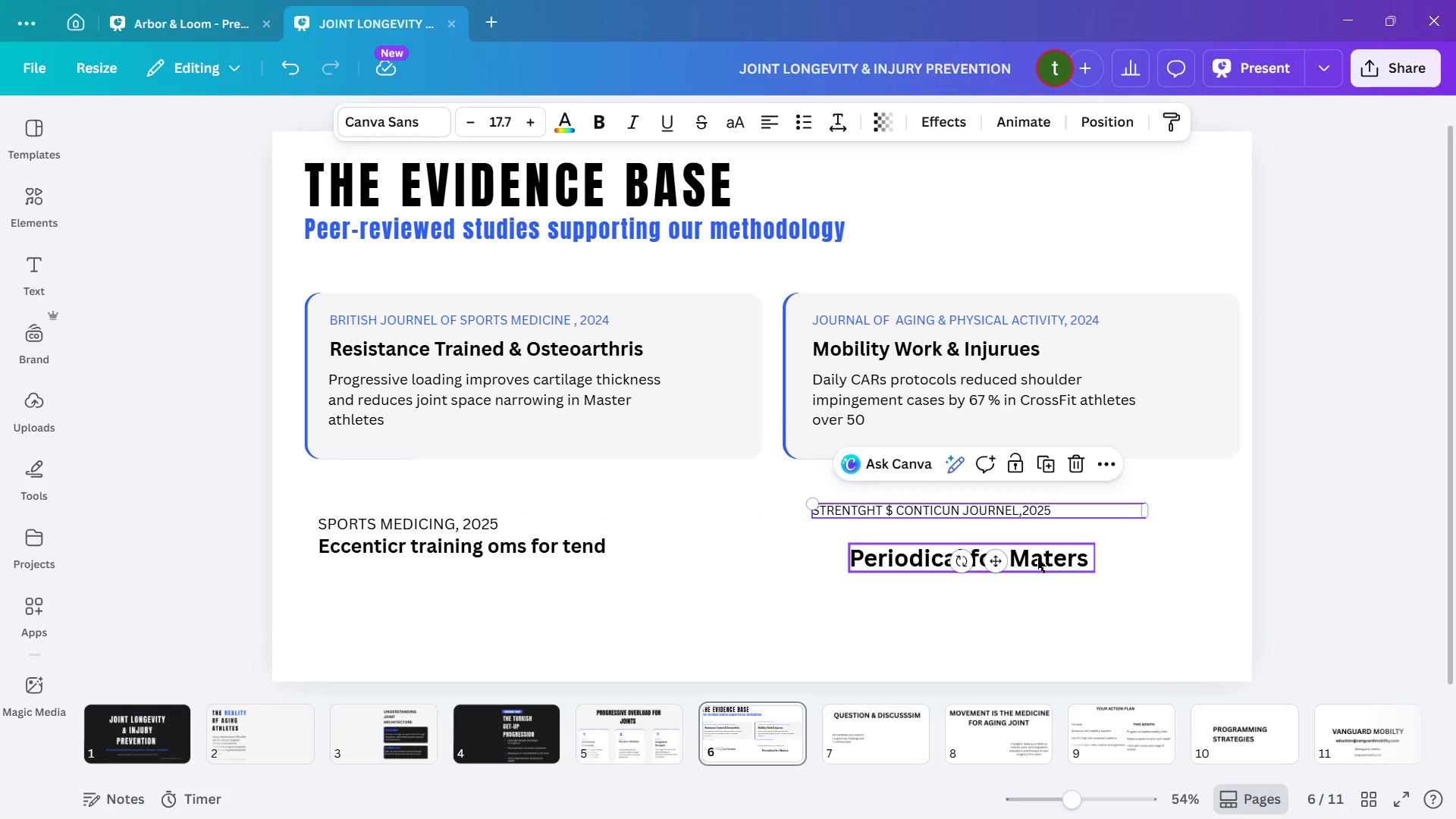 
left_click([1037, 558])
 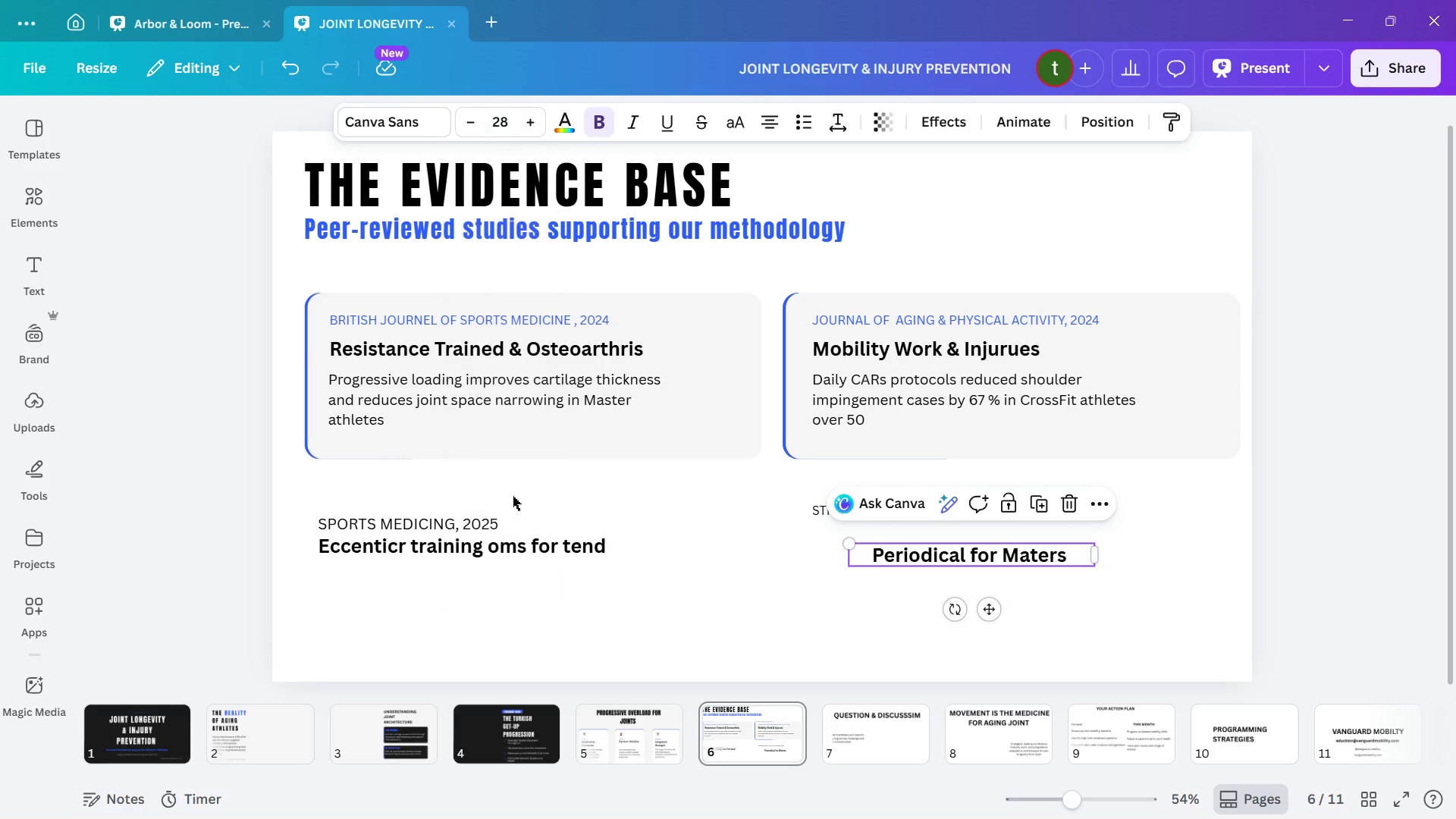 
wait(5.19)
 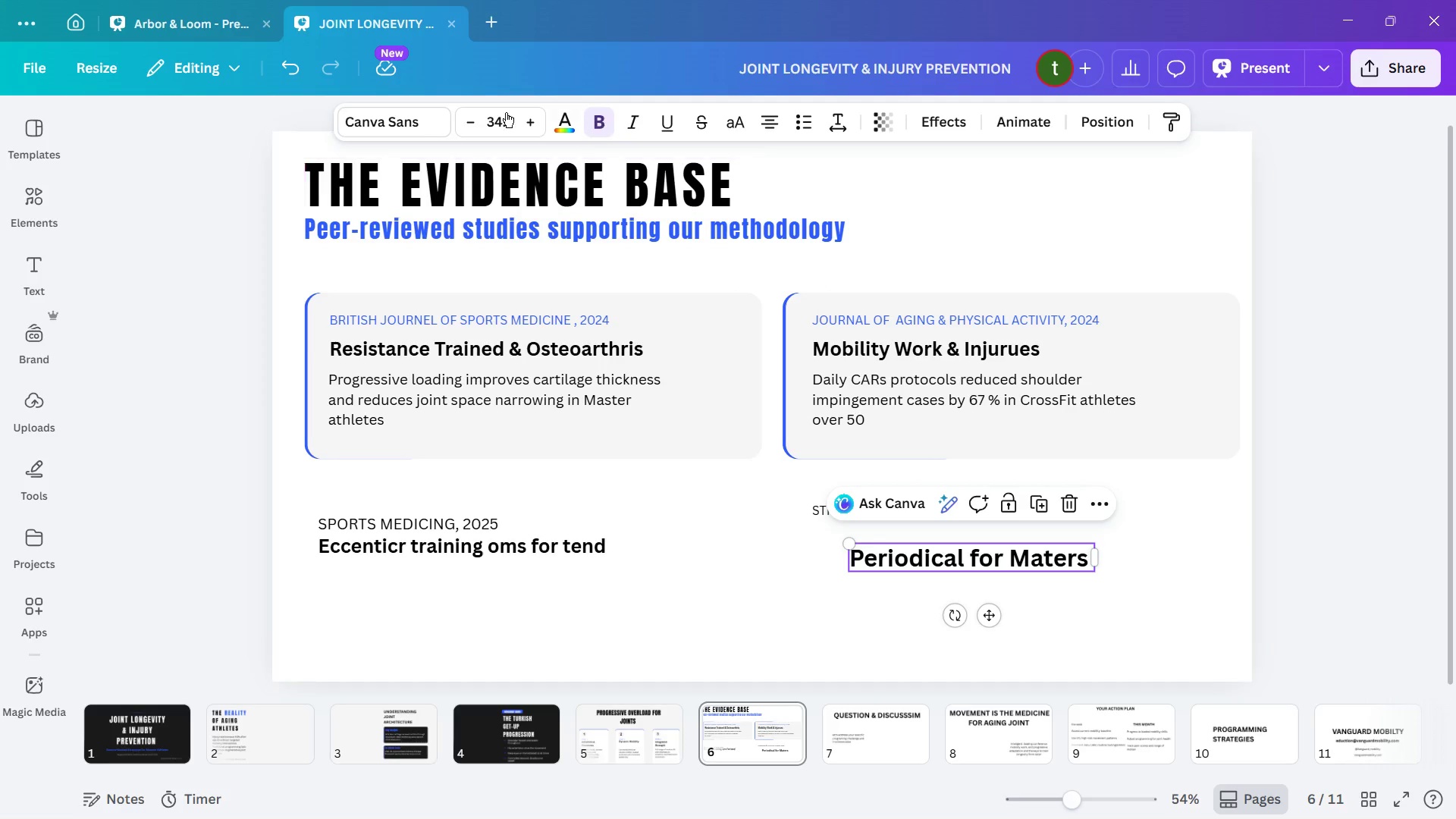 
left_click_drag(start_coordinate=[915, 559], to_coordinate=[848, 550])
 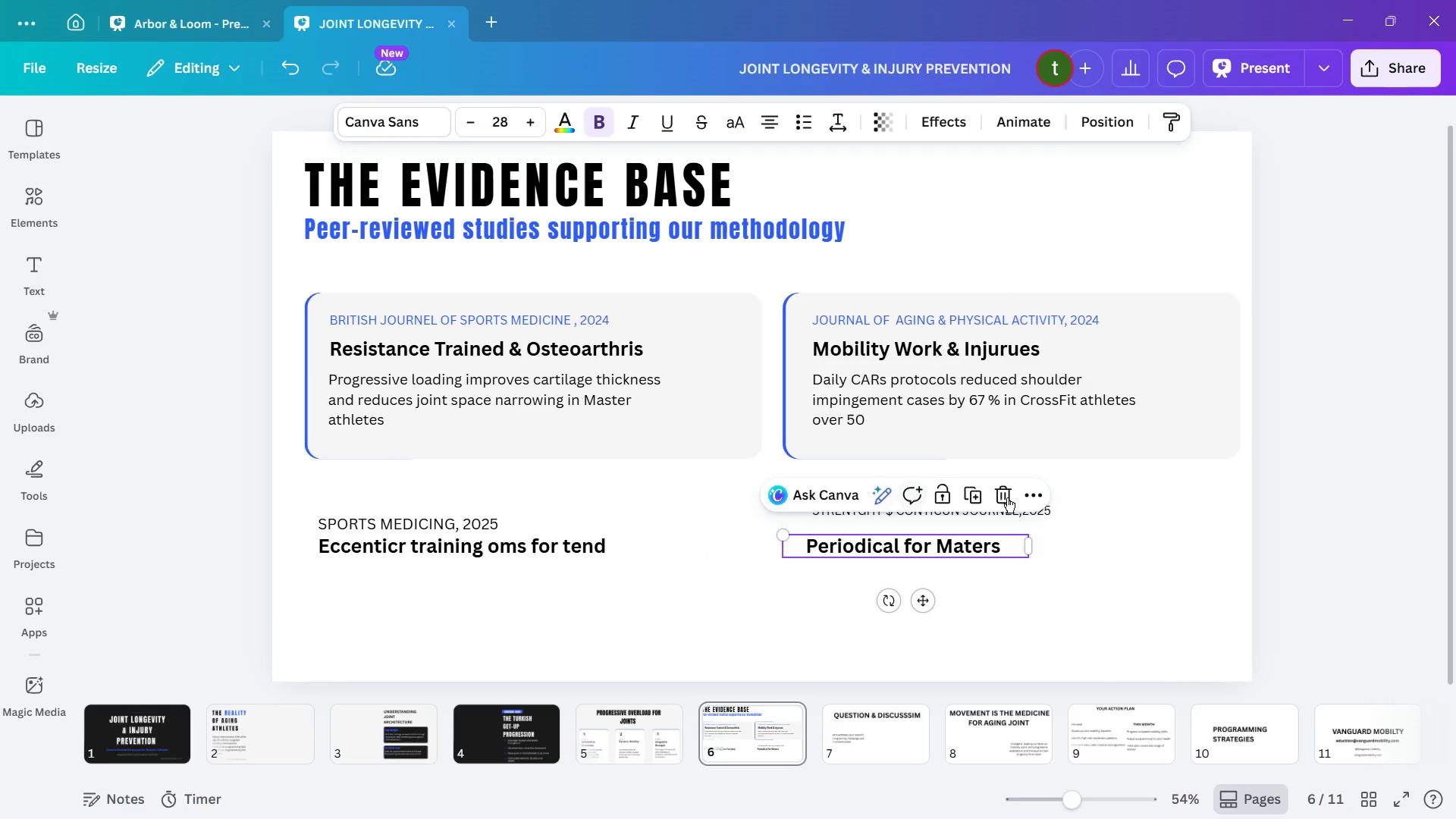 
left_click_drag(start_coordinate=[1128, 511], to_coordinate=[1131, 507])
 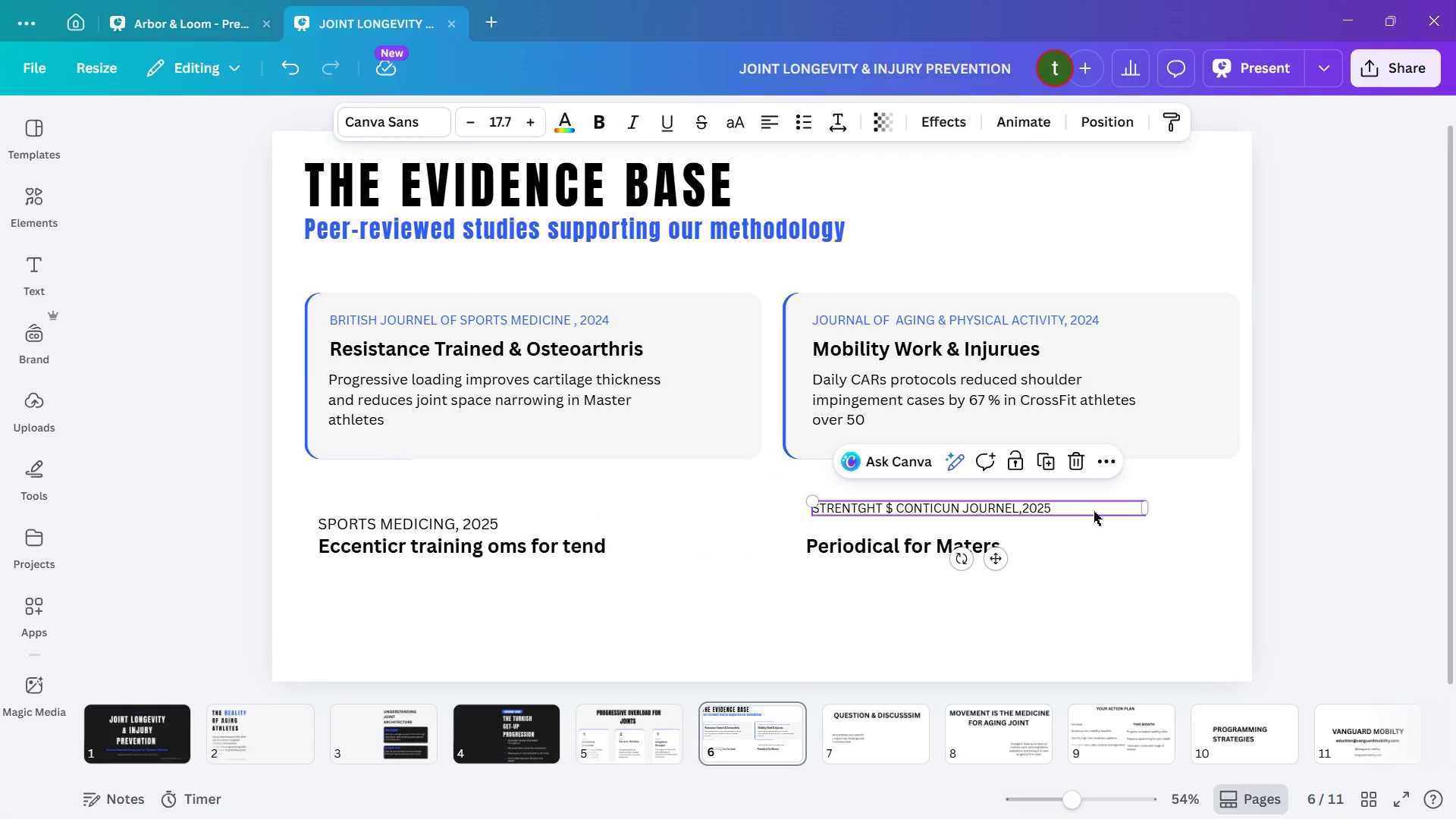 
left_click_drag(start_coordinate=[1092, 510], to_coordinate=[1075, 522])
 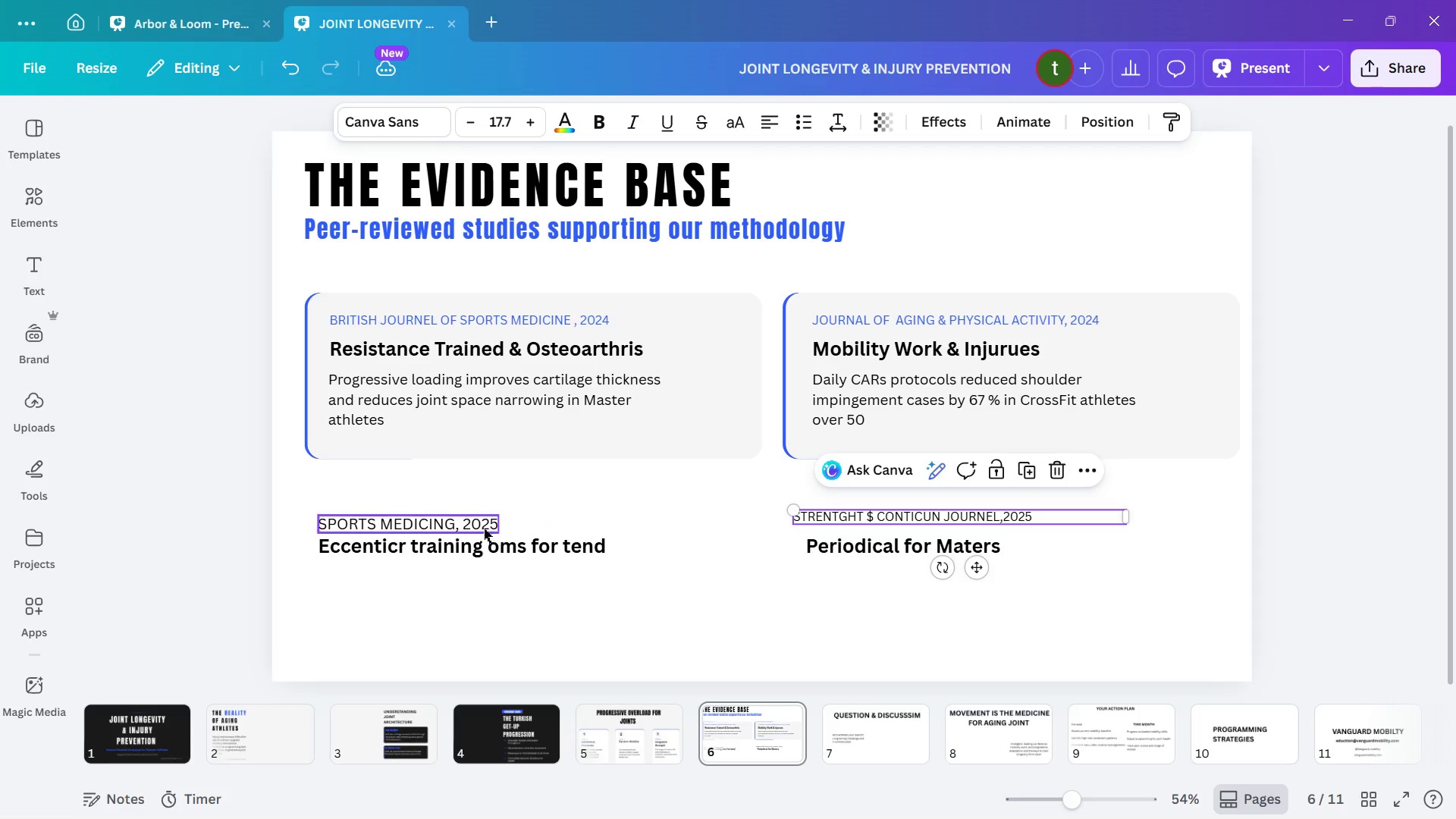 
left_click([482, 529])
 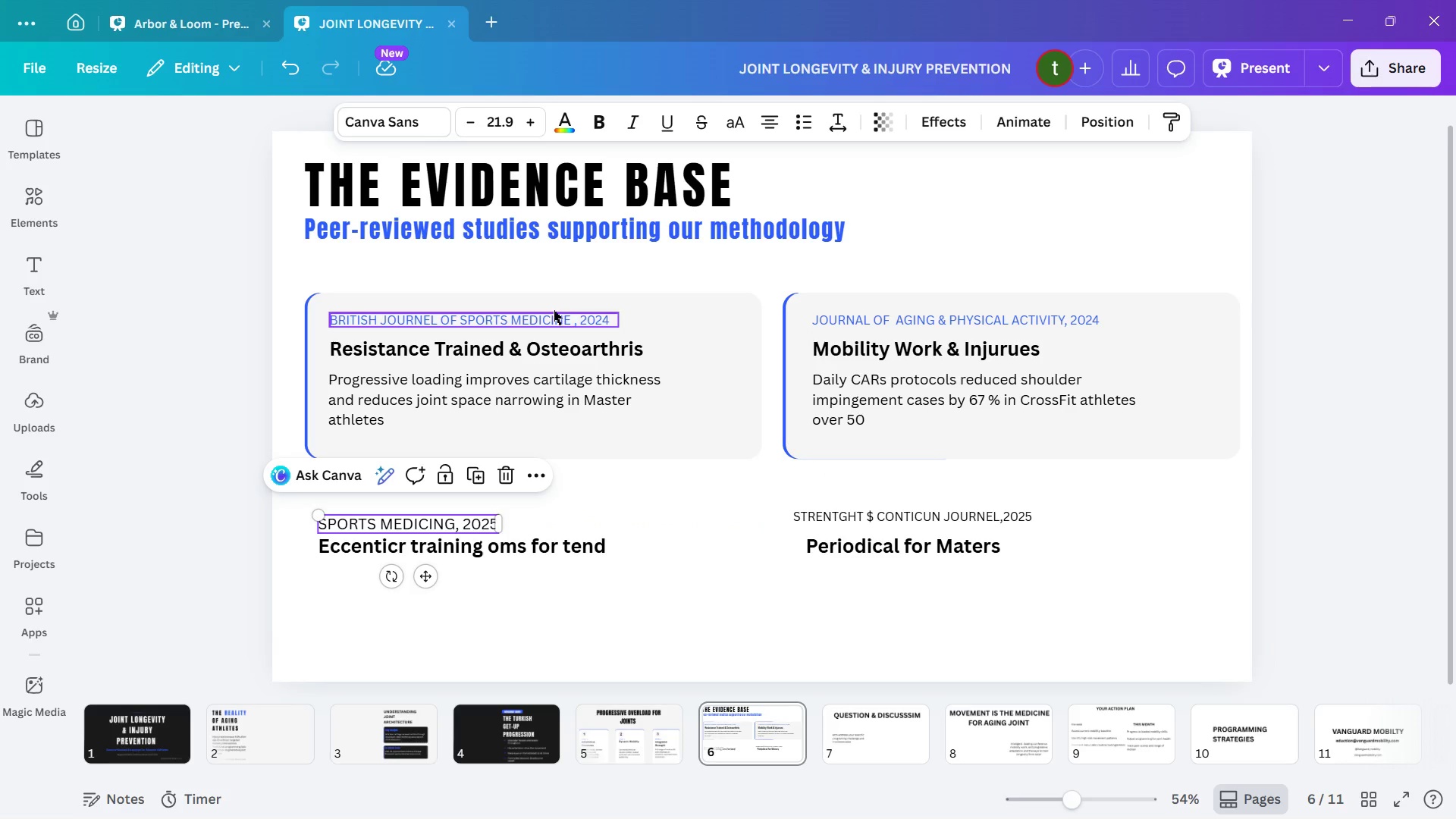 
left_click([554, 310])
 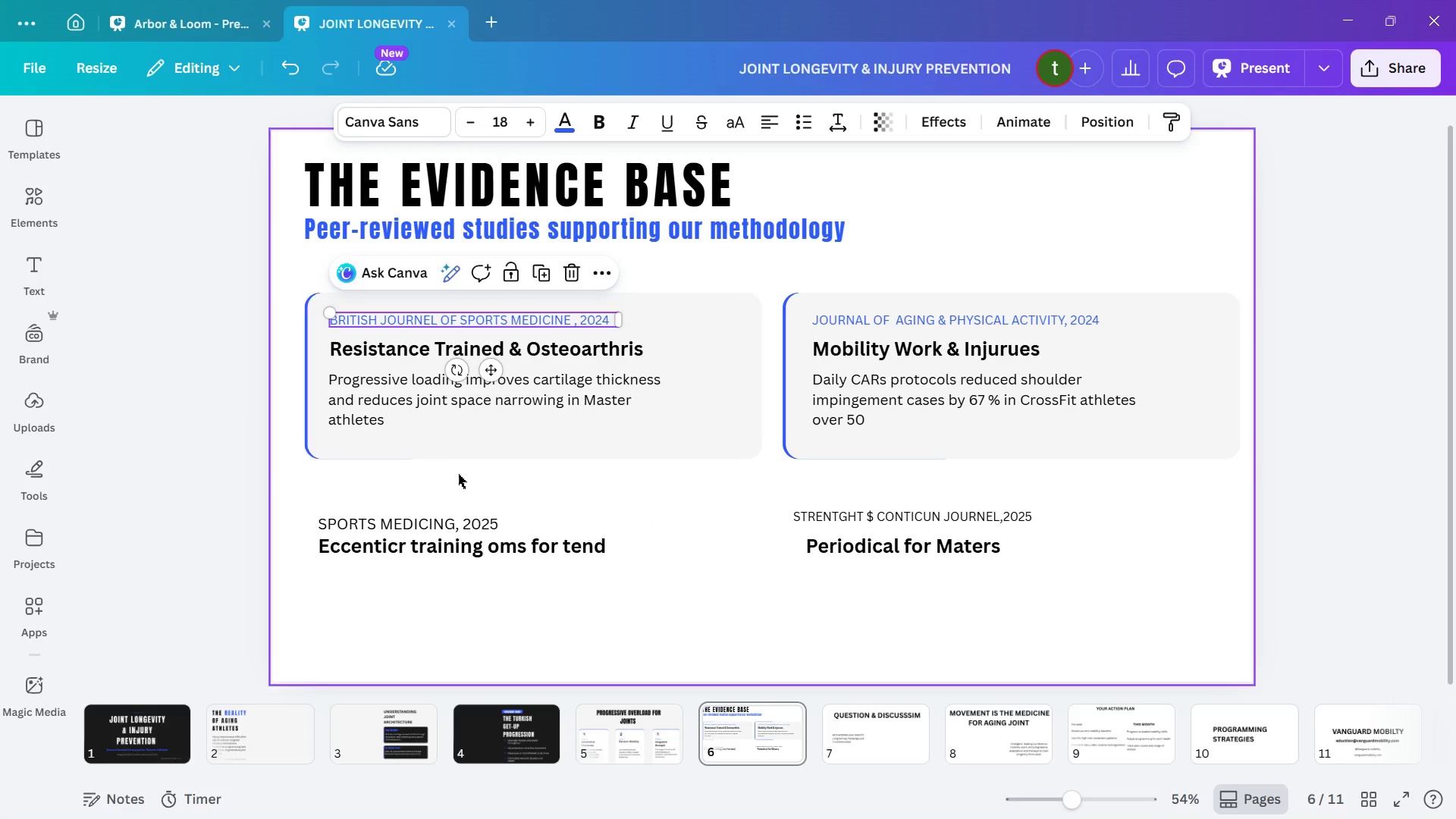 
left_click([454, 516])
 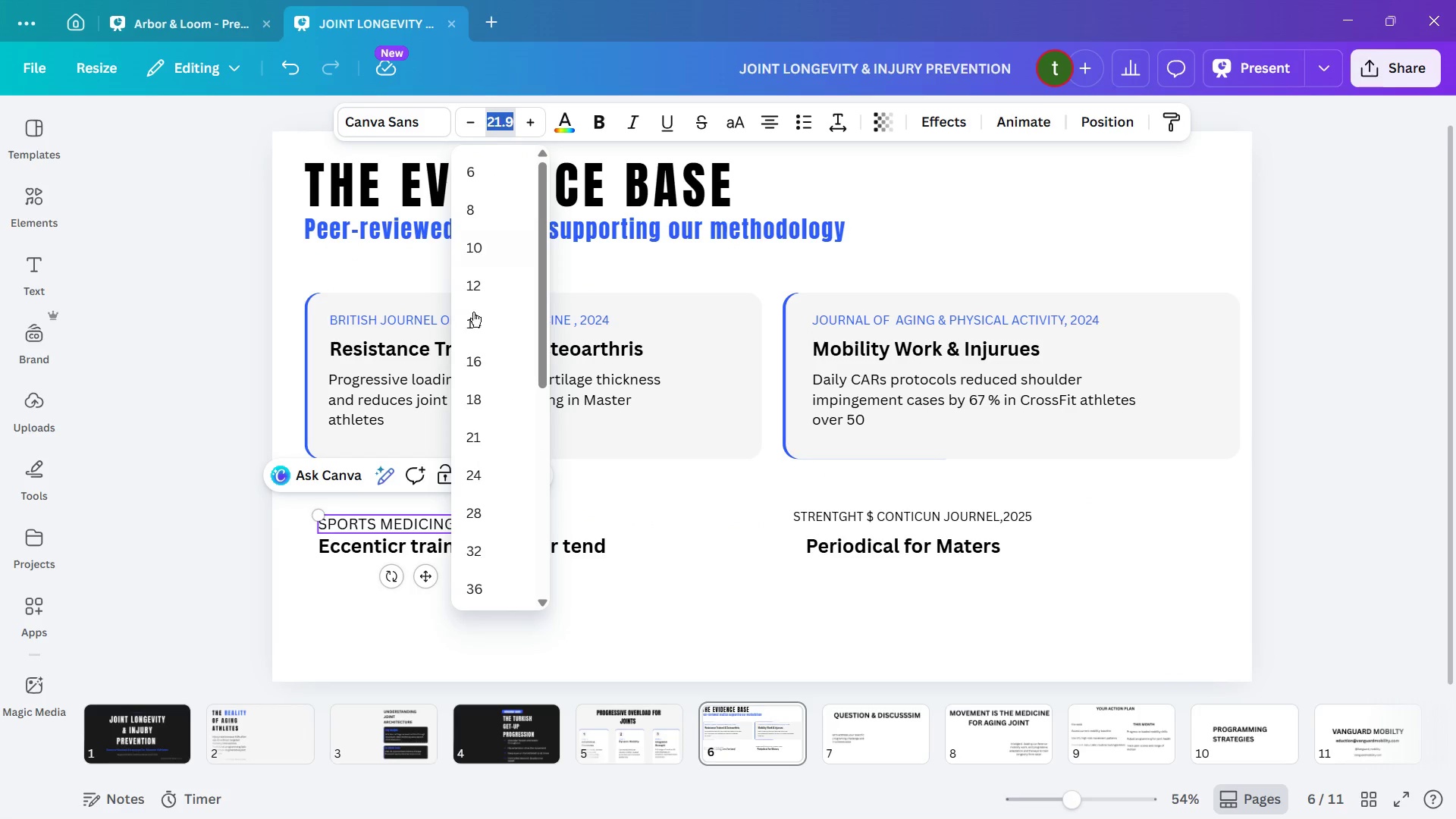 
left_click([486, 395])
 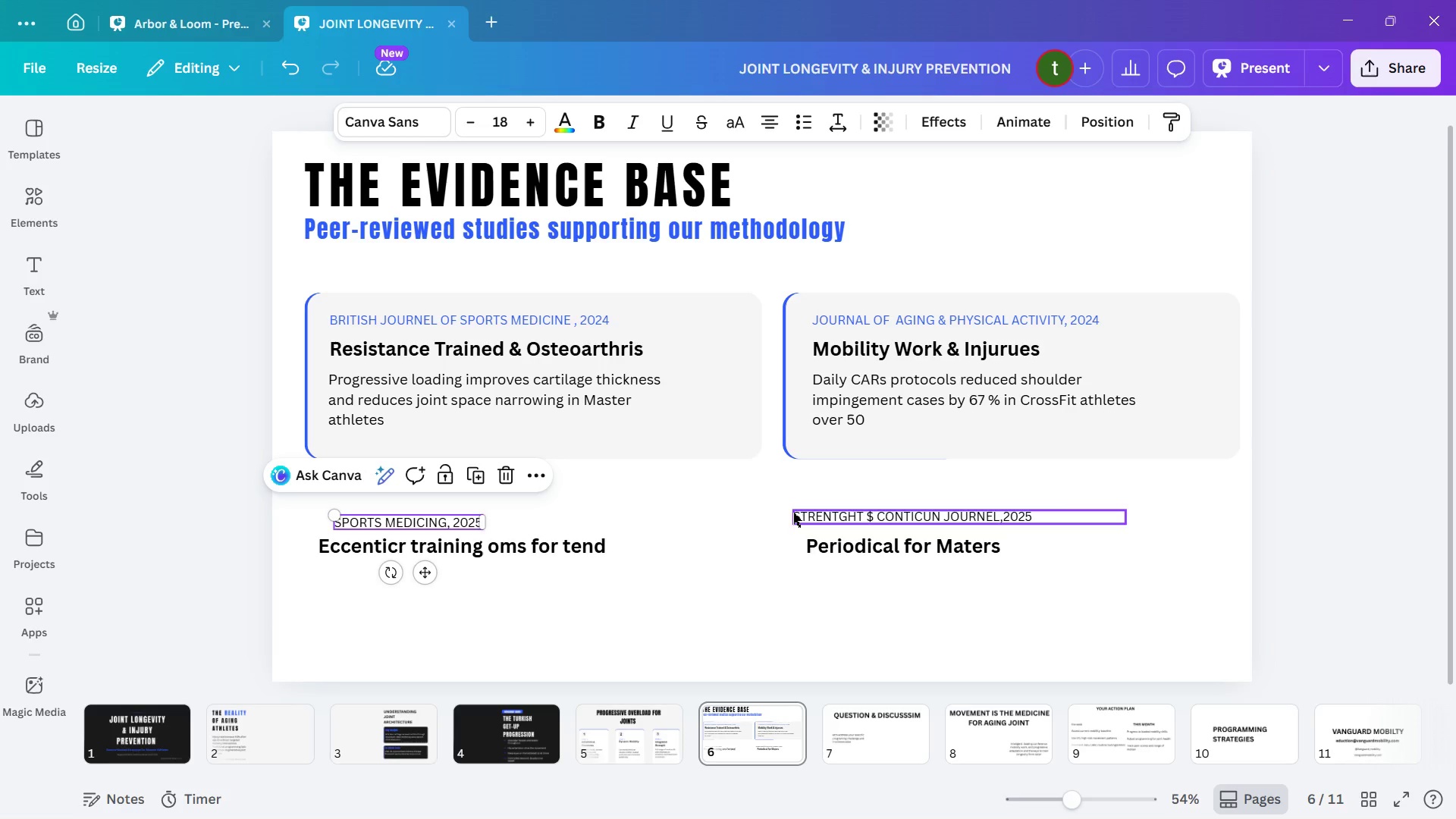 
wait(6.3)
 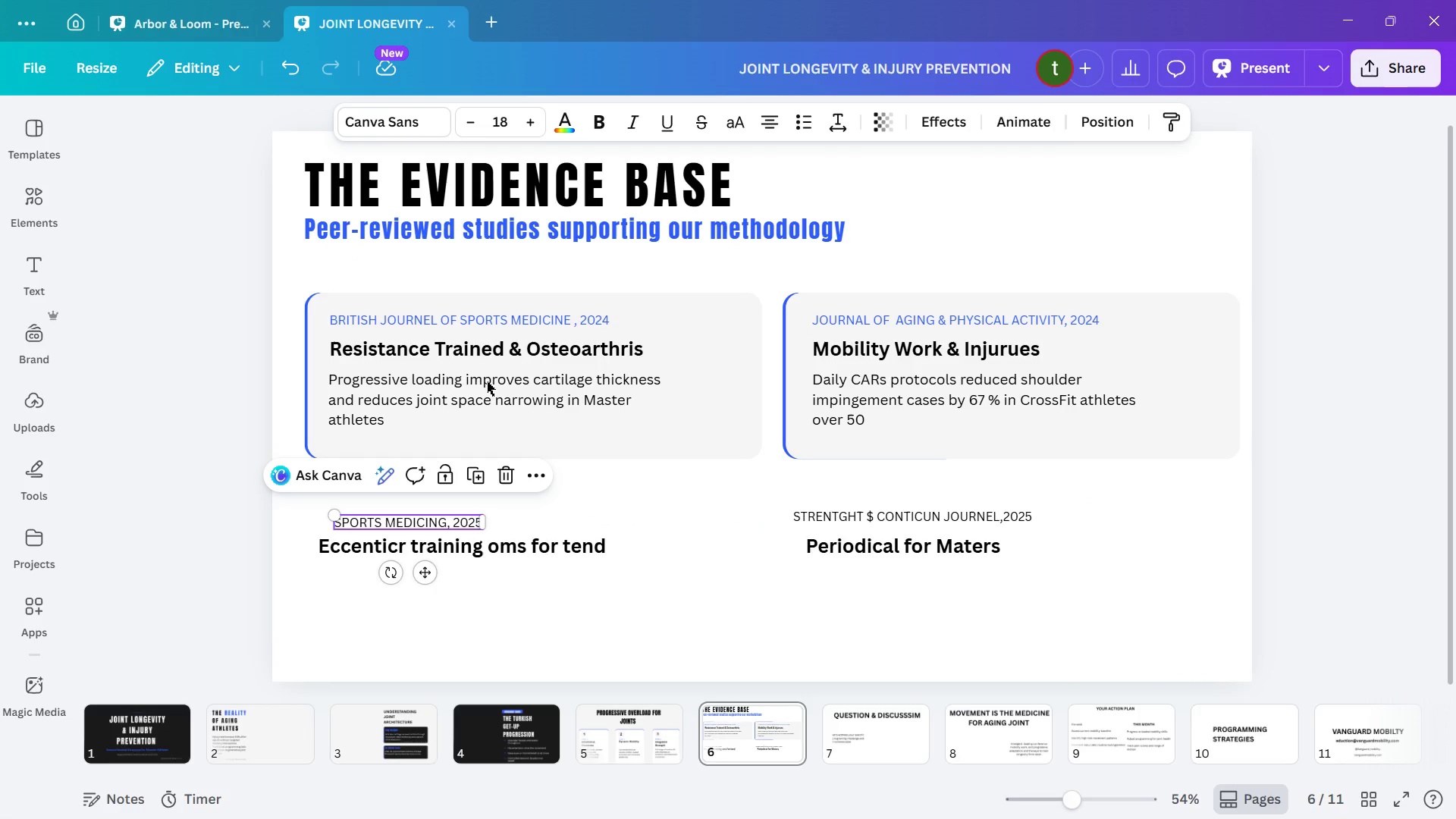 
left_click([502, 118])
 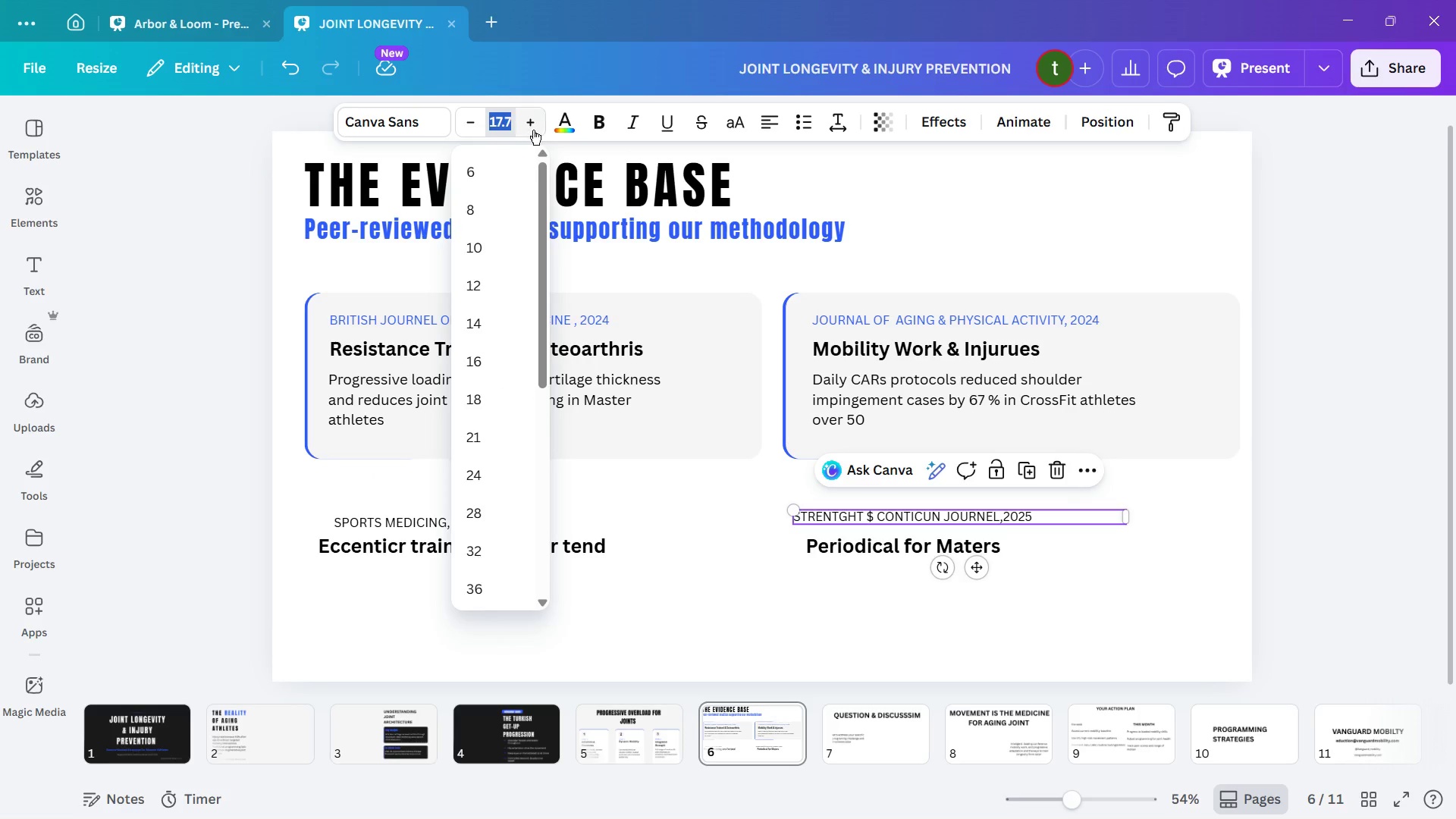 
left_click([533, 130])
 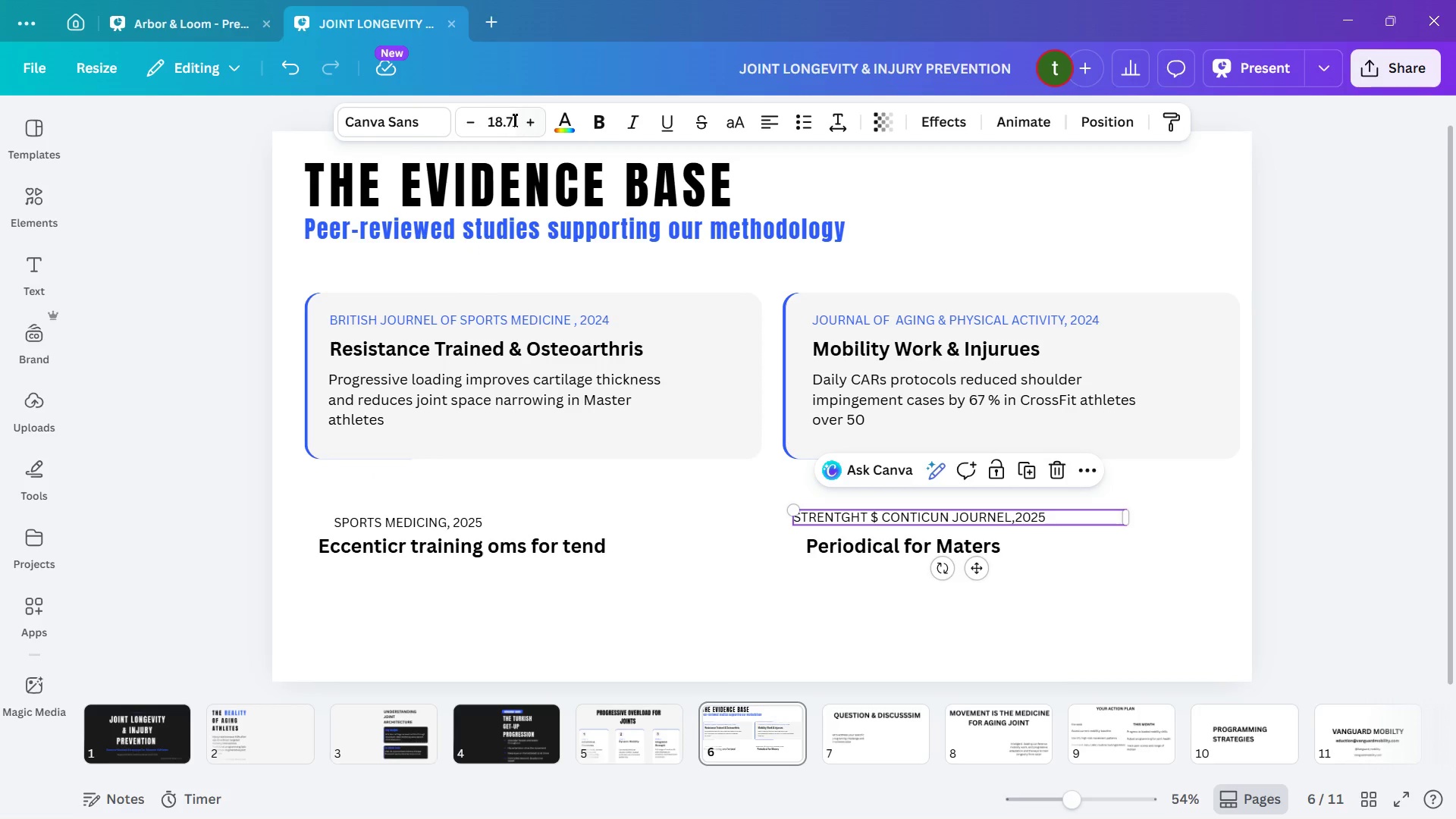 
left_click([513, 120])
 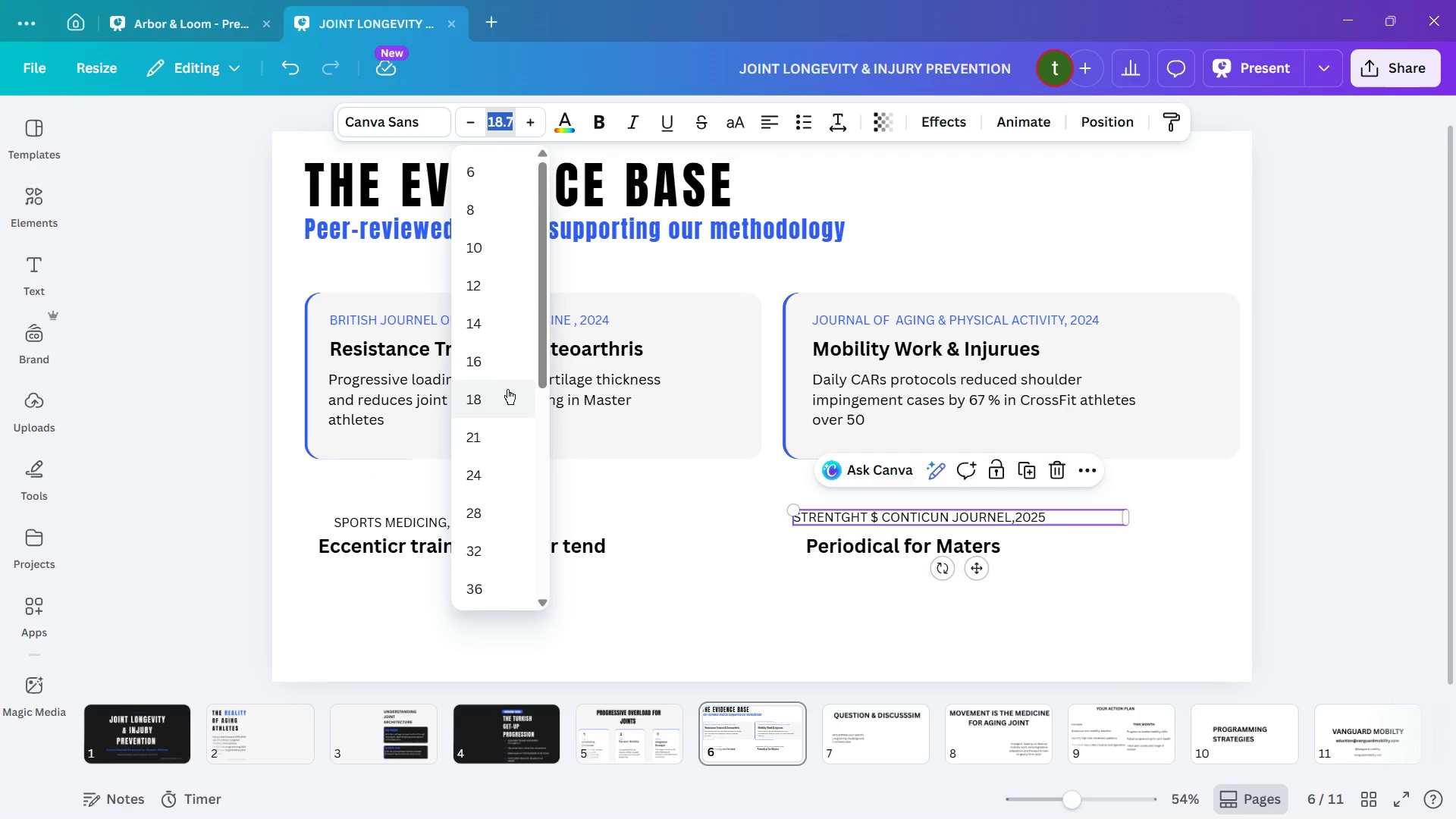 
left_click([506, 391])
 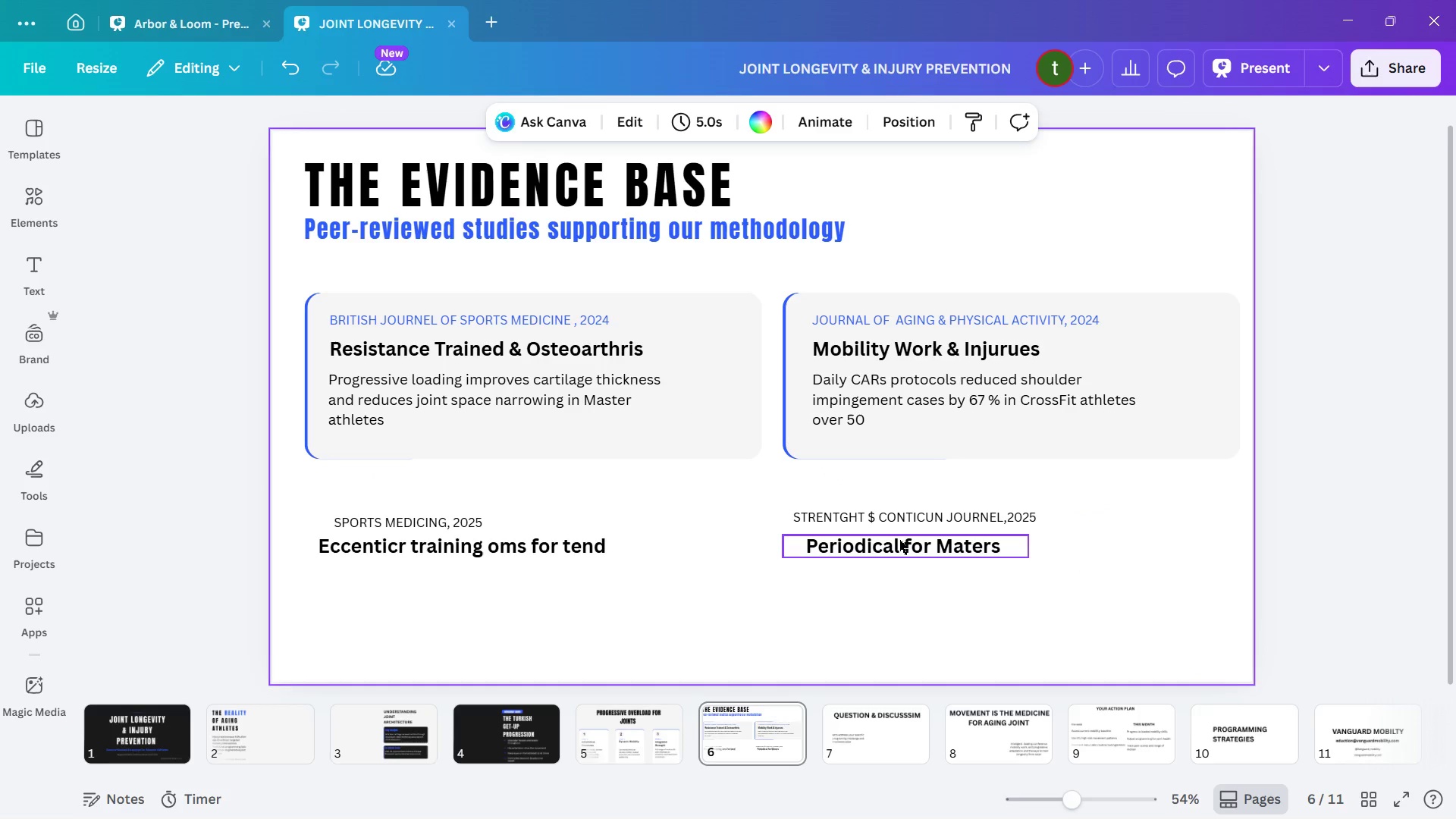 
left_click_drag(start_coordinate=[896, 546], to_coordinate=[924, 538])
 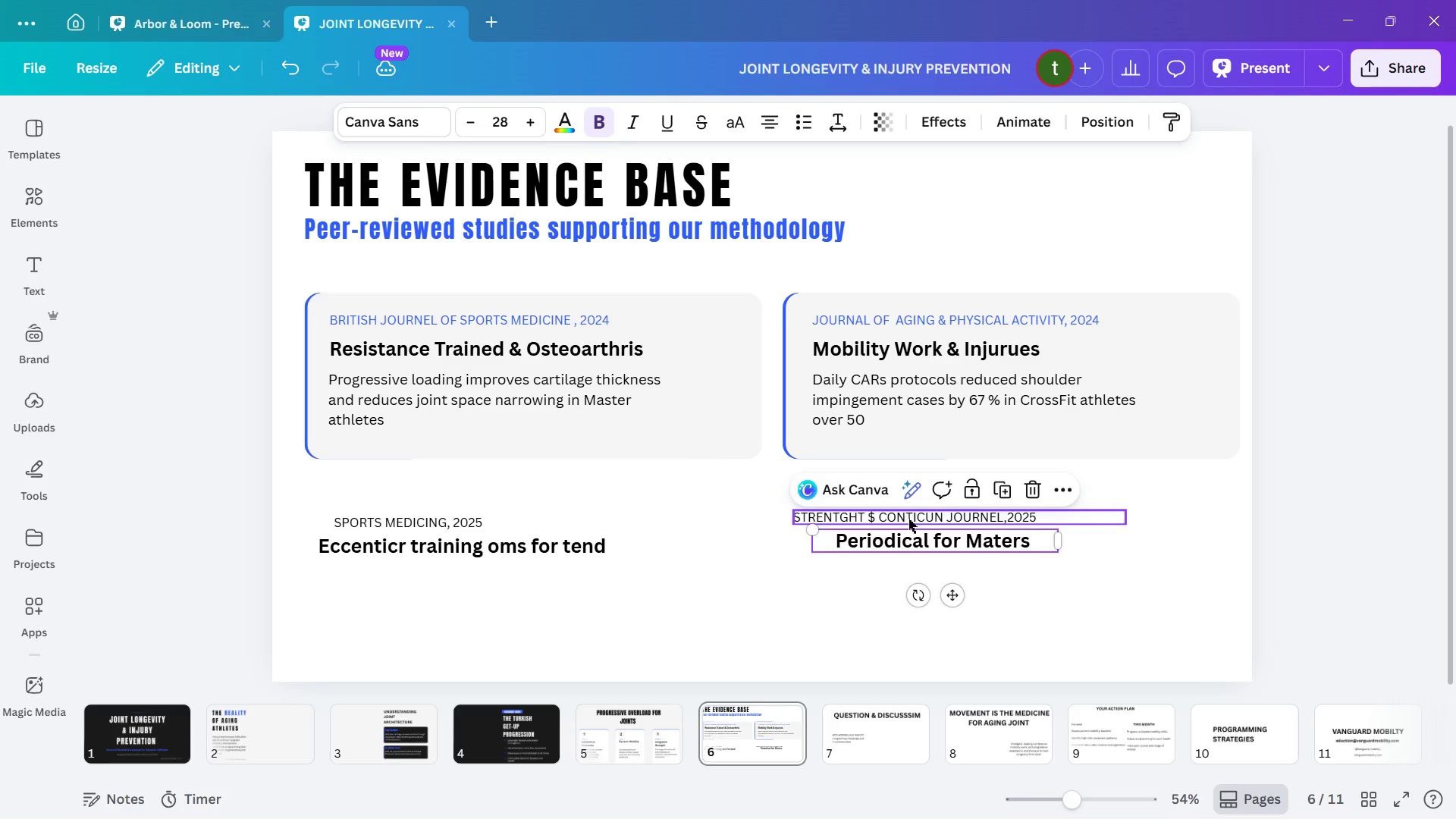 
left_click_drag(start_coordinate=[904, 517], to_coordinate=[926, 522])
 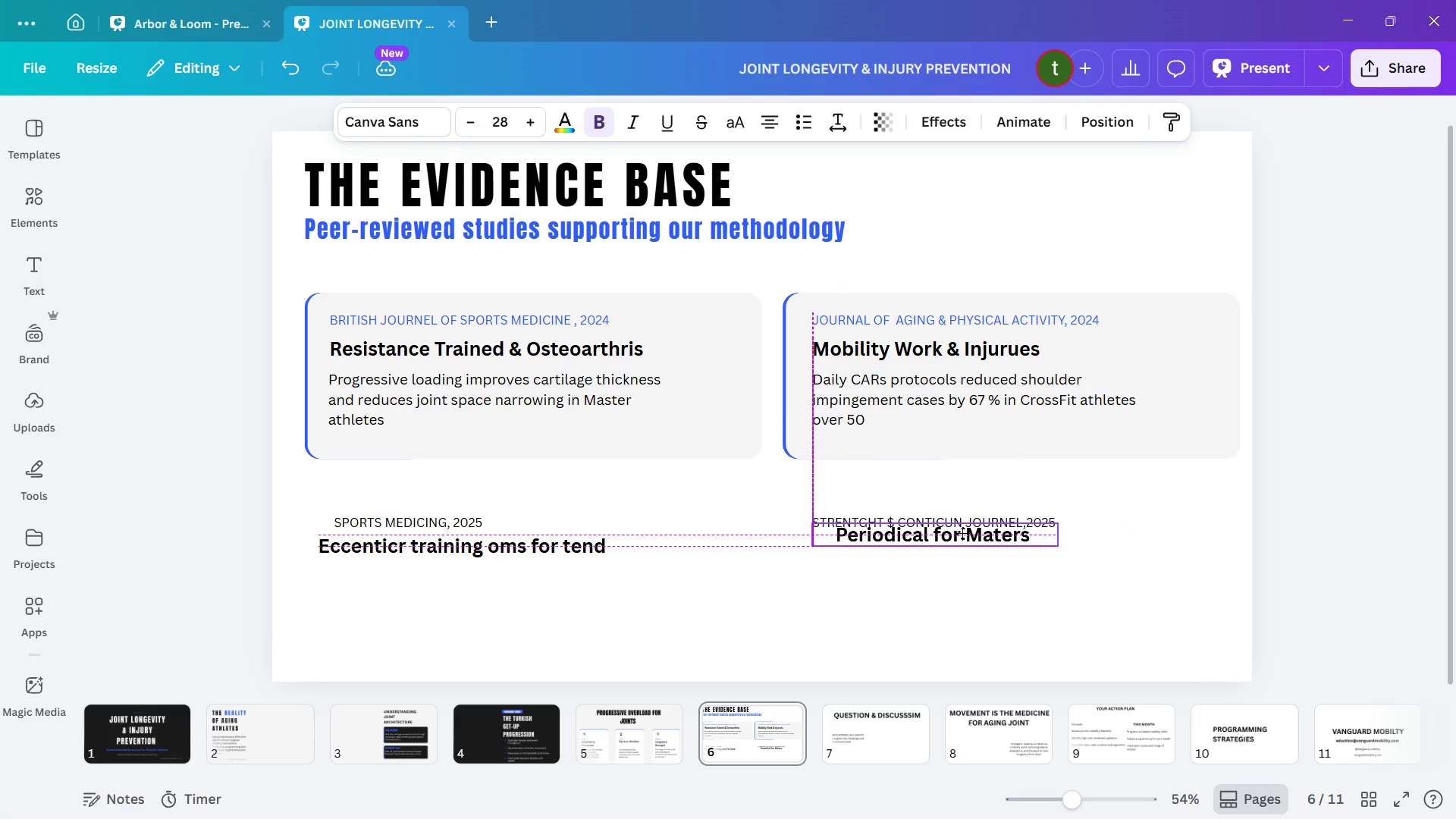 
wait(7.66)
 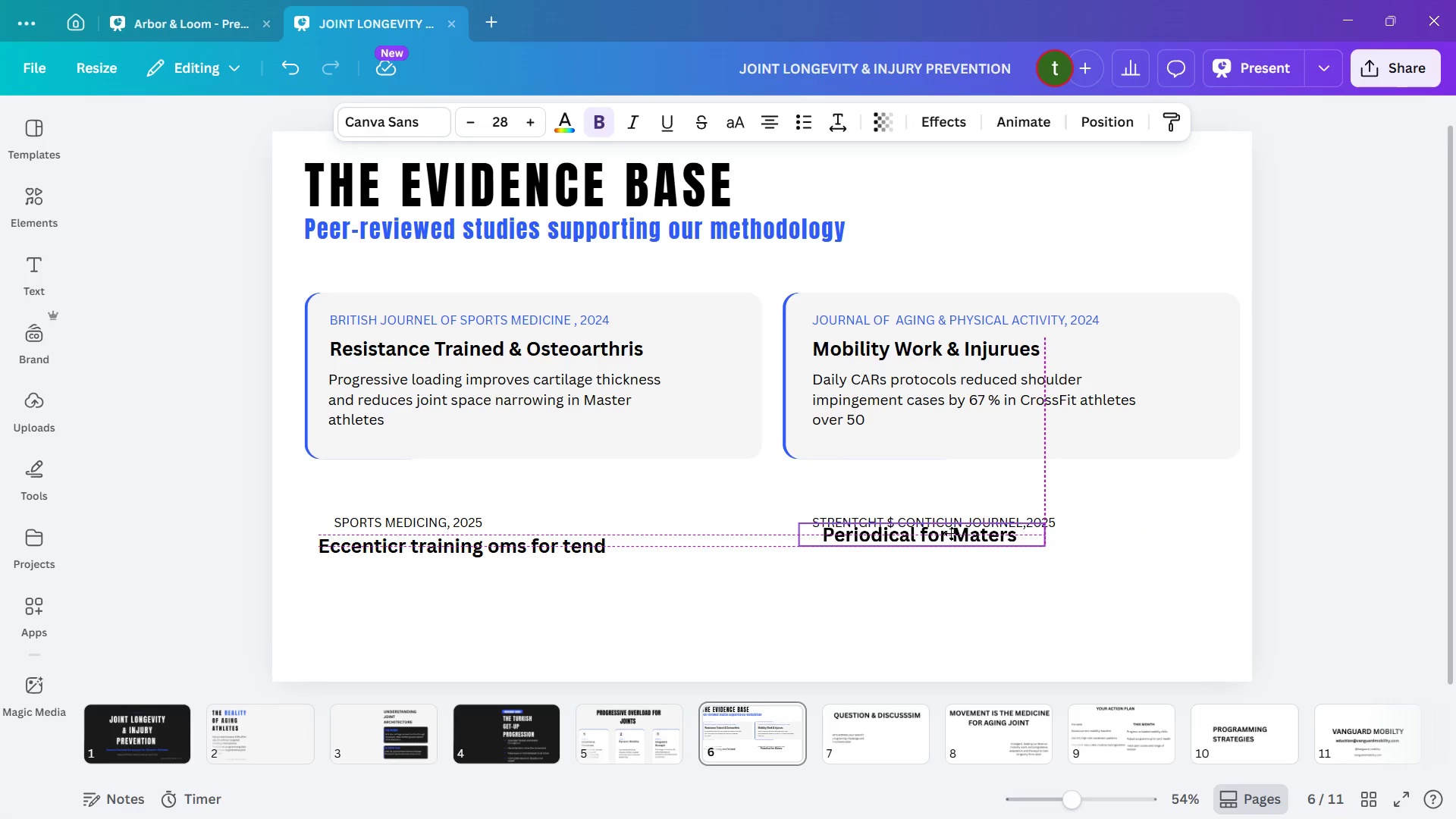 
left_click([968, 536])
 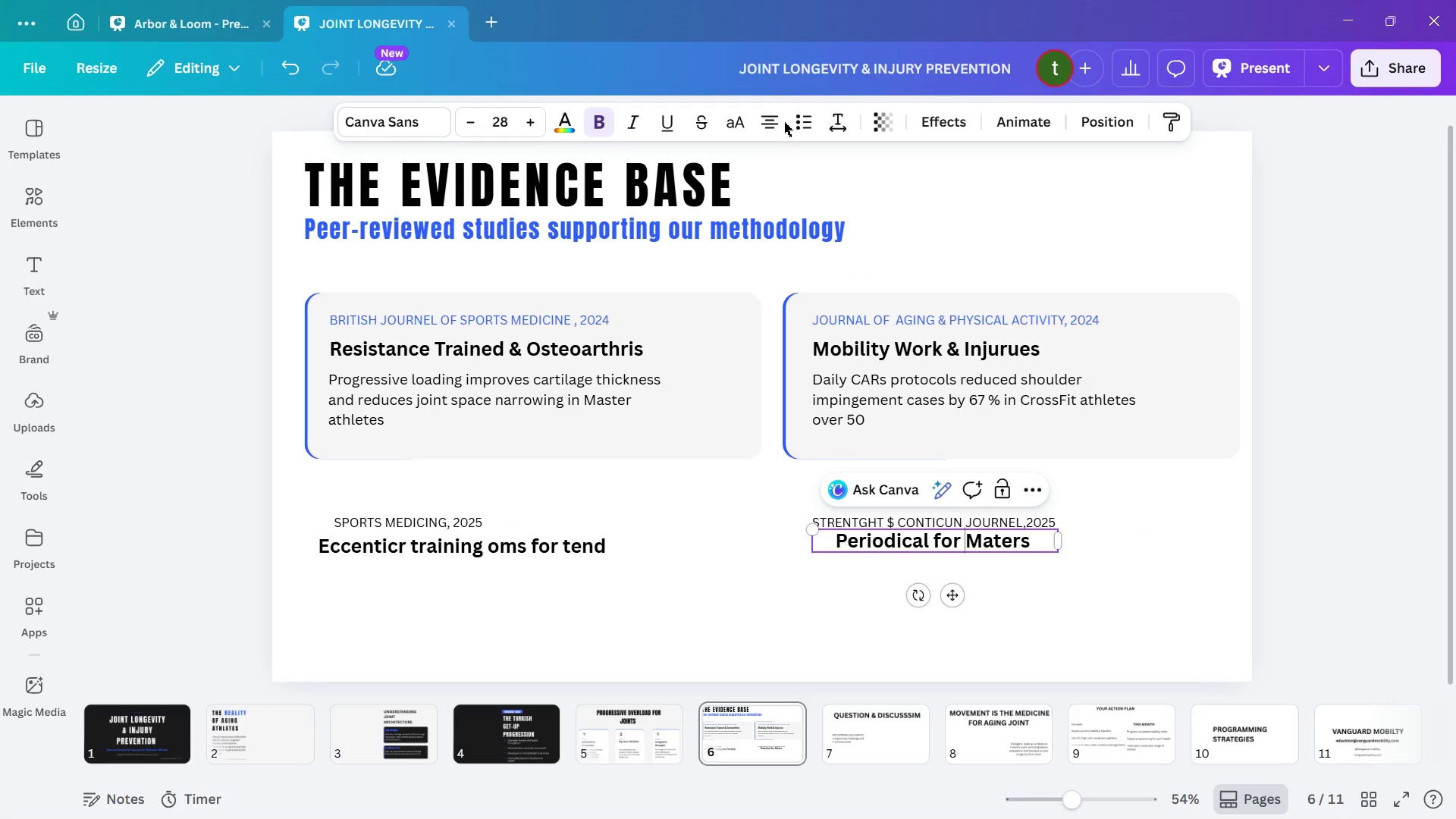 
double_click([779, 124])
 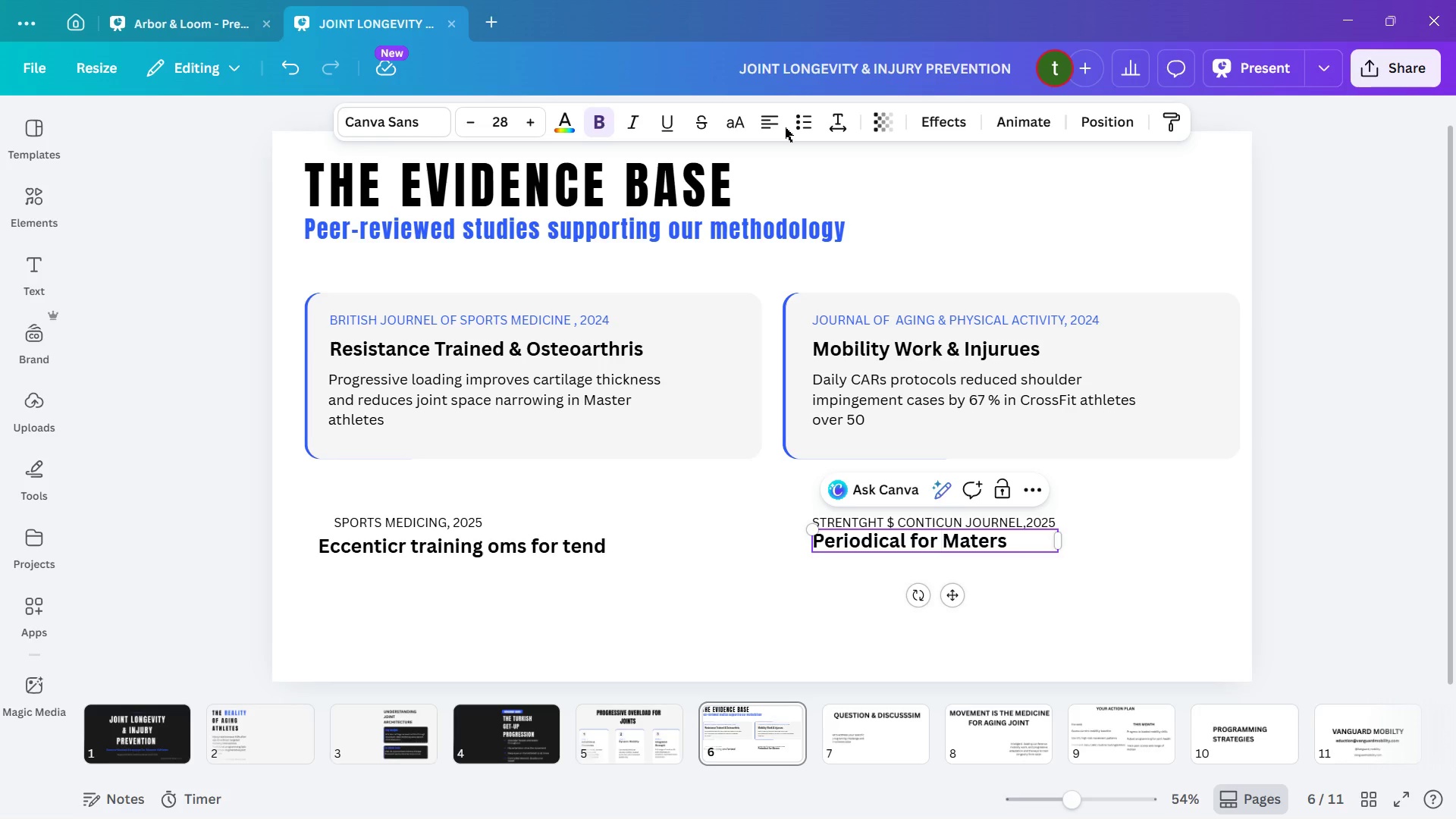 
left_click([1147, 579])
 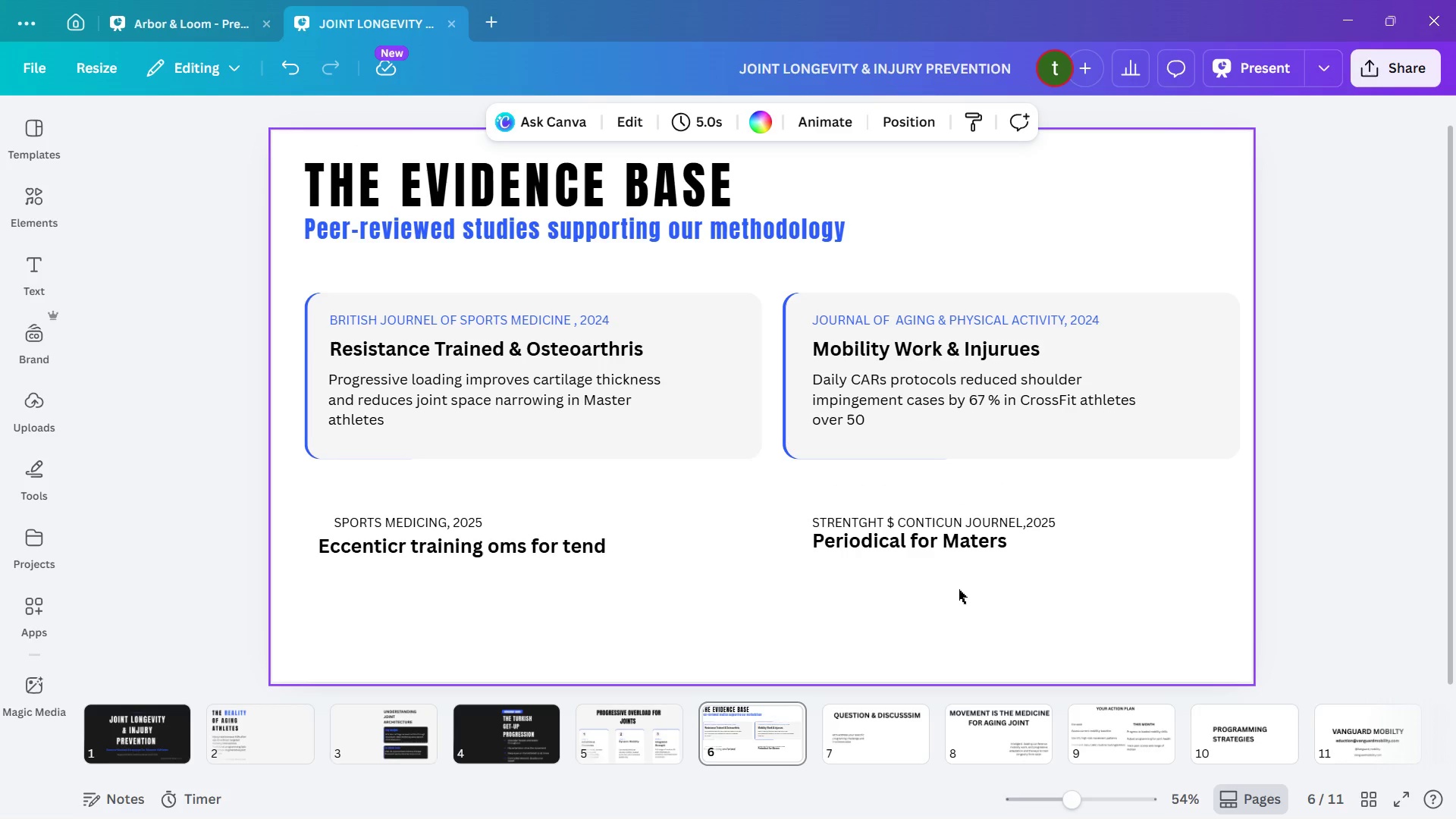 
left_click([964, 594])
 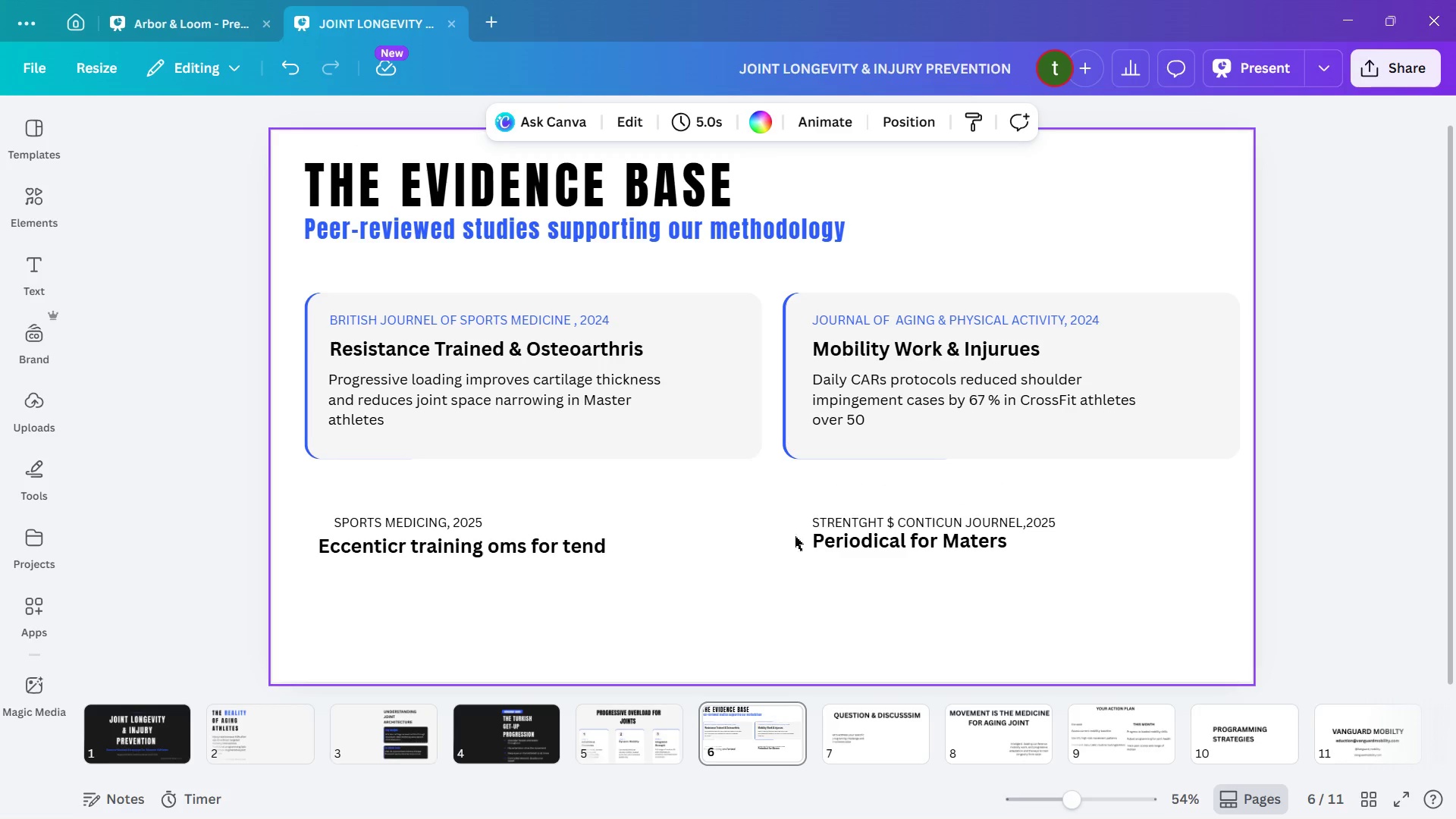 
left_click([1048, 656])
 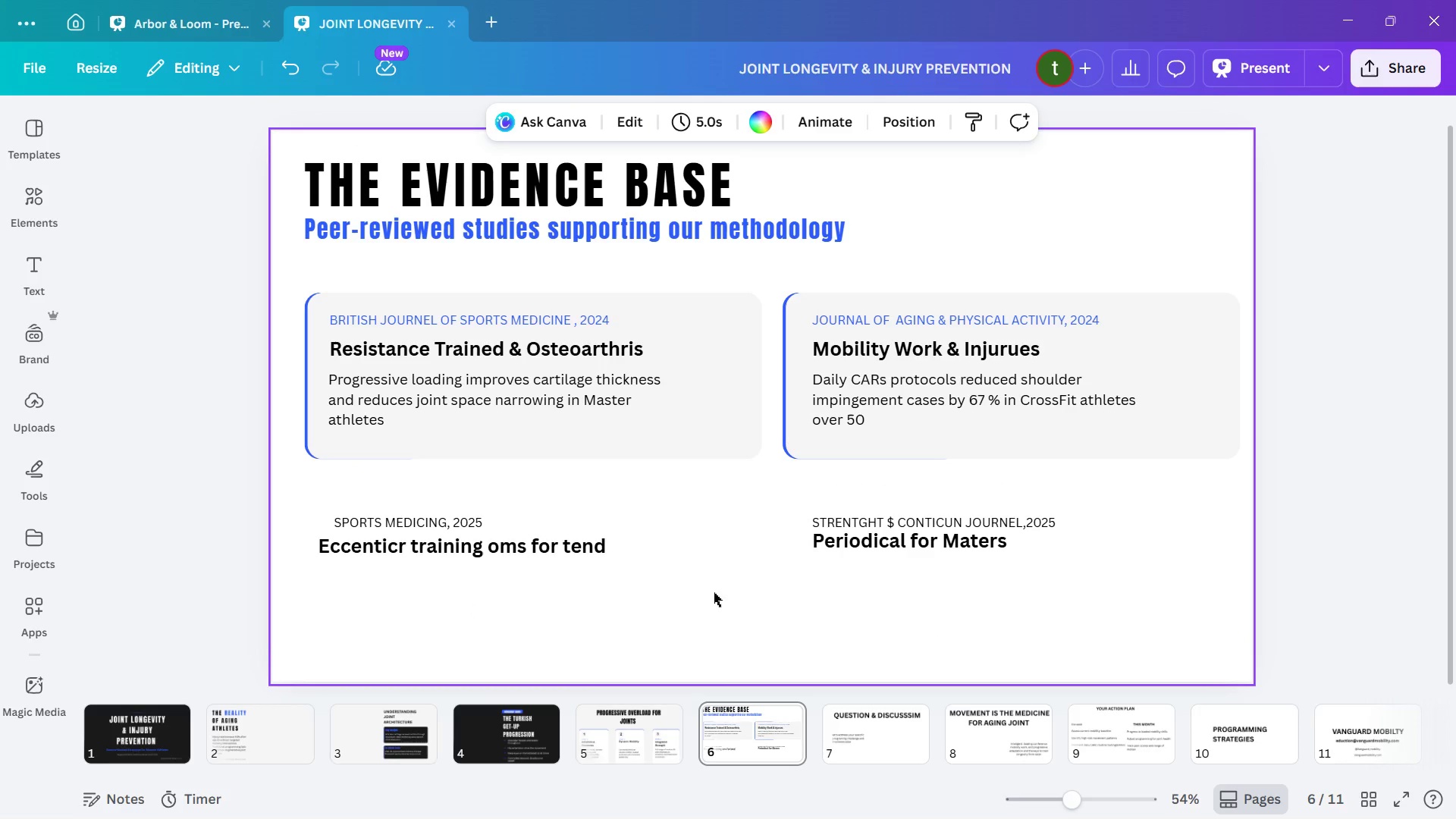 
left_click([795, 639])
 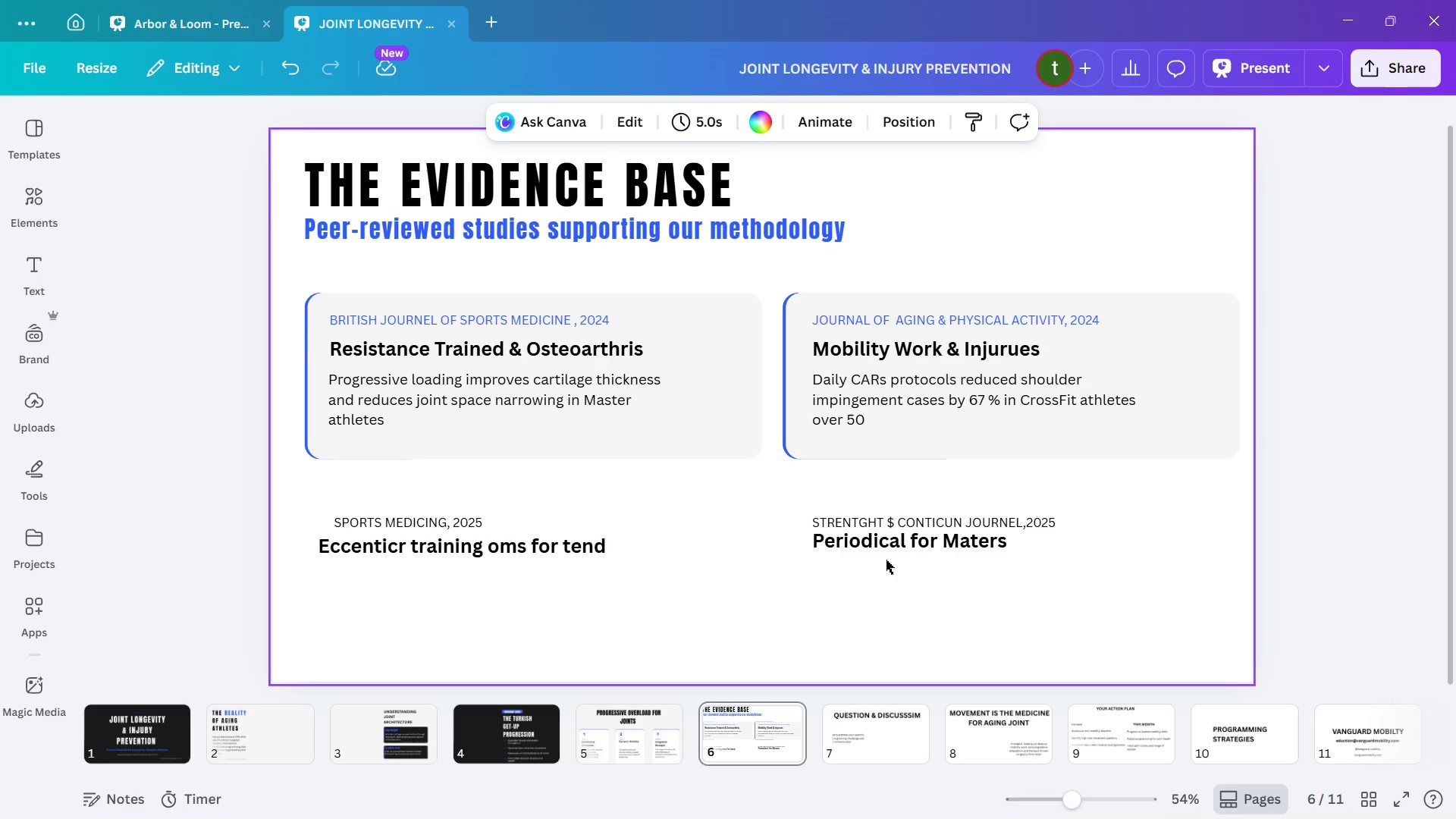 
wait(21.83)
 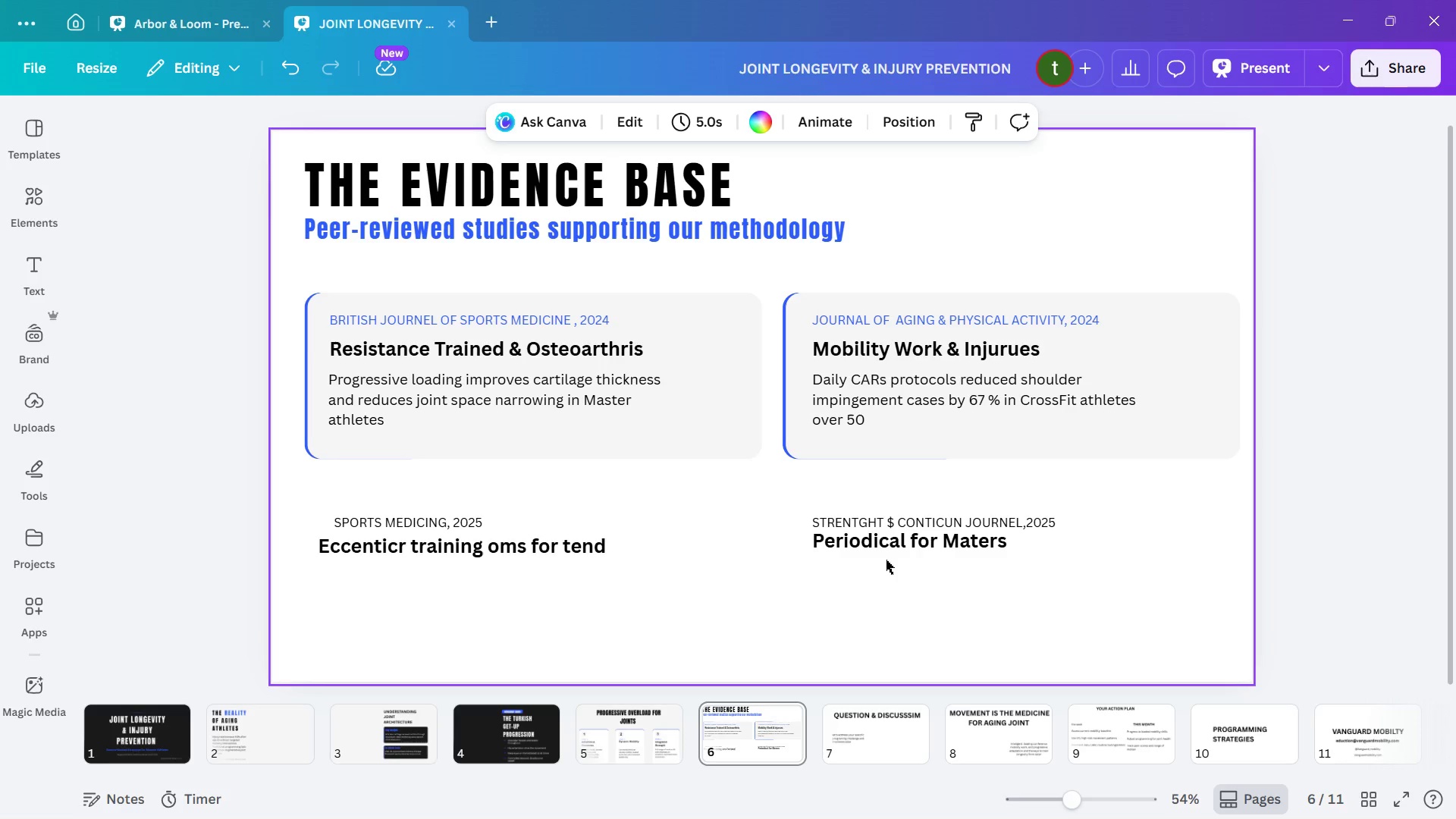 
left_click([996, 600])
 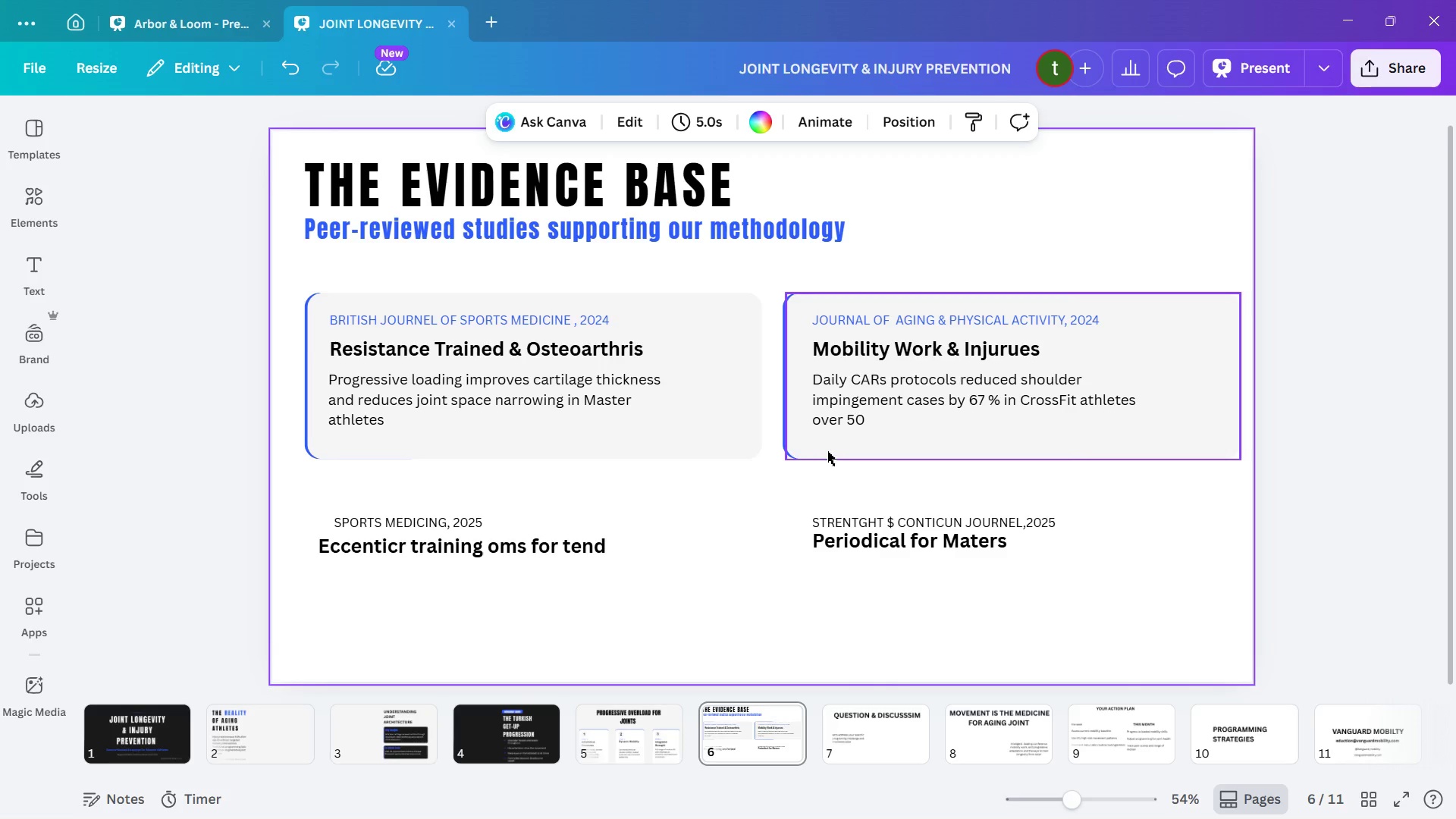 
mouse_move([908, 452])
 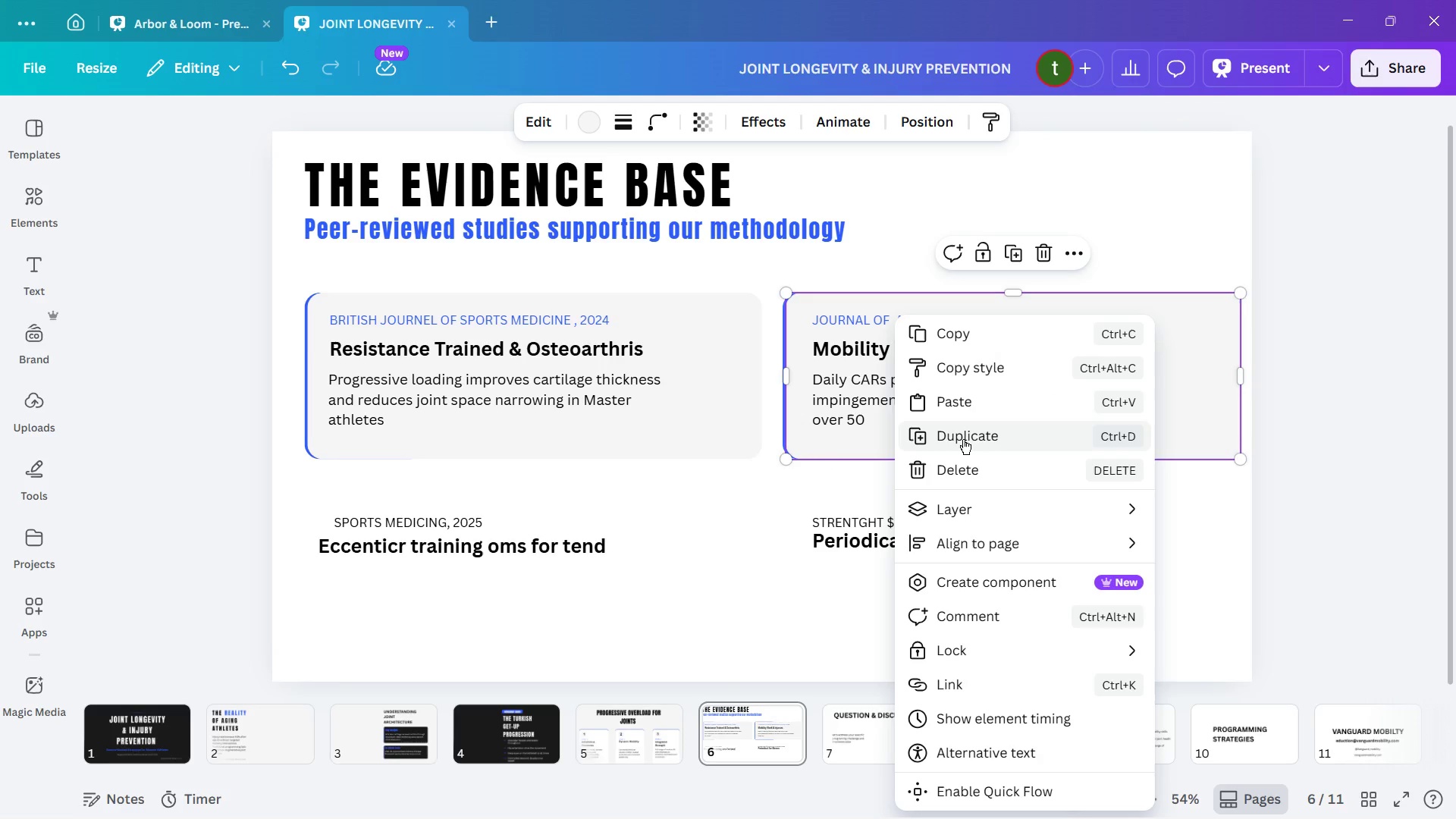 
left_click([963, 439])
 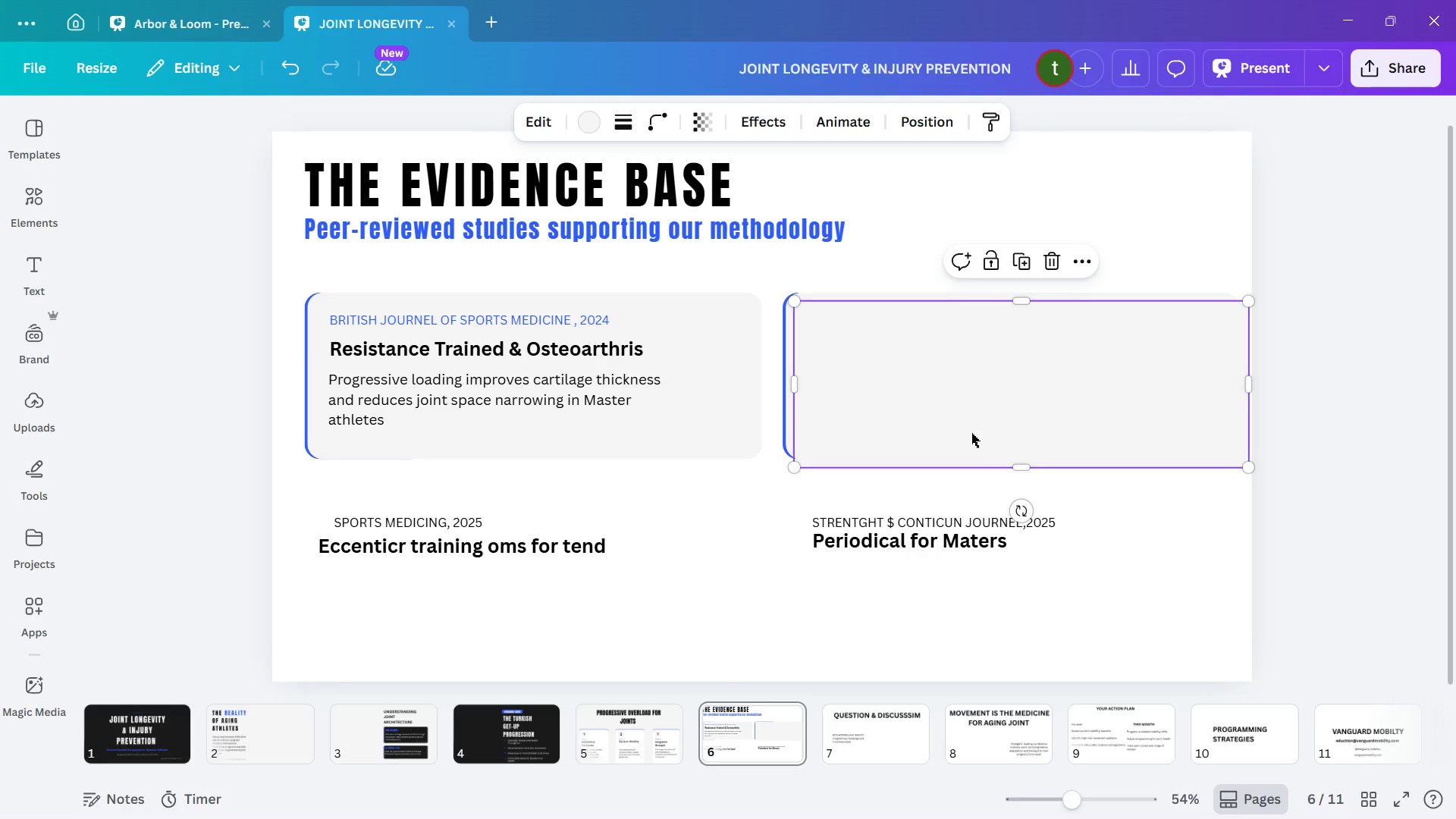 
left_click_drag(start_coordinate=[973, 435], to_coordinate=[969, 620])
 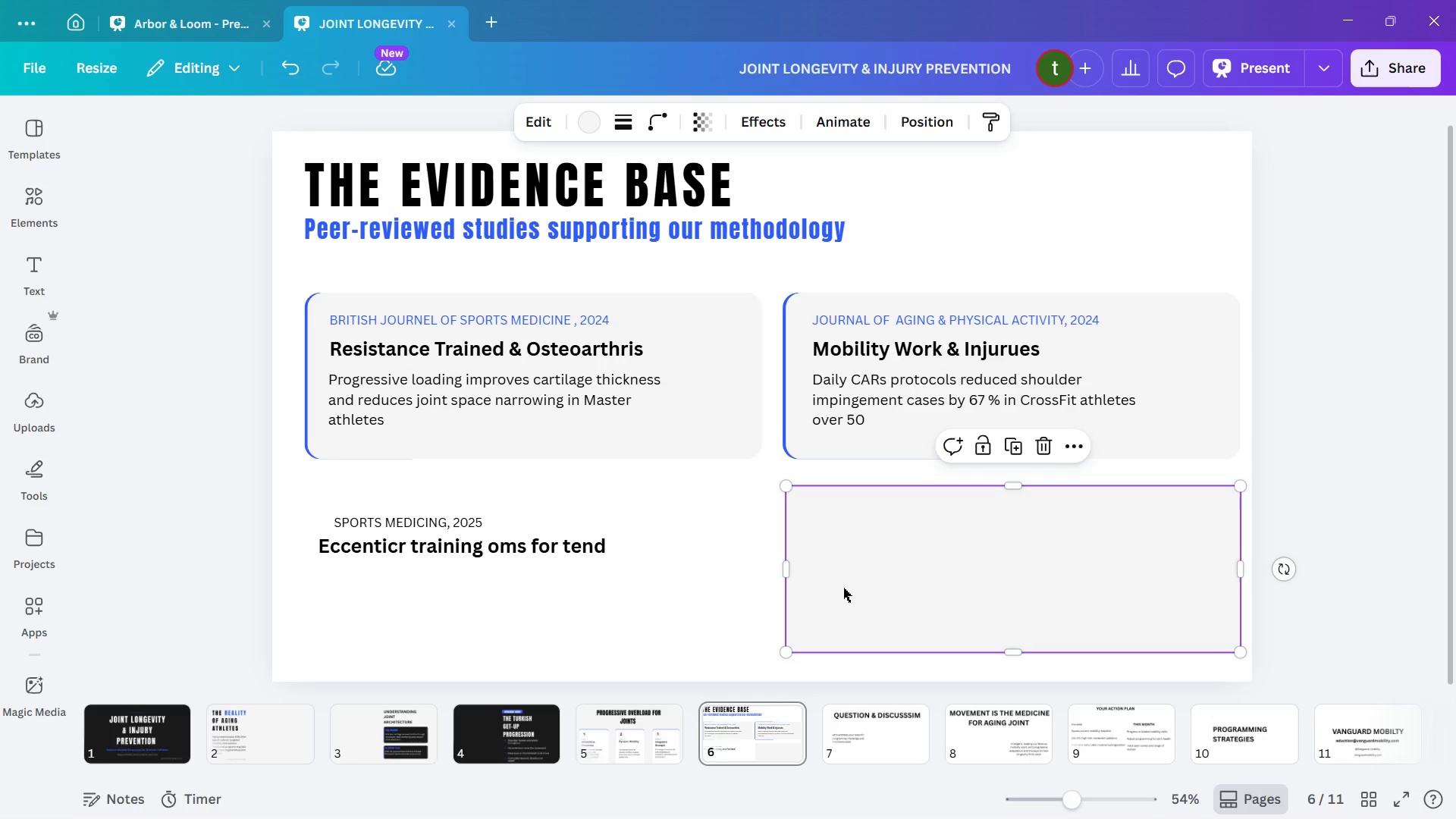 
wait(14.47)
 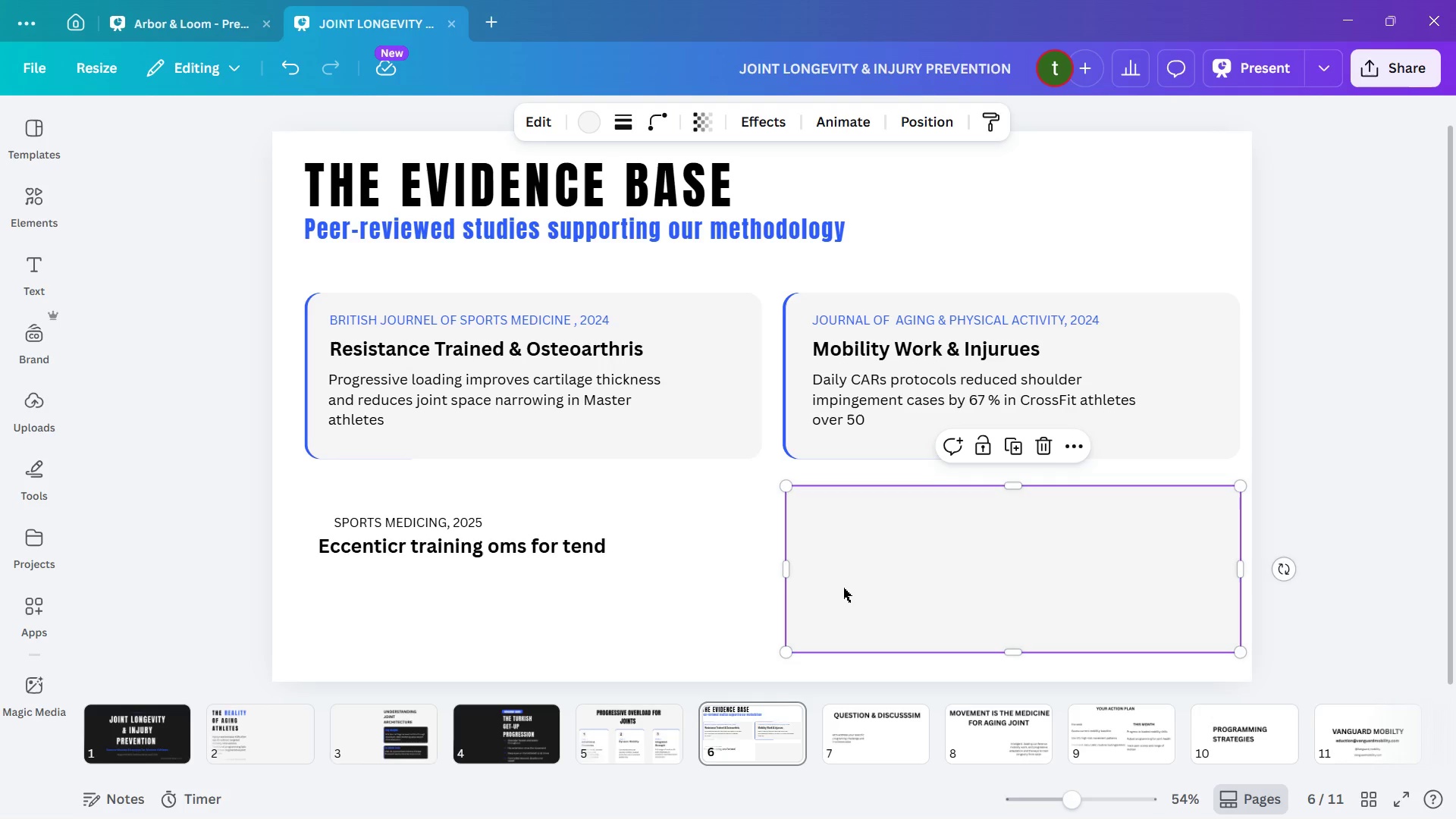 
left_click([1081, 442])
 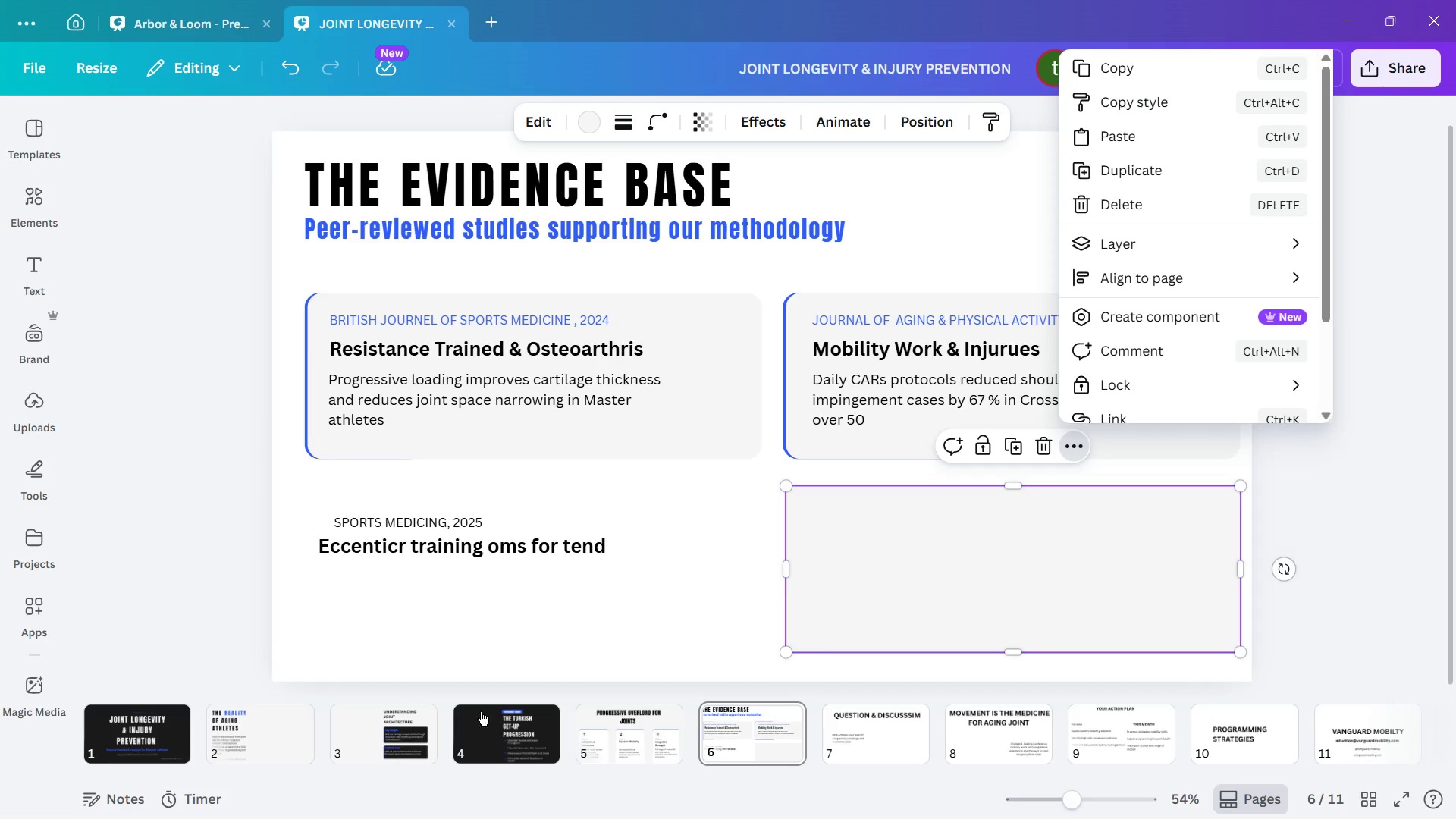 
left_click([513, 613])
 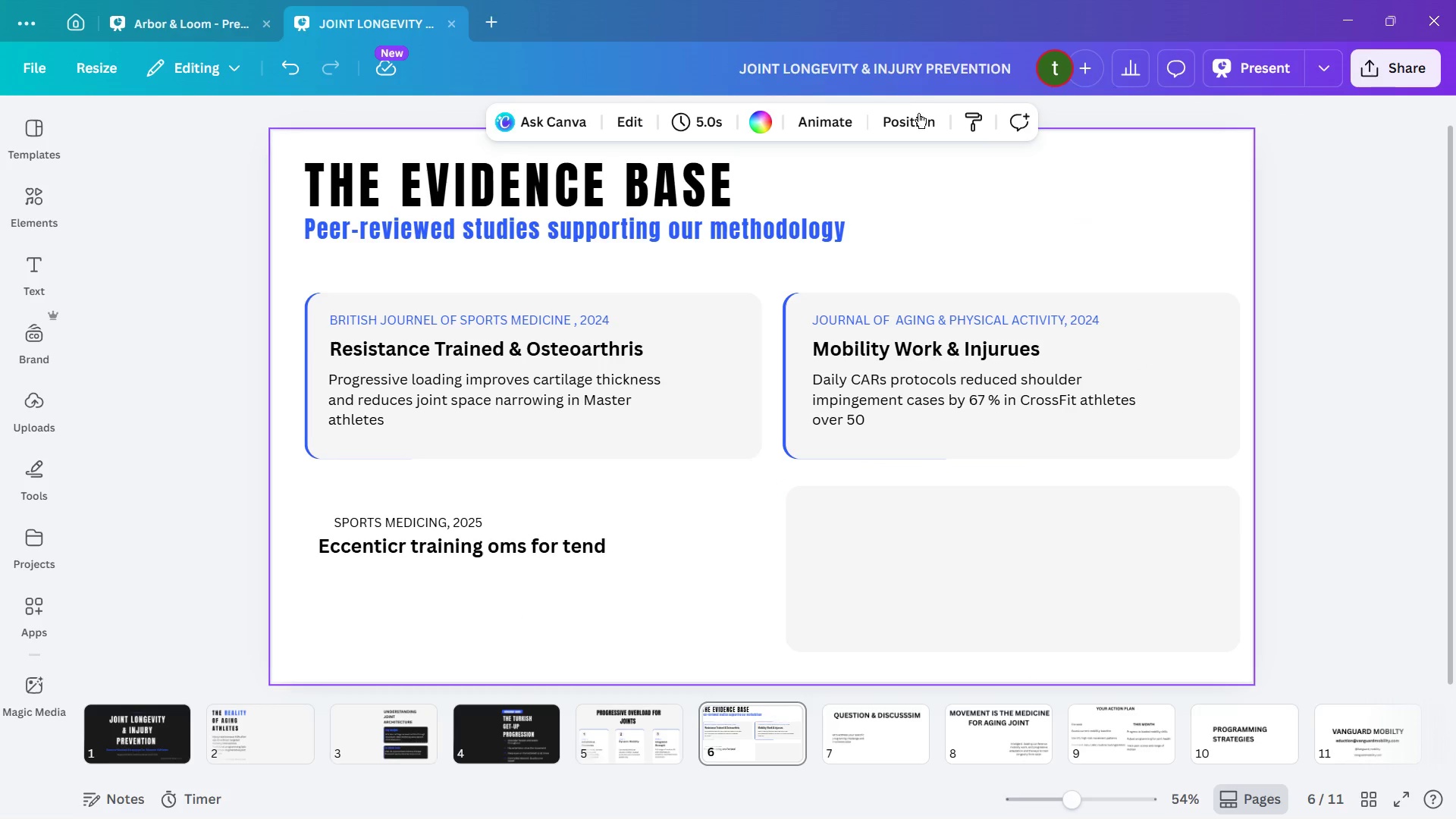 
left_click([918, 115])
 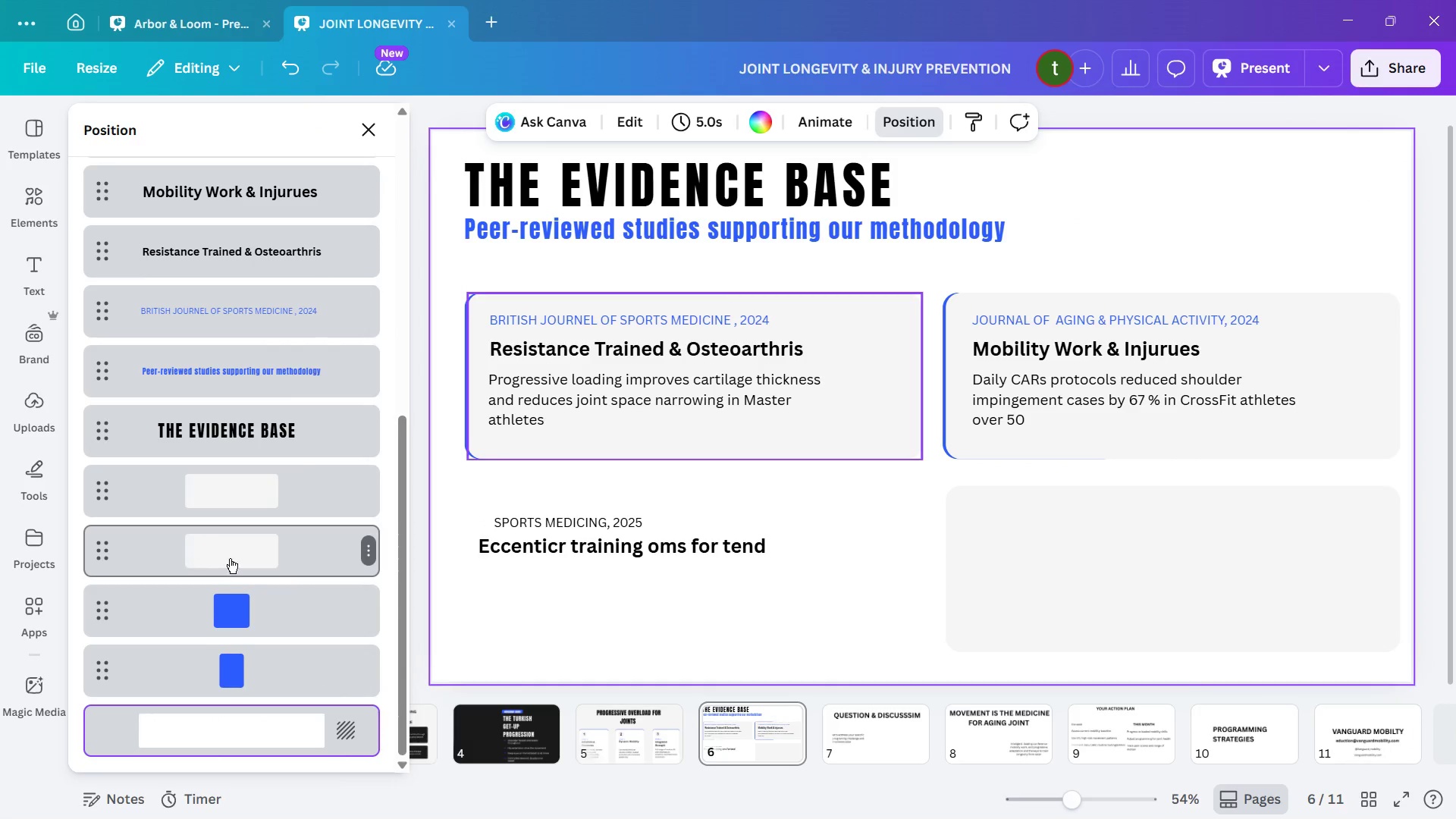 
scroll: coordinate [253, 511], scroll_direction: down, amount: 1.0
 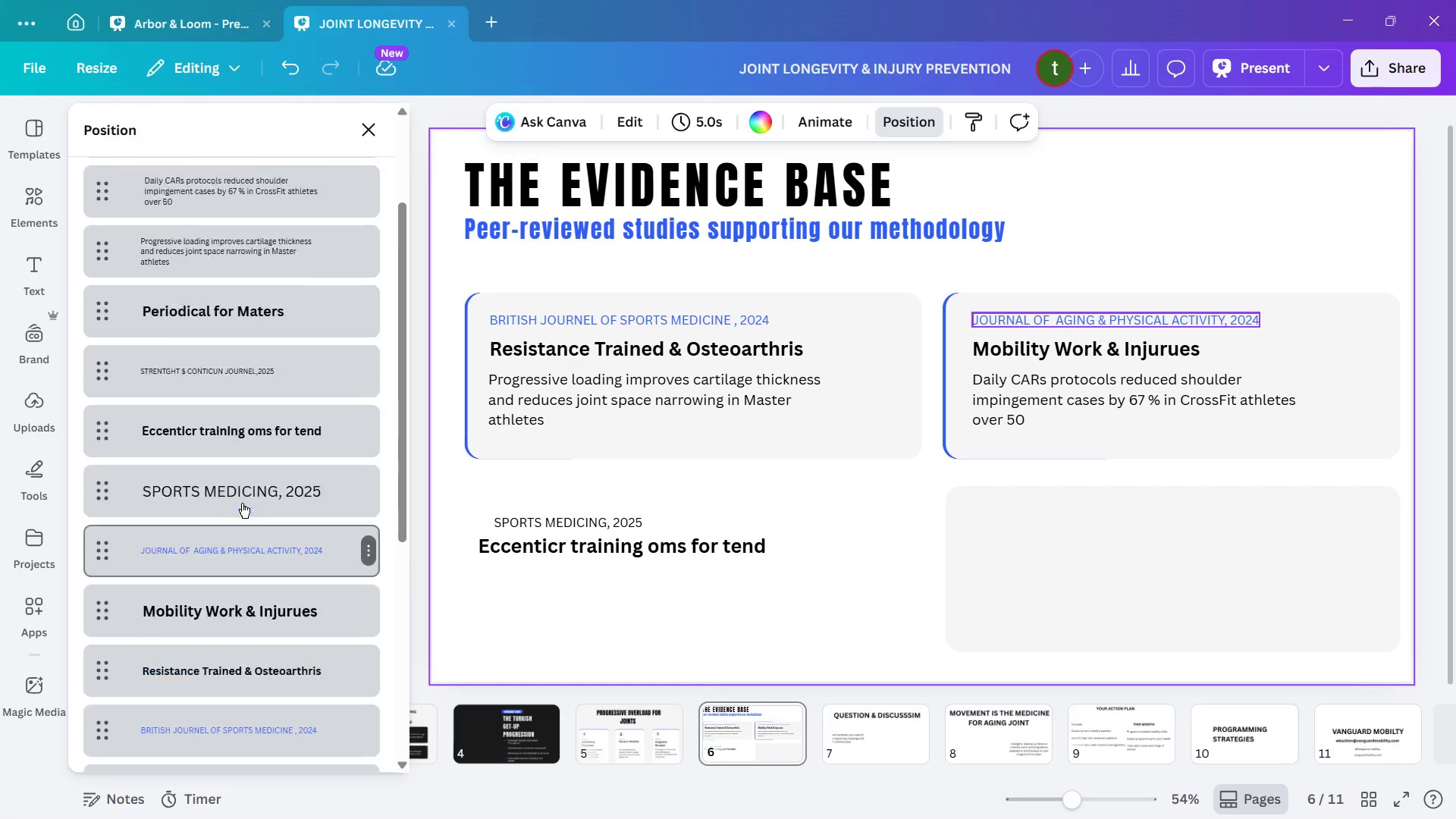 
scroll: coordinate [237, 500], scroll_direction: up, amount: 6.0
 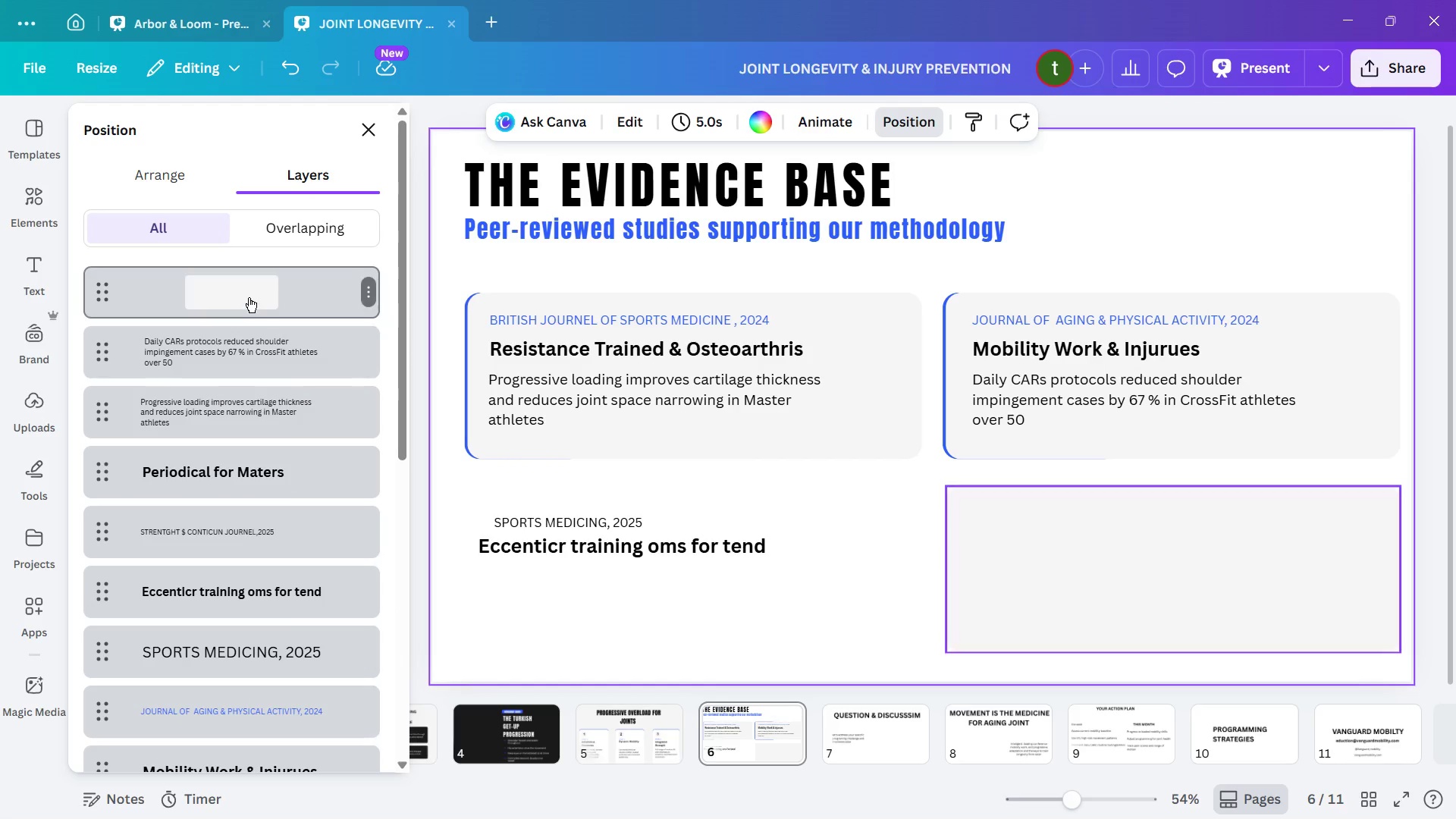 
left_click_drag(start_coordinate=[249, 297], to_coordinate=[264, 588])
 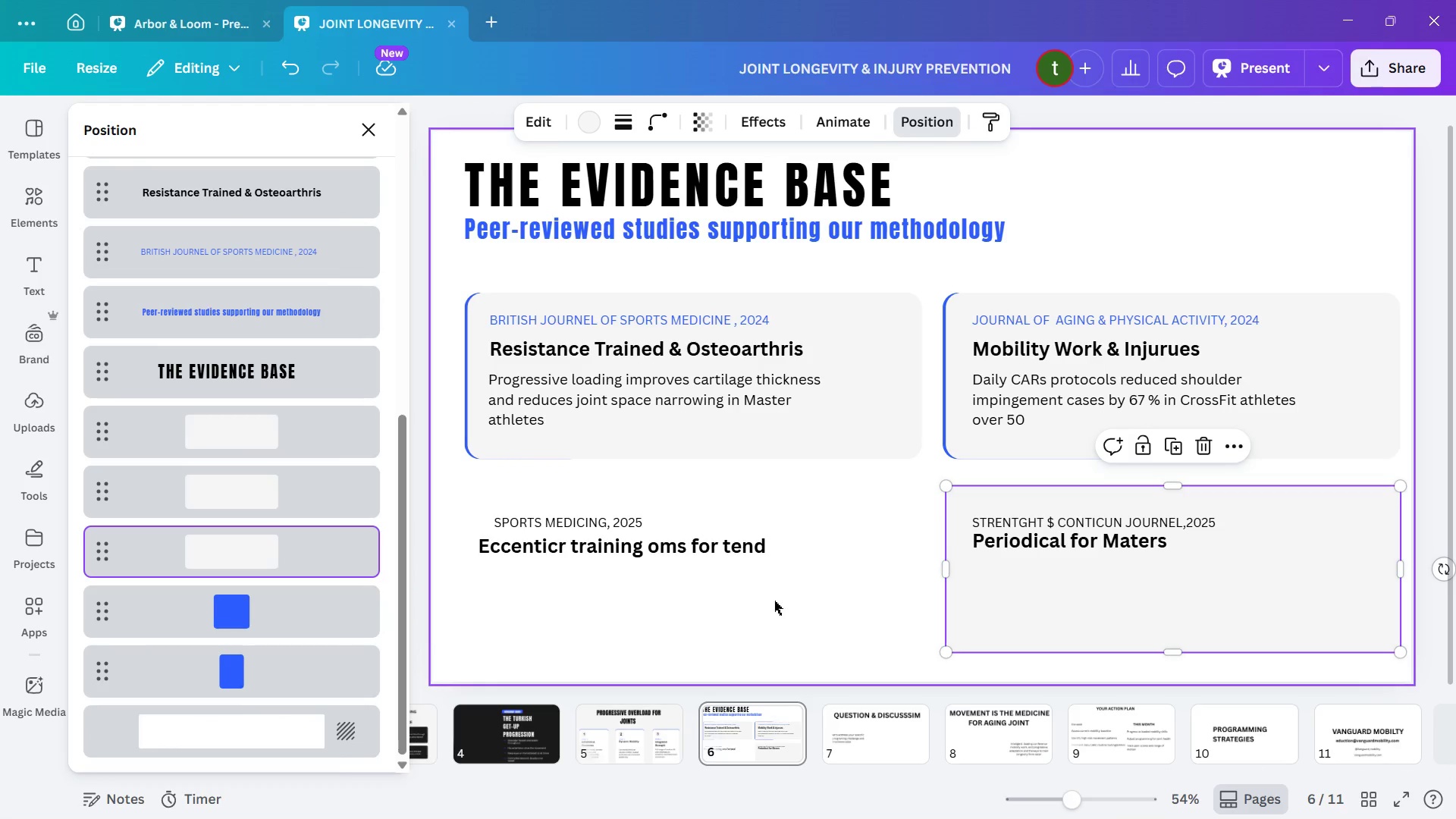 
left_click([789, 600])
 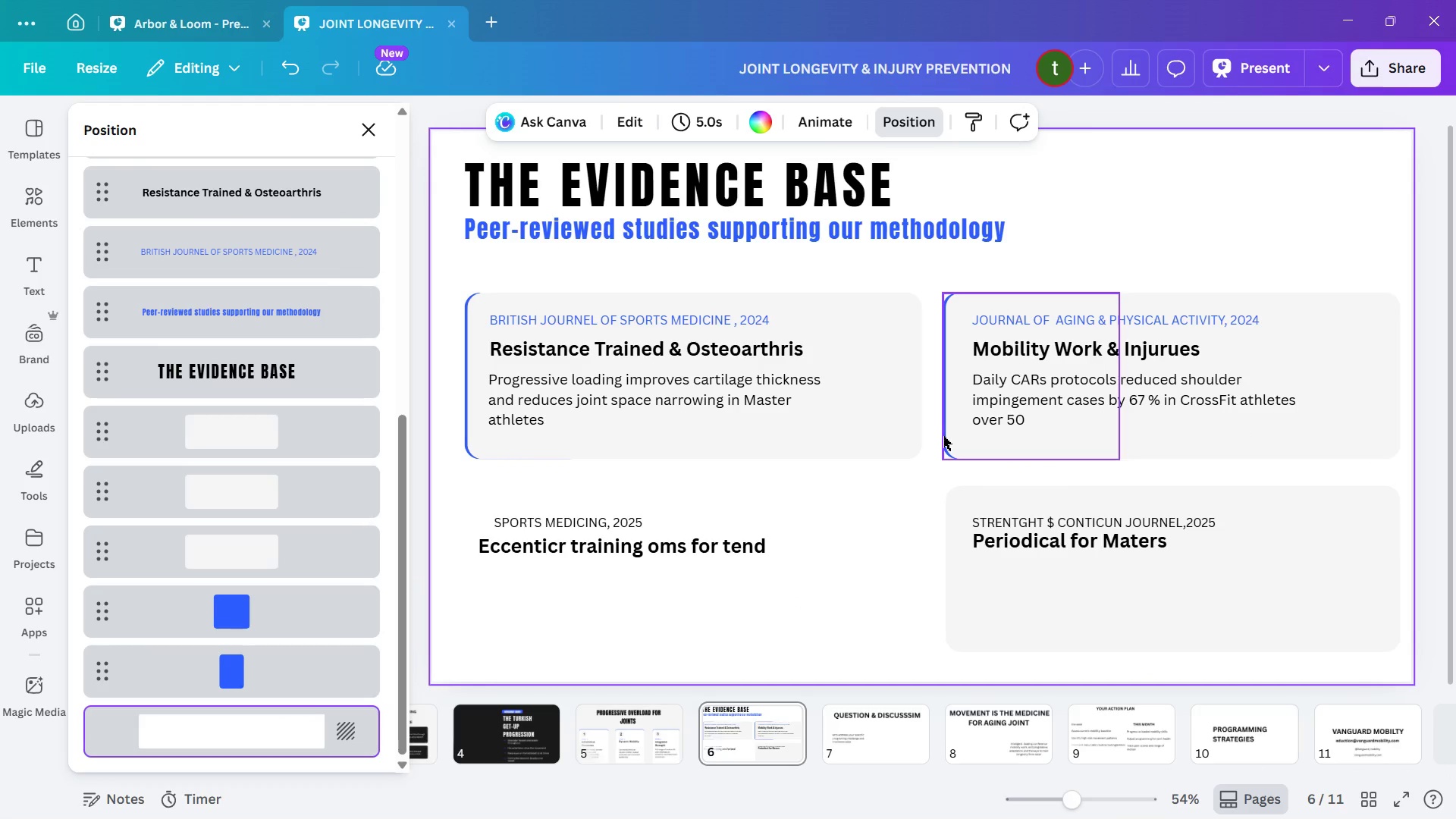 
right_click([943, 436])
 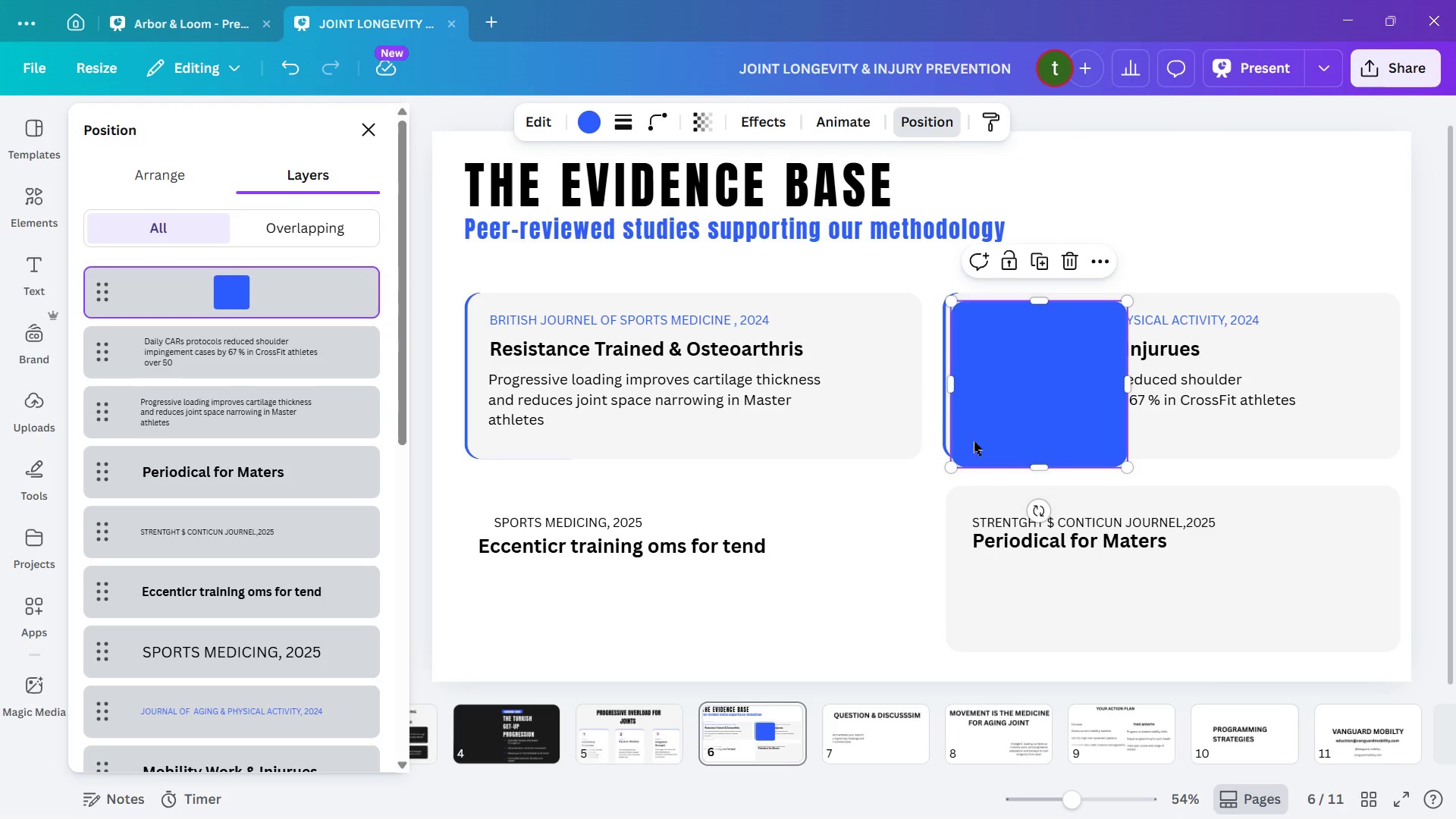 
left_click_drag(start_coordinate=[970, 444], to_coordinate=[946, 631])
 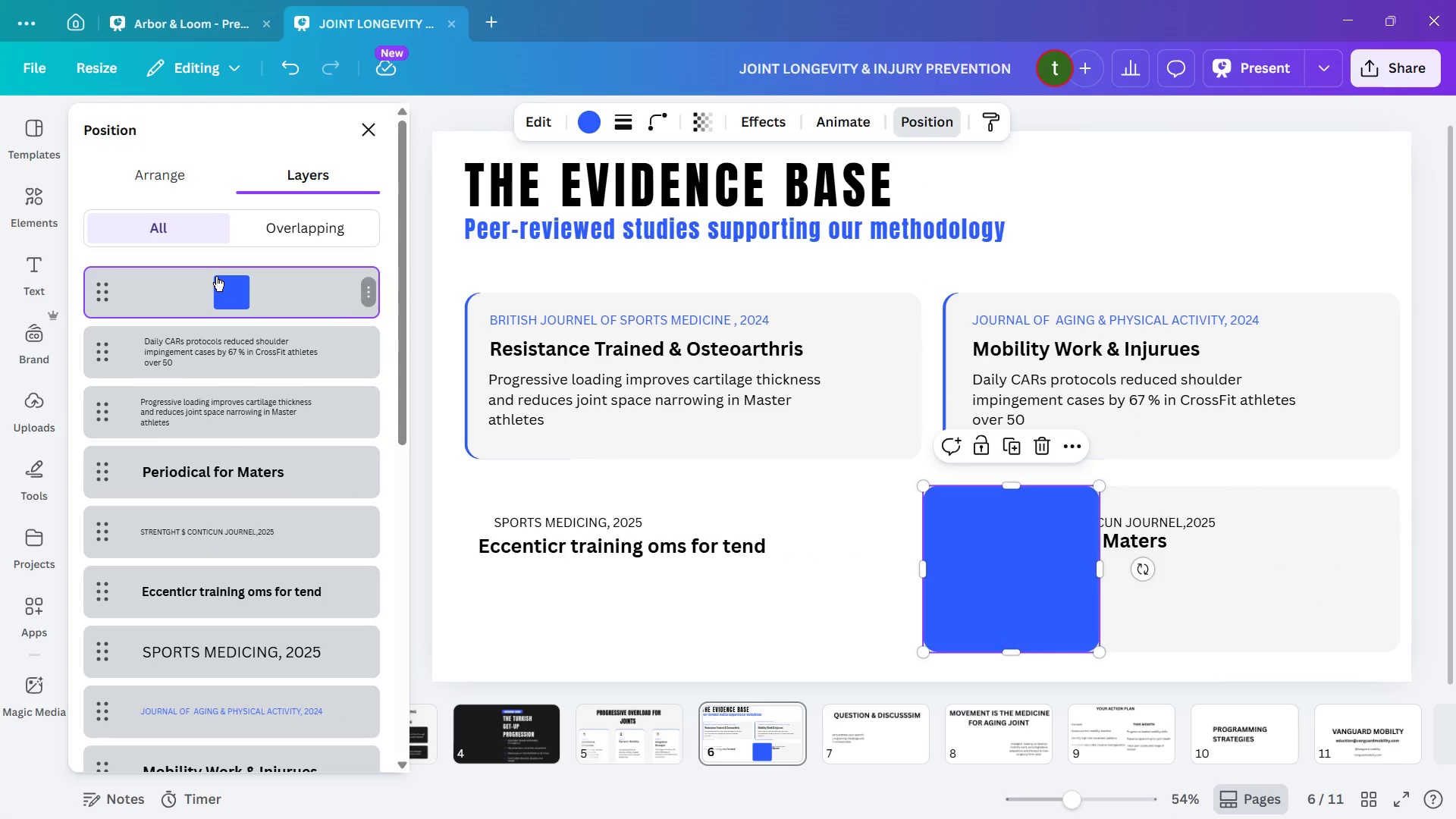 
left_click_drag(start_coordinate=[233, 288], to_coordinate=[259, 560])
 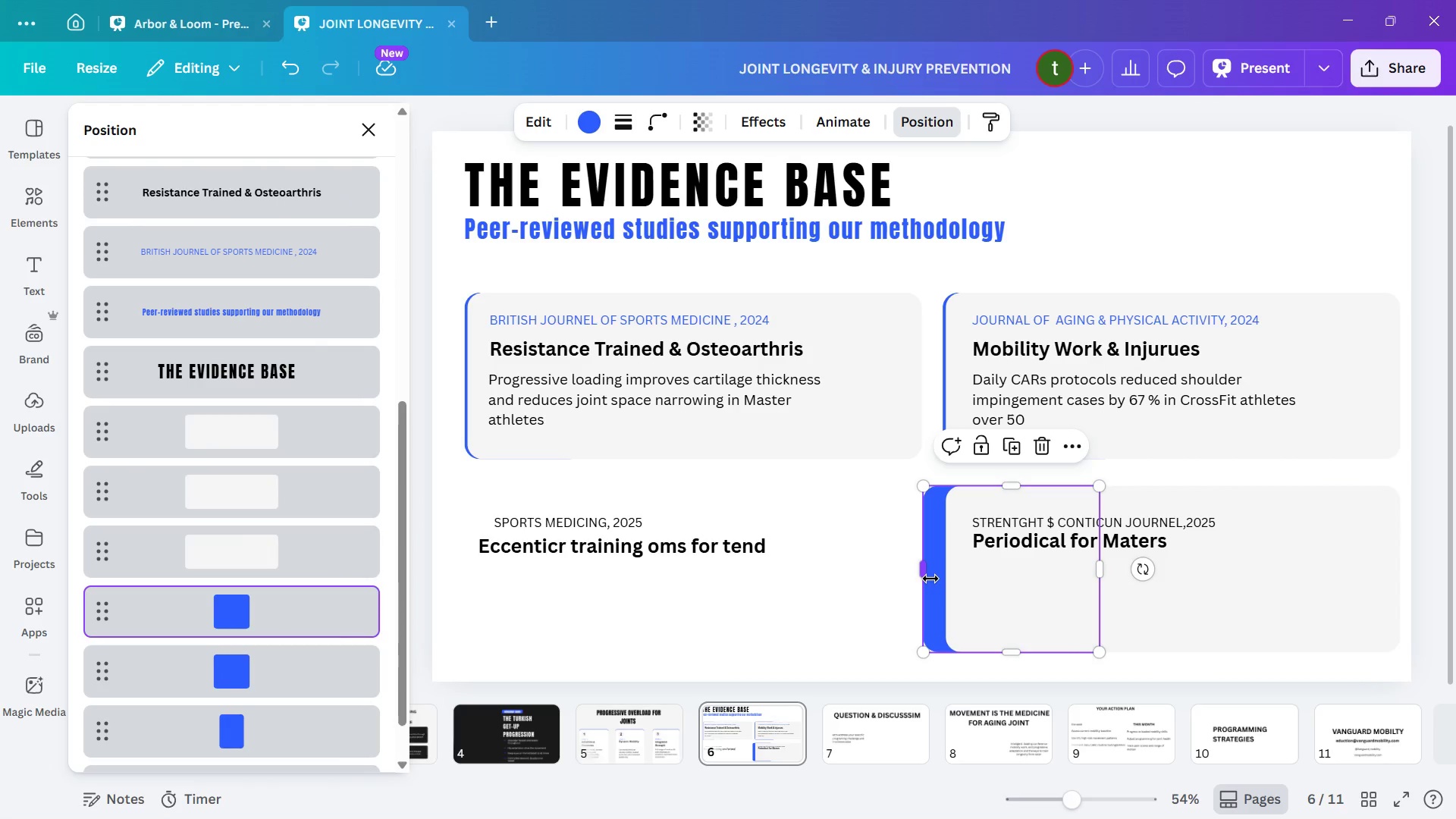 
hold_key(key=ArrowRight, duration=1.28)
 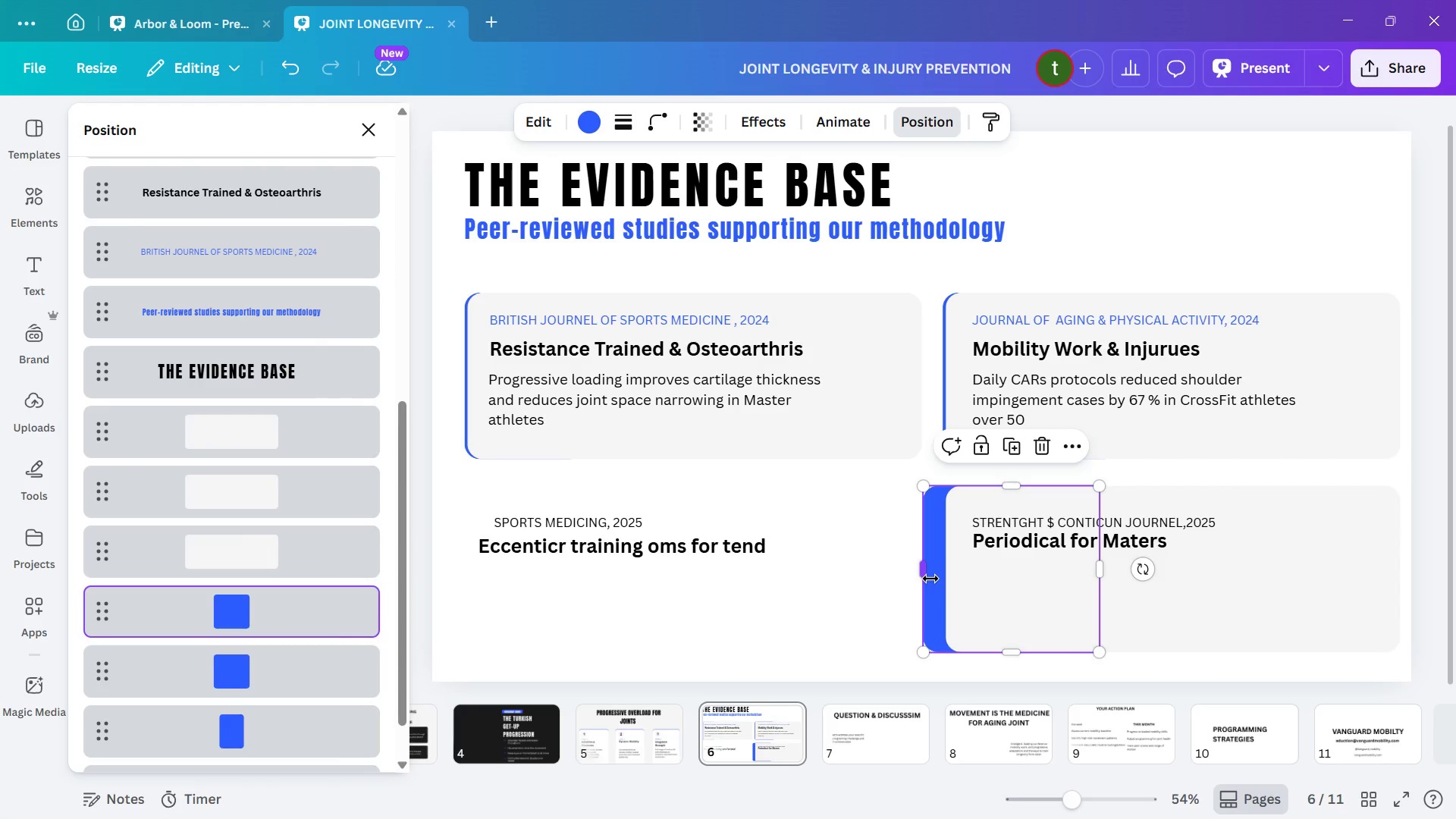 
key(ArrowRight)
 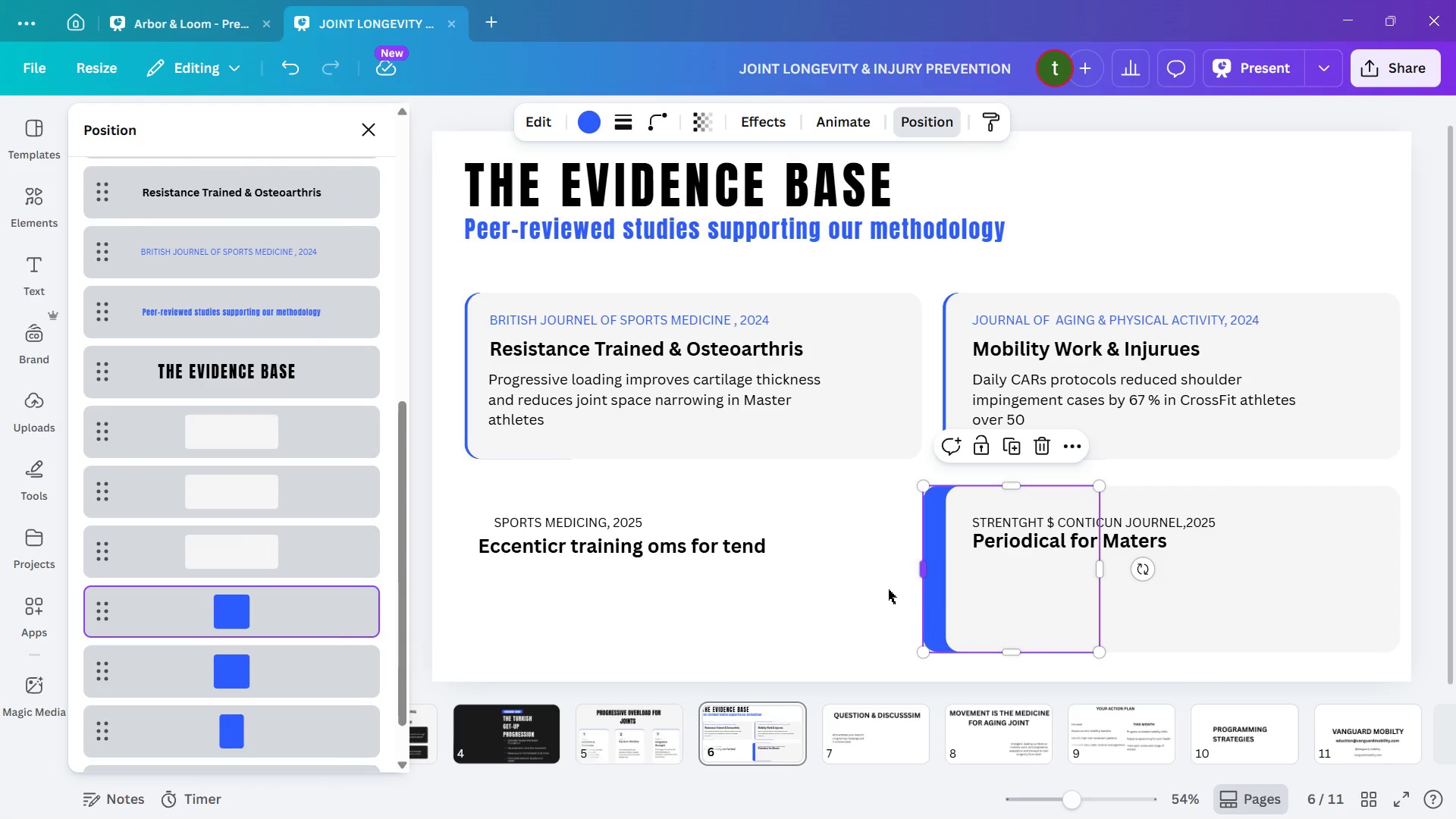 
left_click([882, 591])
 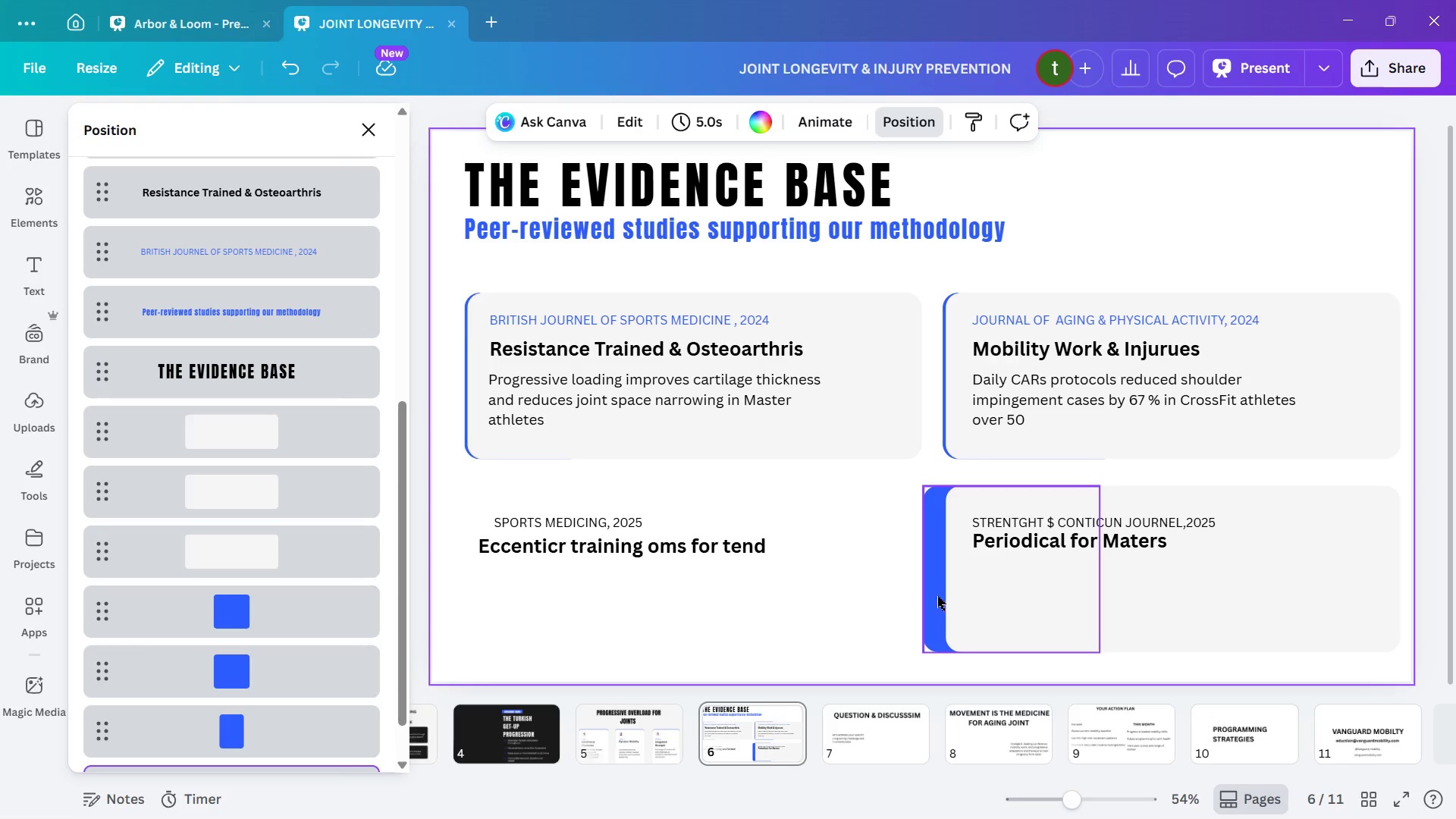 
left_click([937, 596])
 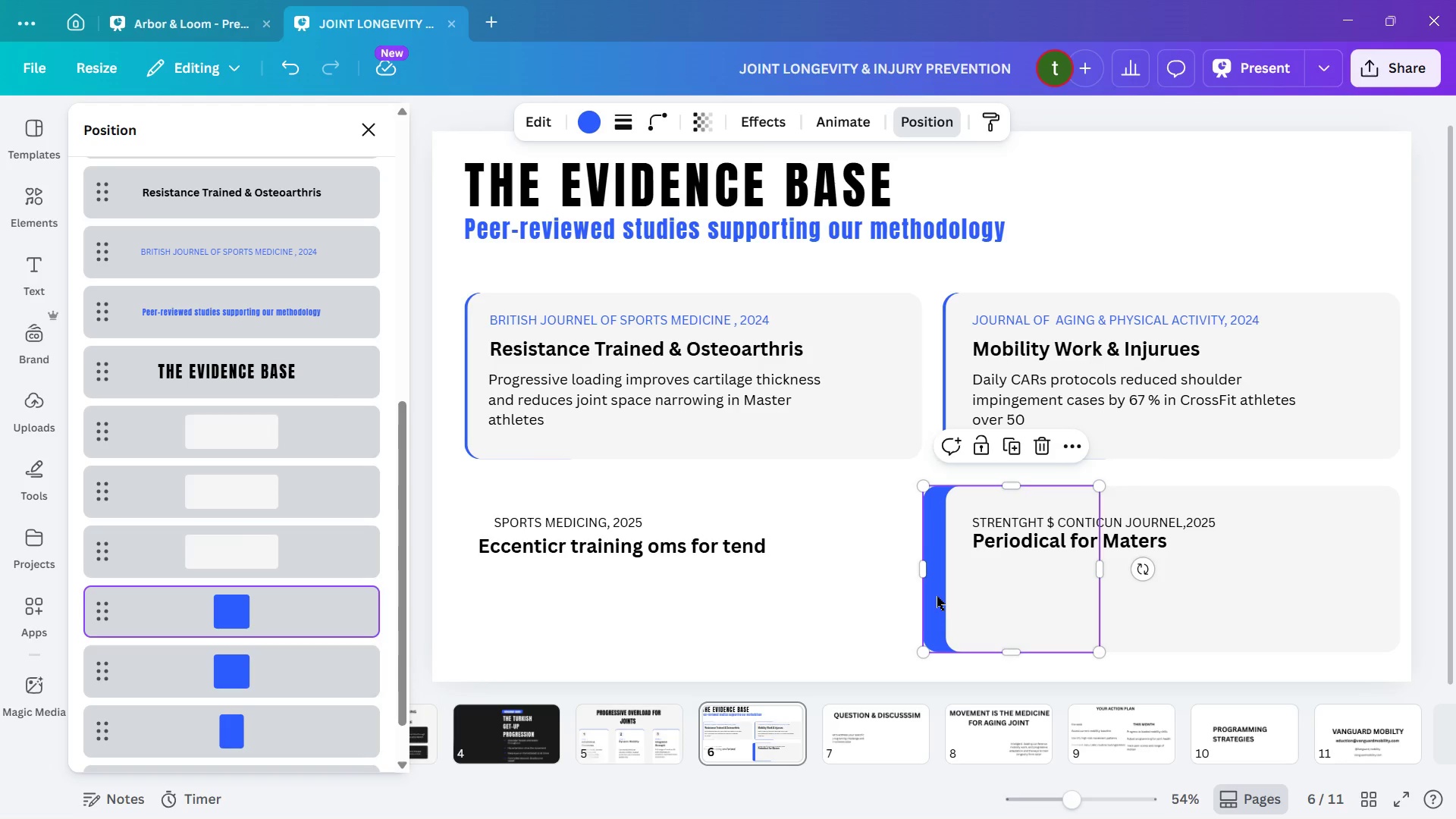 
wait(6.69)
 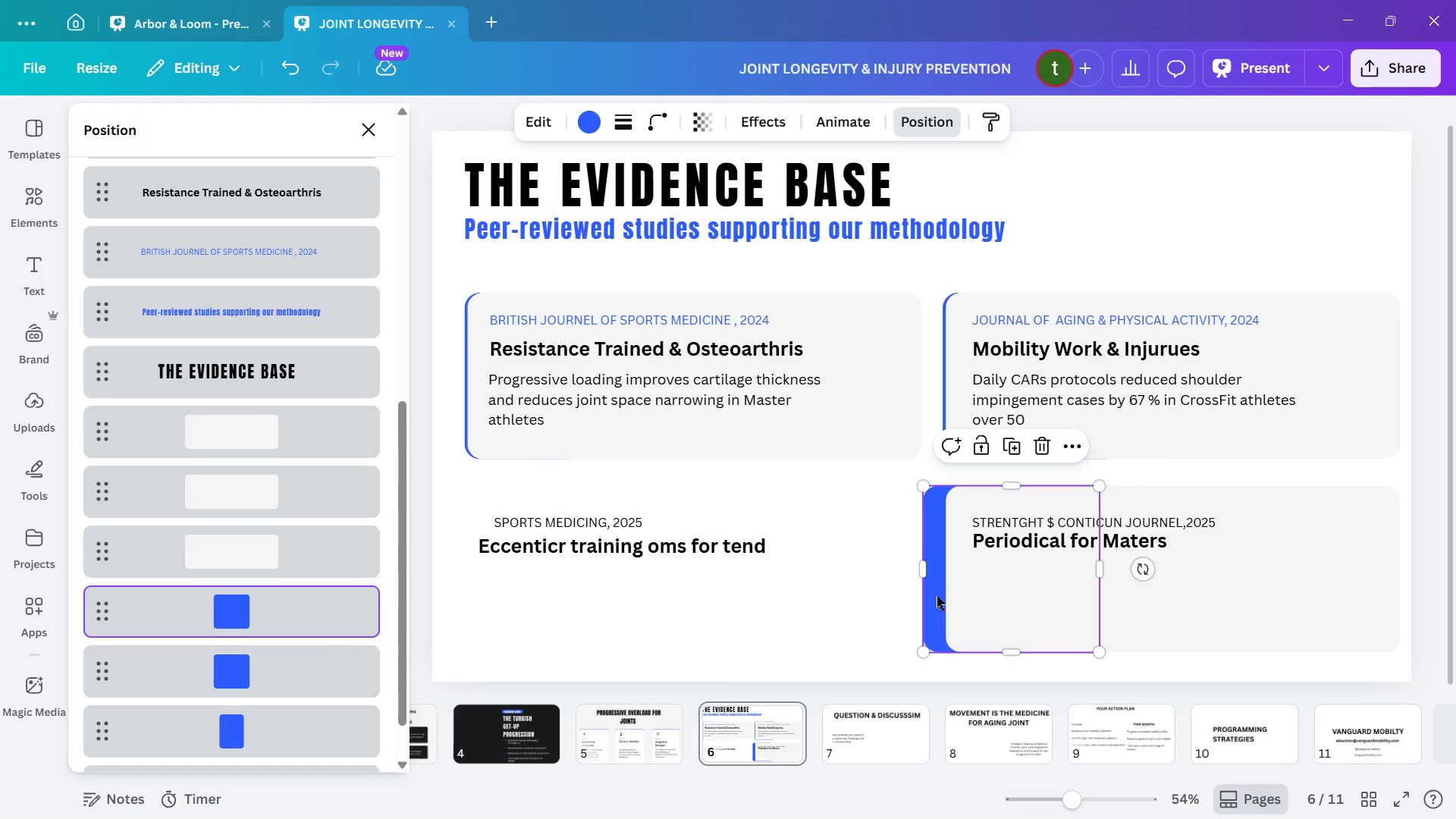 
hold_key(key=ArrowRight, duration=1.51)
 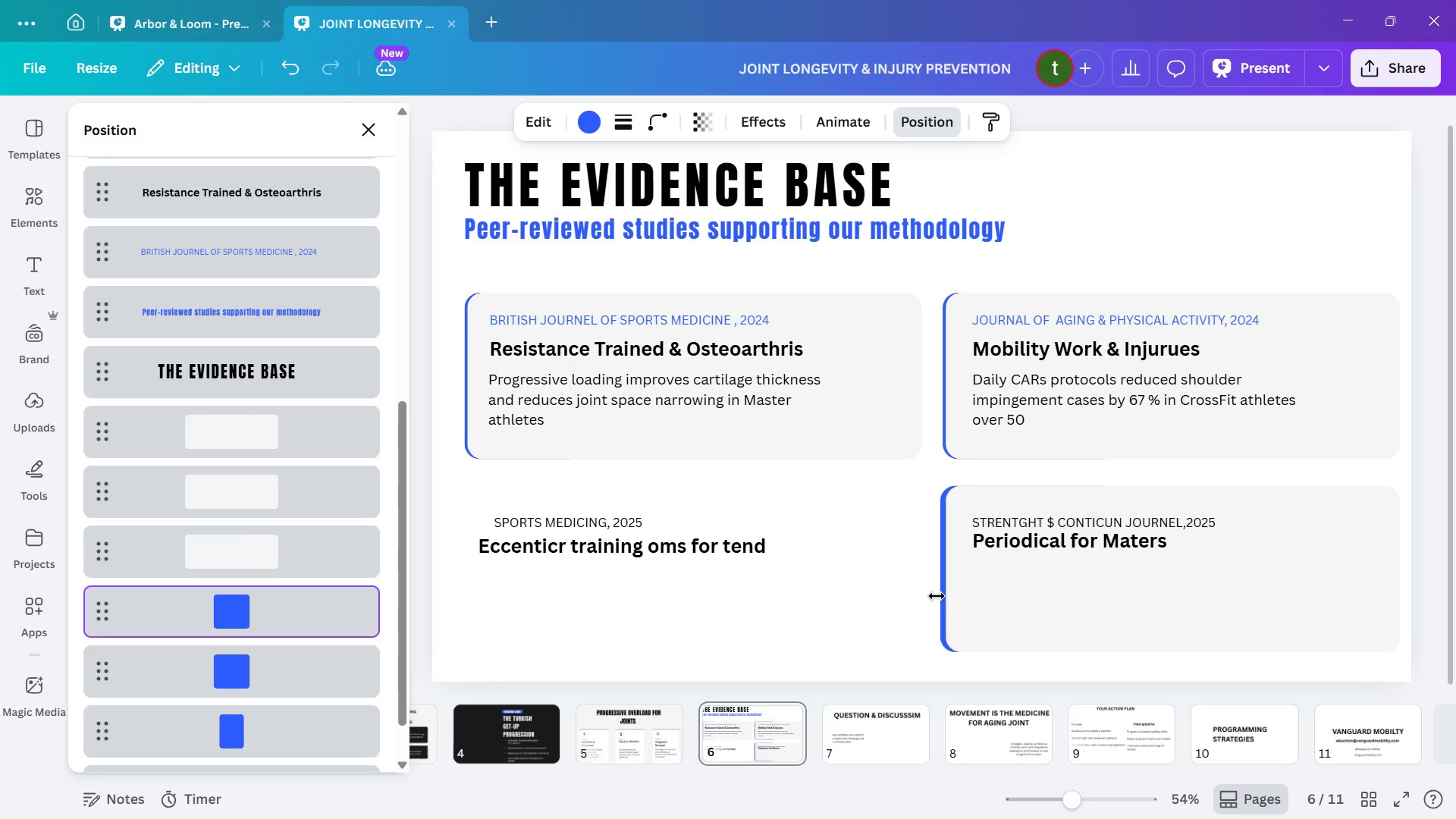 
key(ArrowRight)
 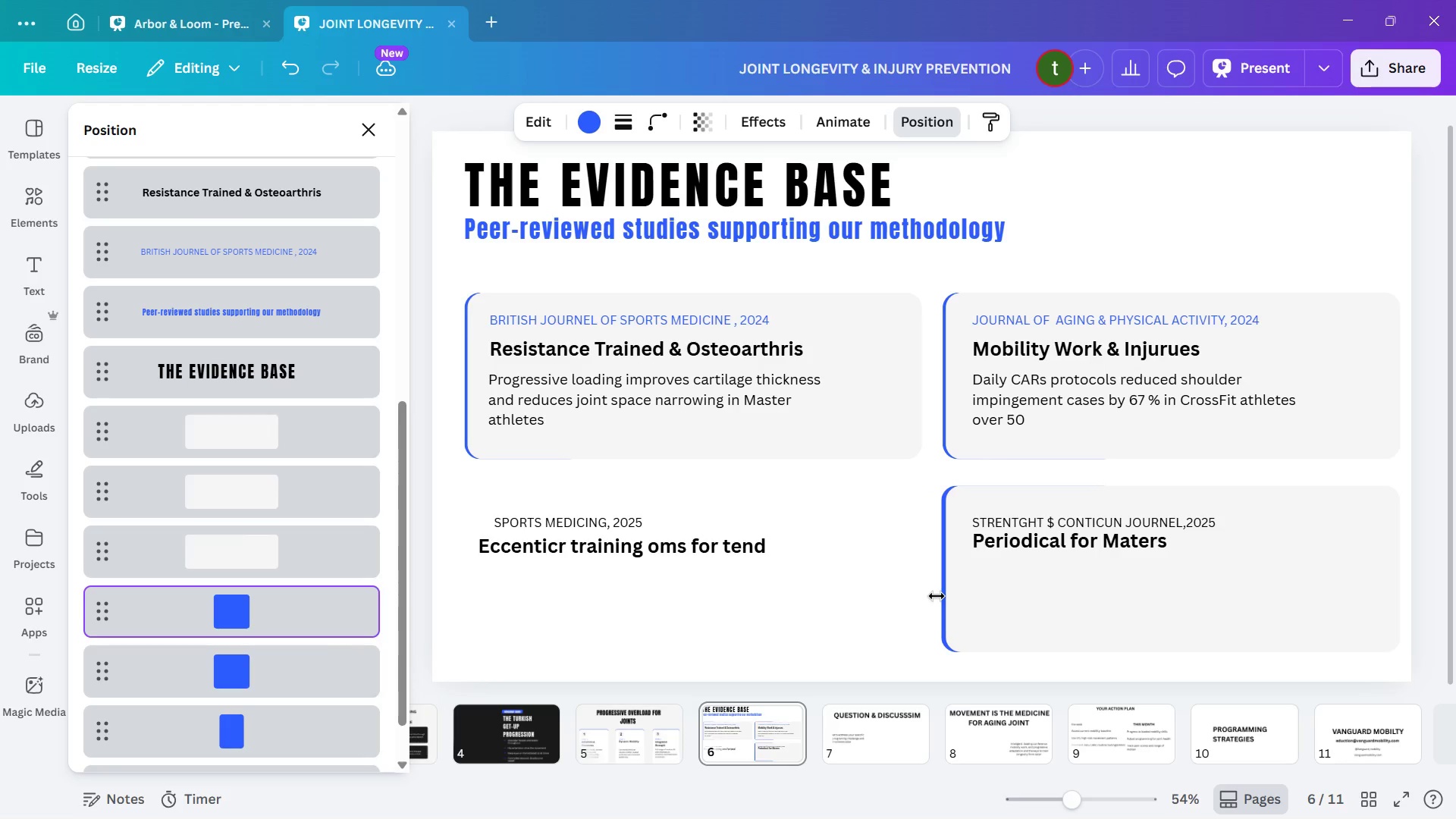 
key(ArrowRight)
 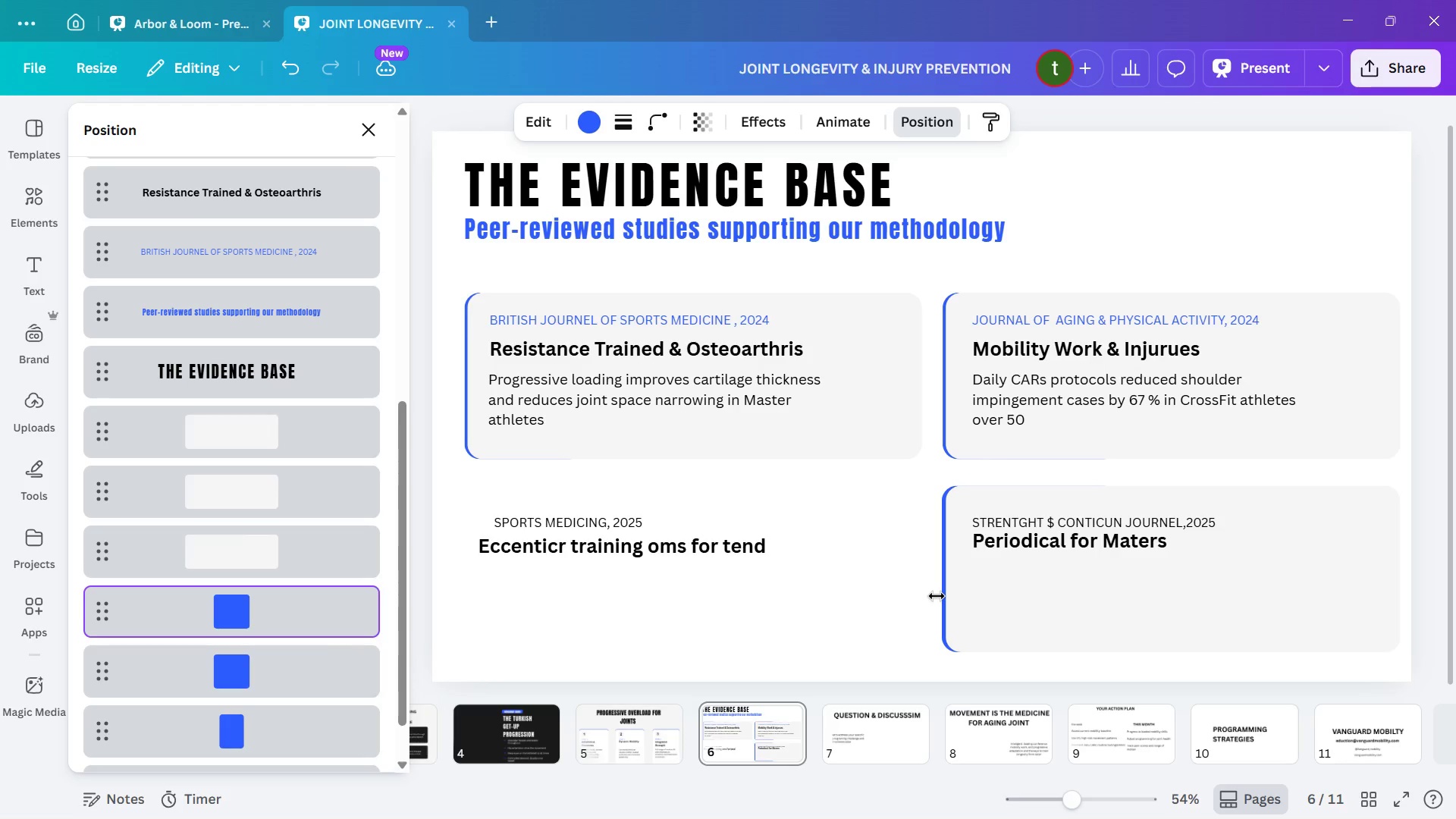 
key(ArrowRight)
 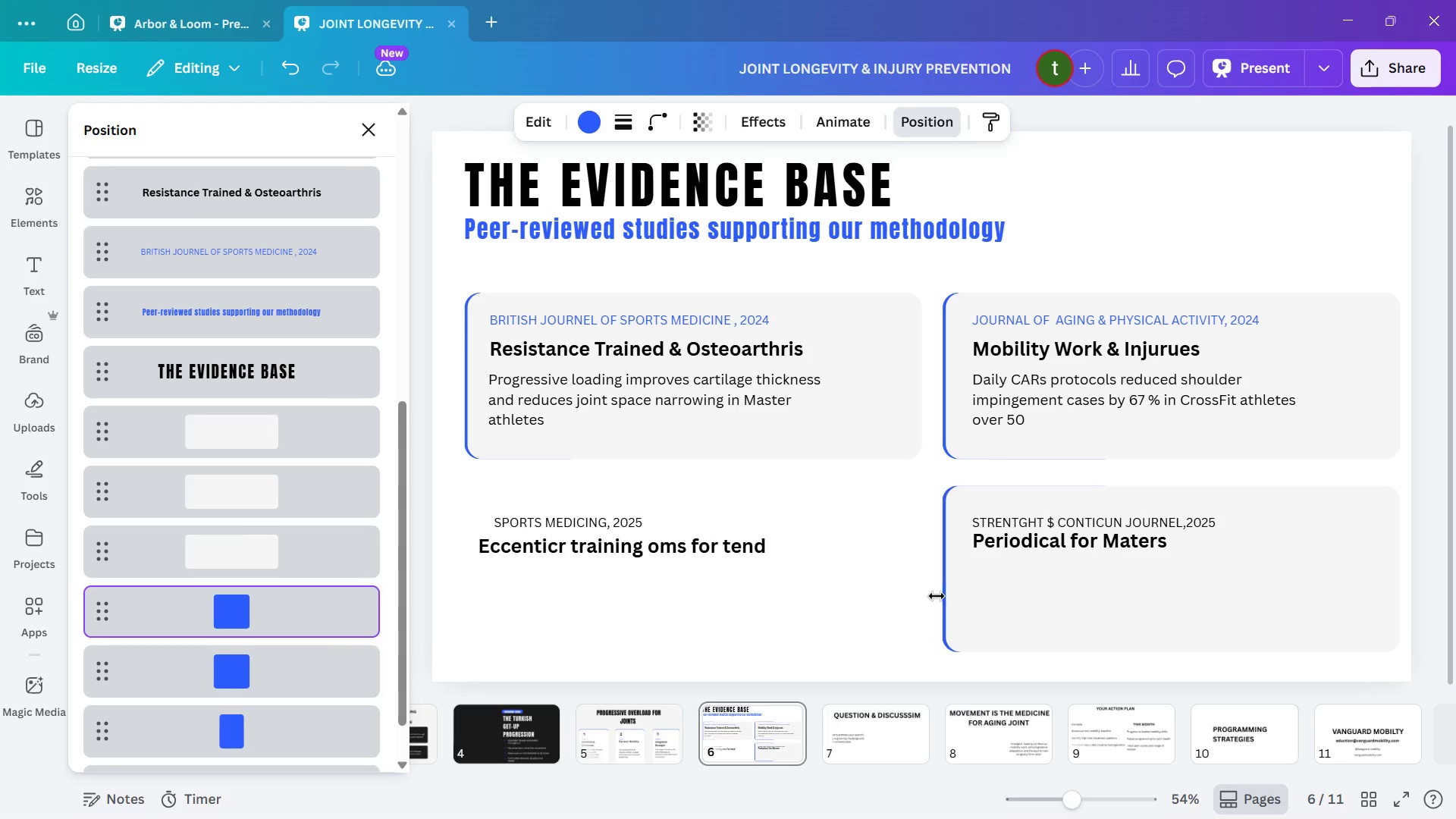 
key(ArrowRight)
 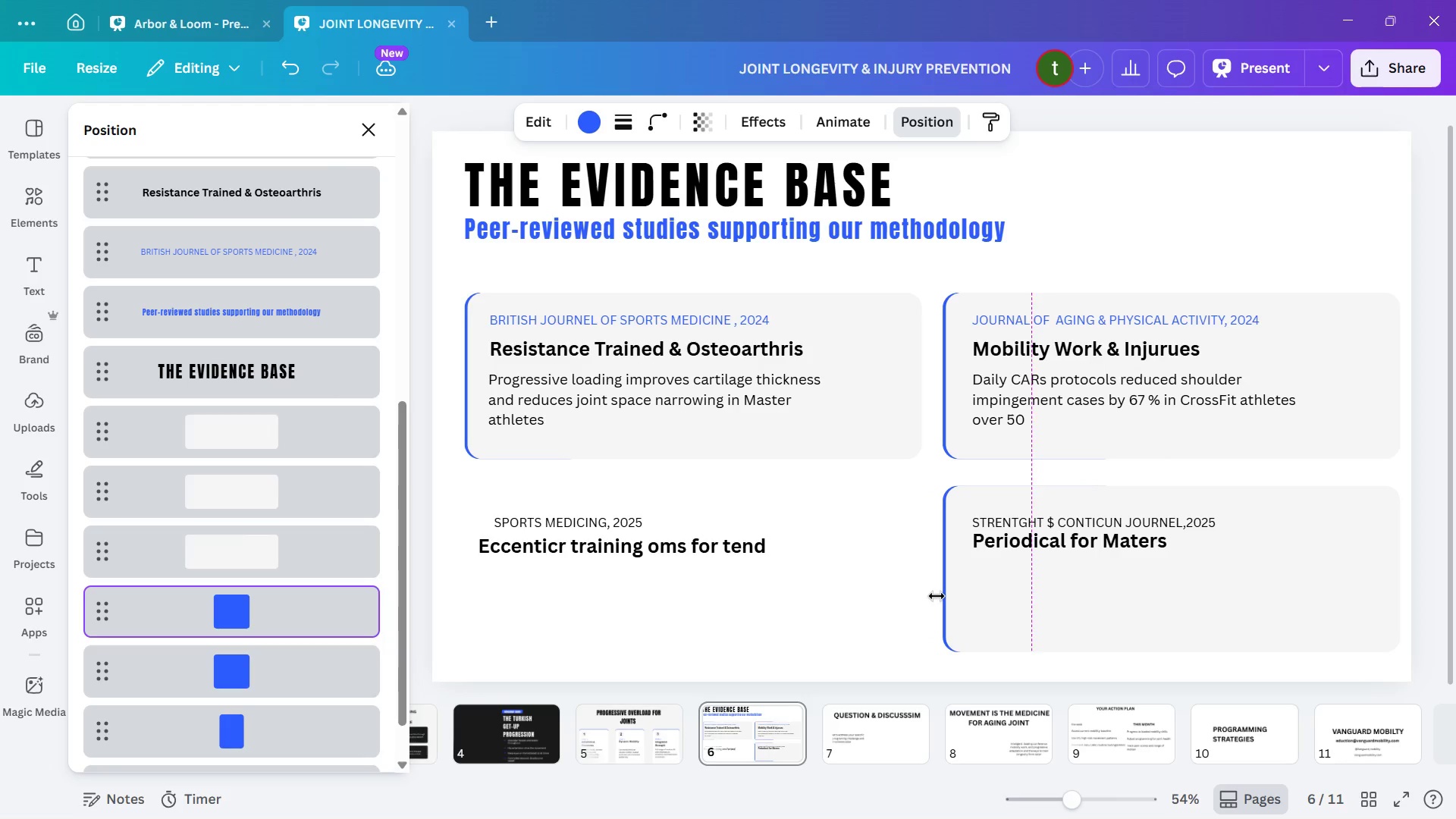 
key(ArrowRight)
 